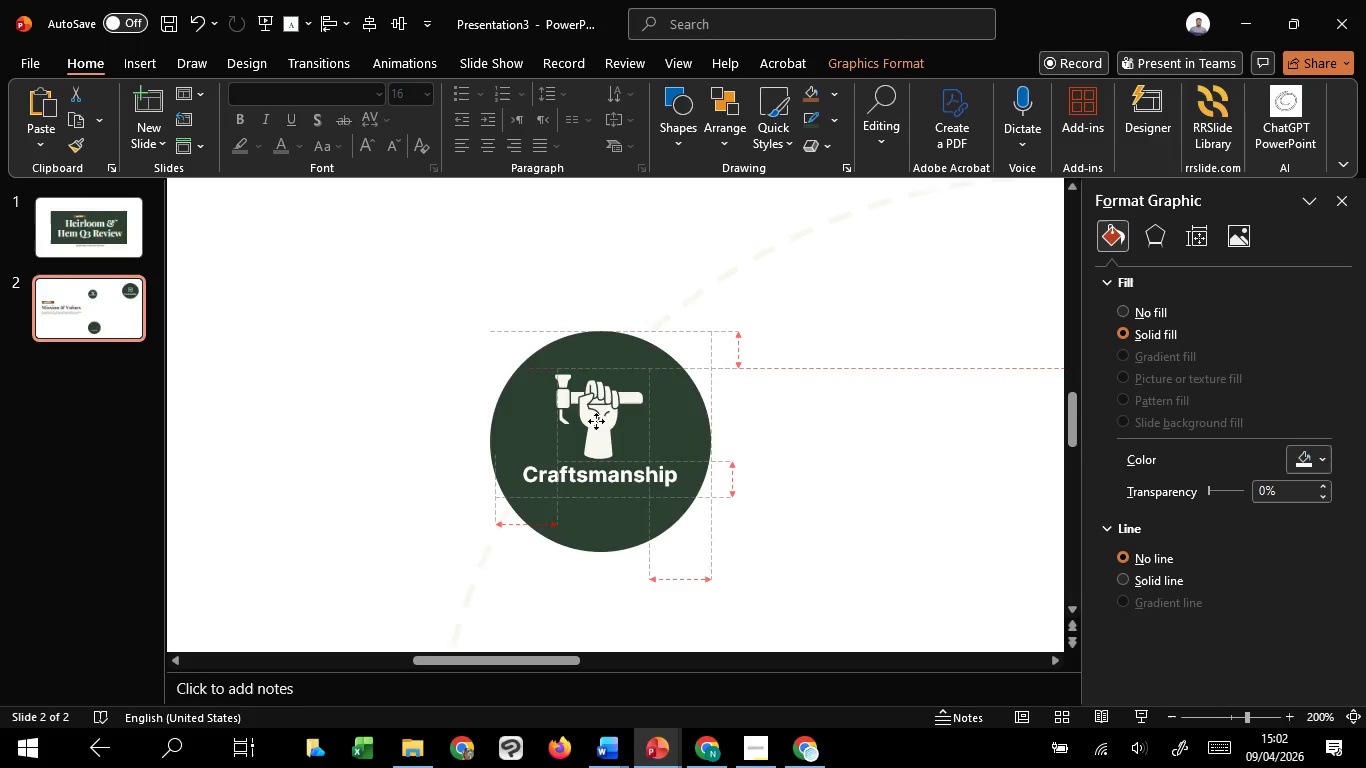 
hold_key(key=ShiftLeft, duration=1.52)
 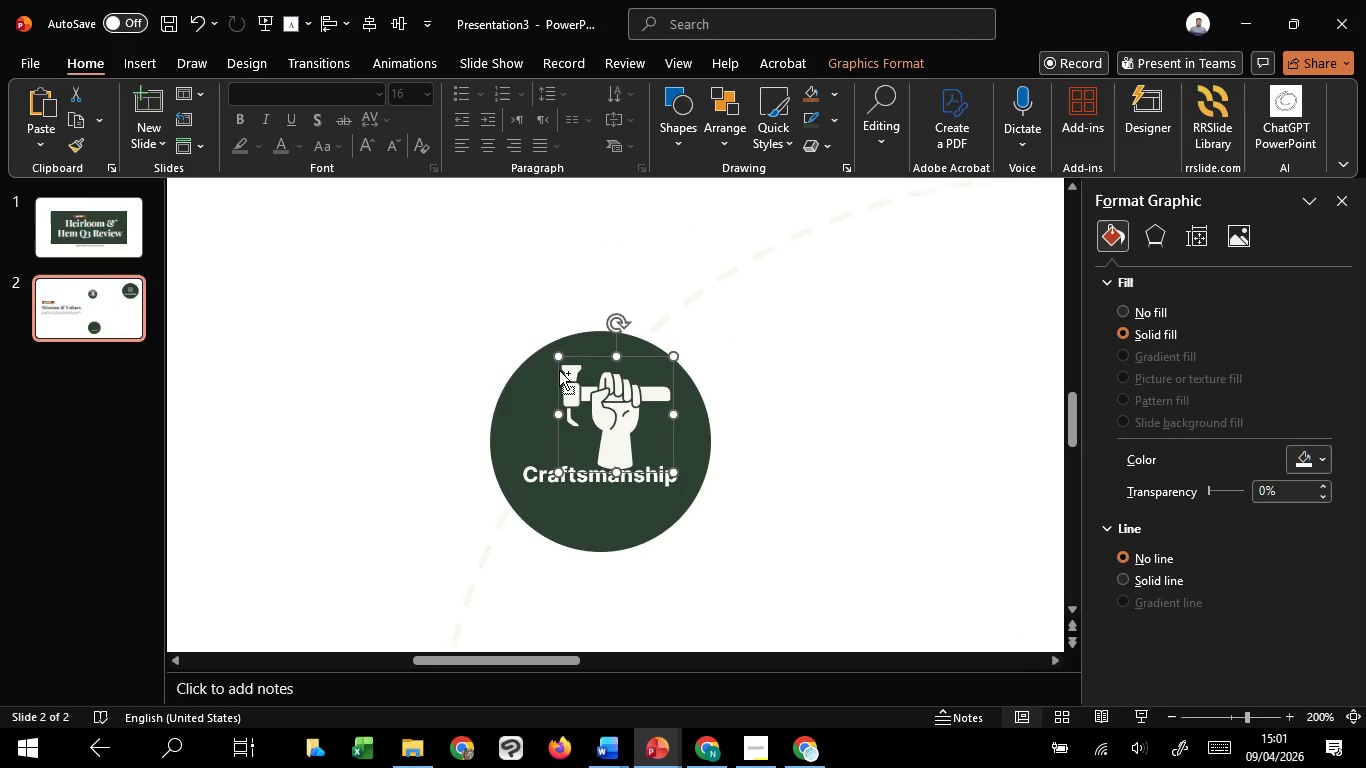 
scroll: coordinate [329, 302], scroll_direction: up, amount: 6.0
 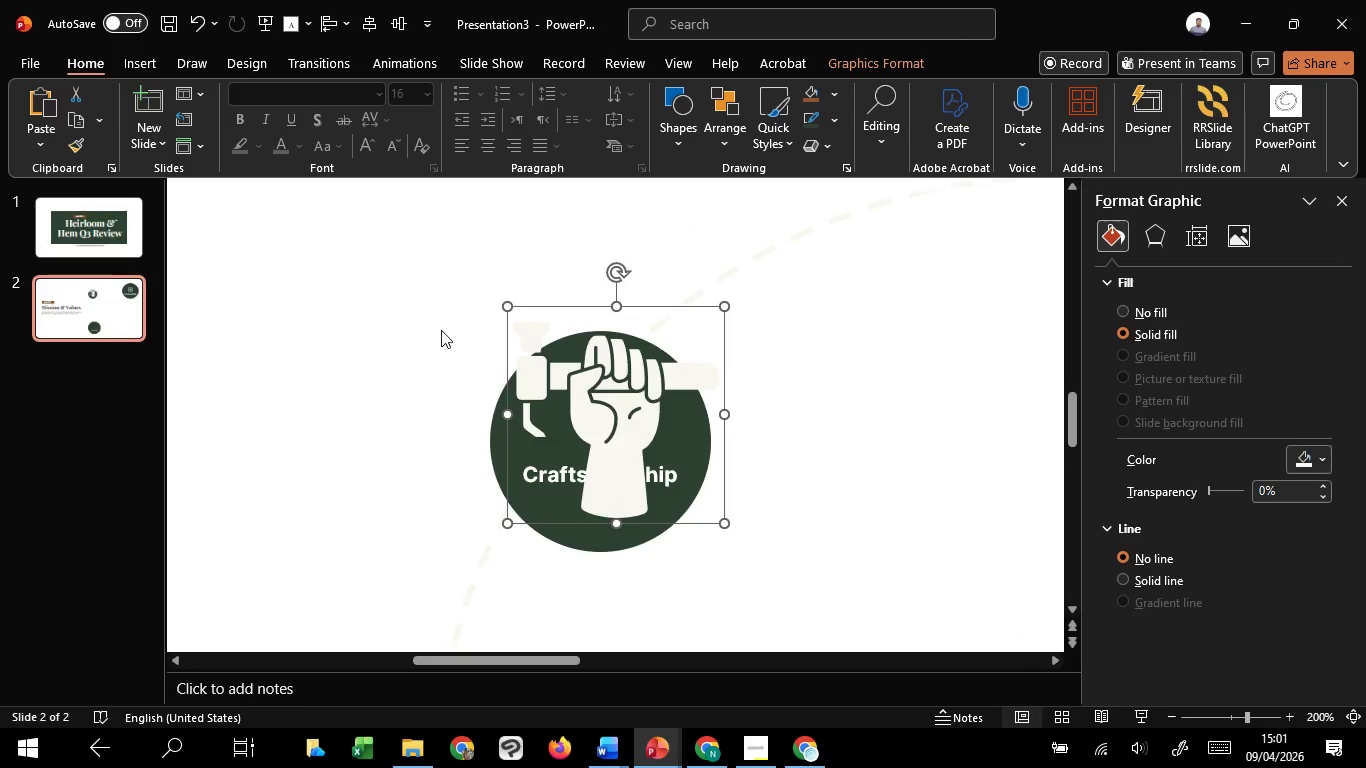 
left_click_drag(start_coordinate=[507, 310], to_coordinate=[561, 367])
 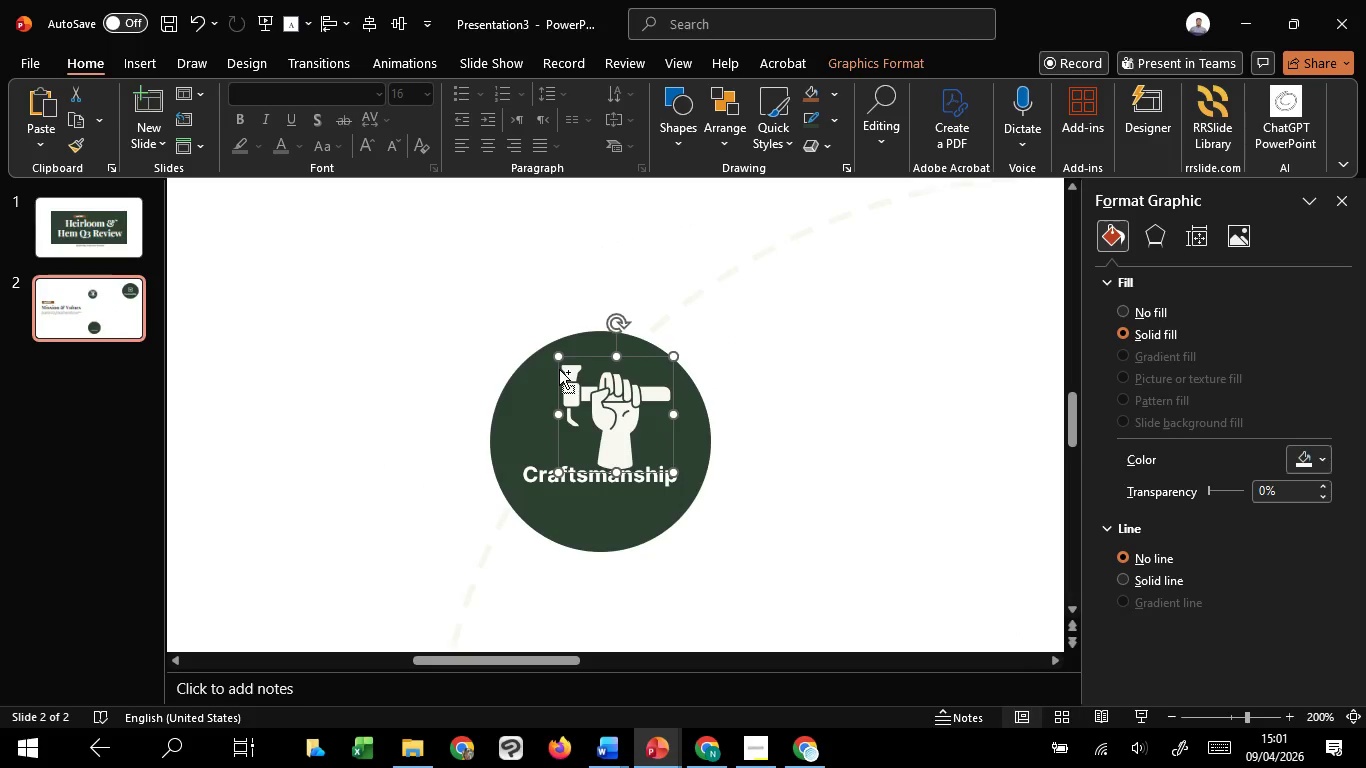 
hold_key(key=ShiftLeft, duration=1.5)
left_click_drag(start_coordinate=[557, 358], to_coordinate=[578, 370])
 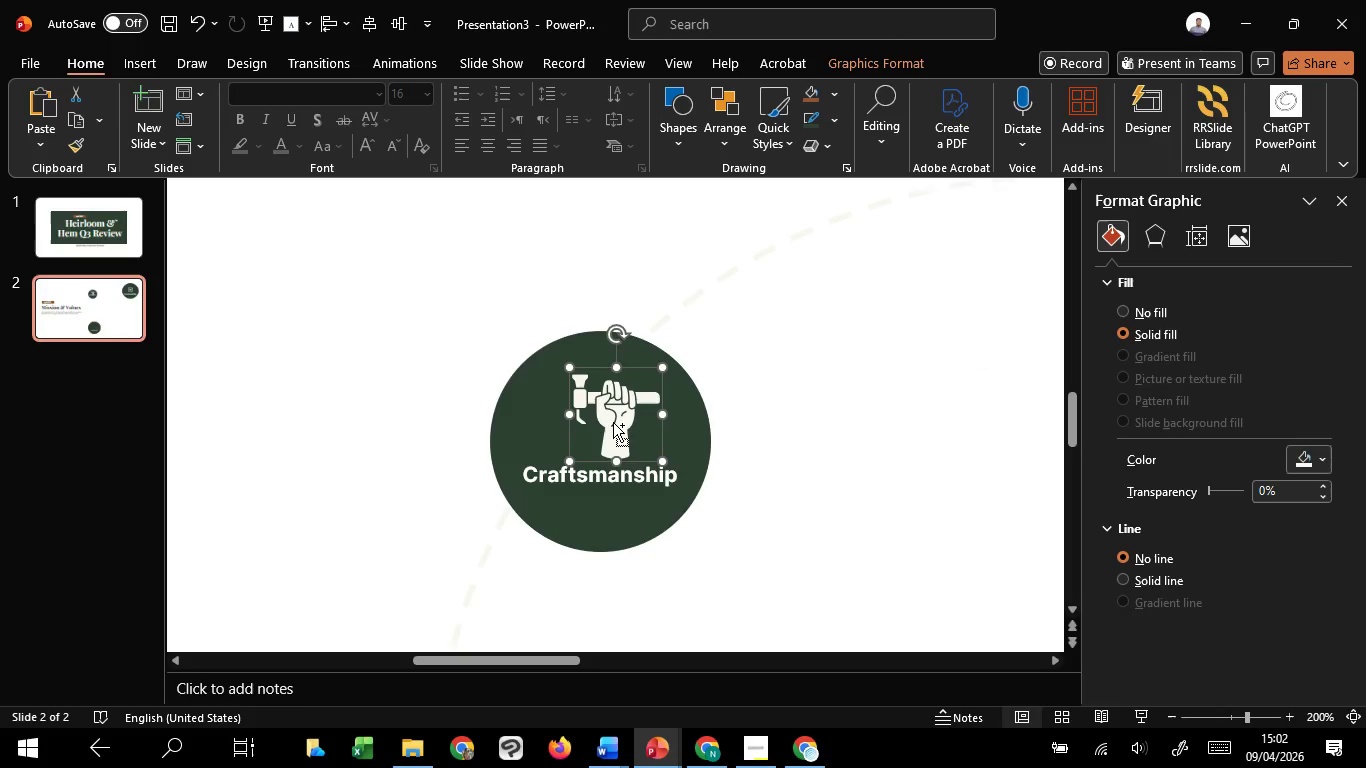 
hold_key(key=ShiftLeft, duration=1.52)
left_click_drag(start_coordinate=[613, 422], to_coordinate=[596, 421])
 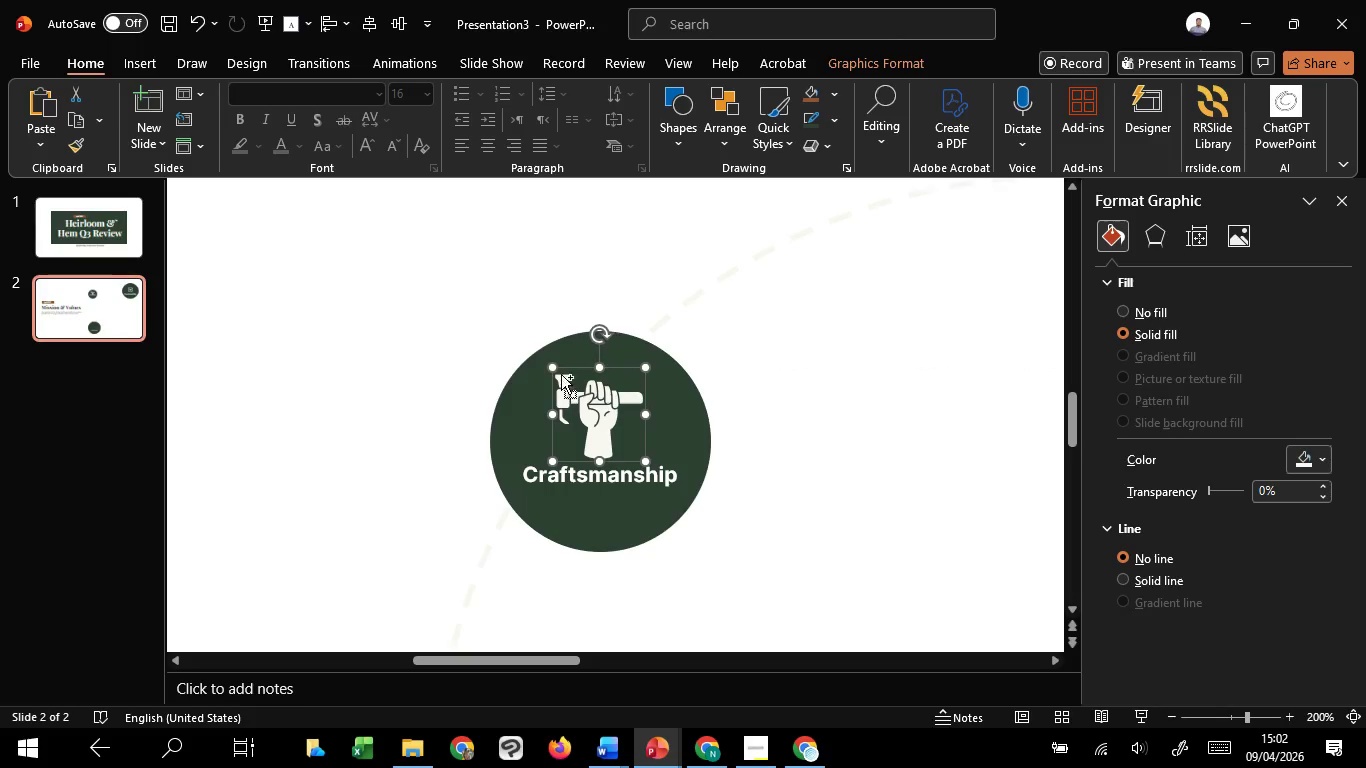 
hold_key(key=ShiftLeft, duration=2.92)
hold_key(key=ControlLeft, duration=1.5)
left_click_drag(start_coordinate=[556, 368], to_coordinate=[567, 380])
 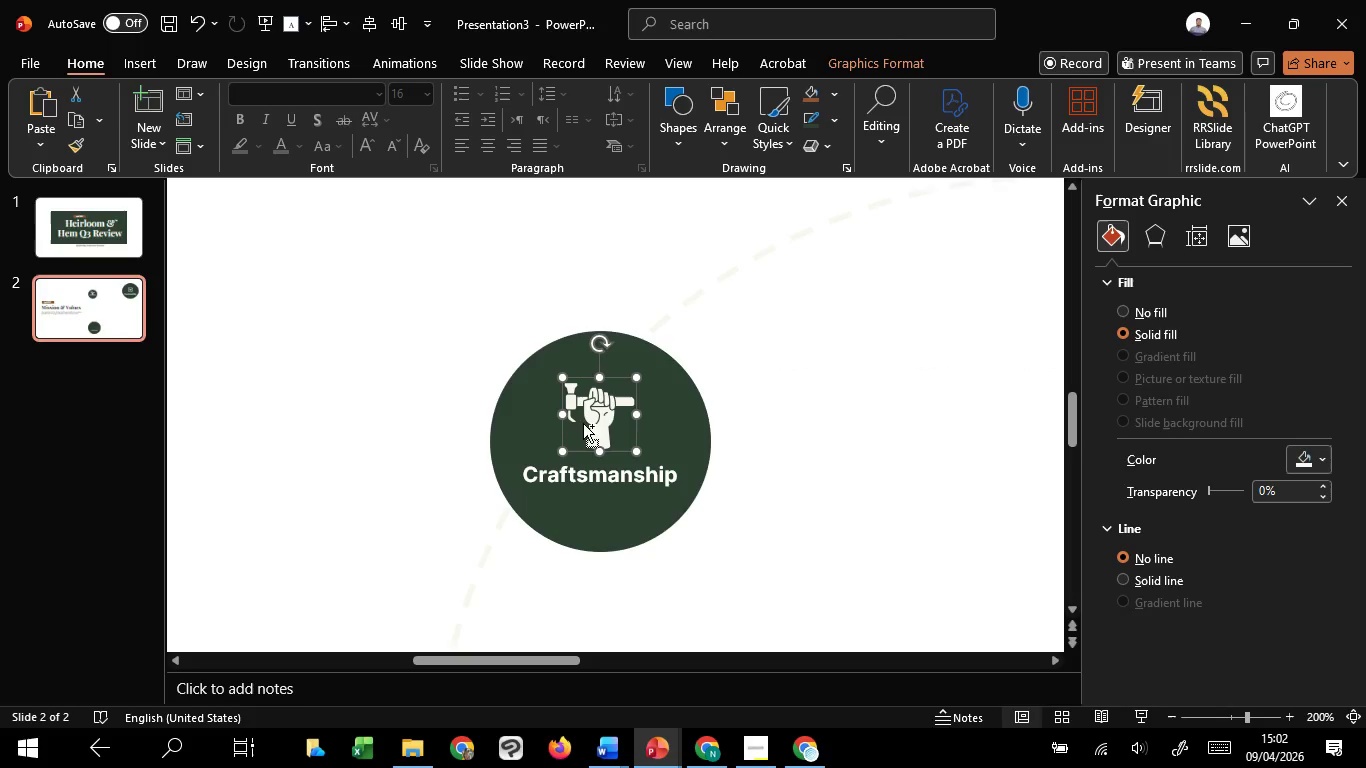 
key(Control+Shift+ControlLeft)
 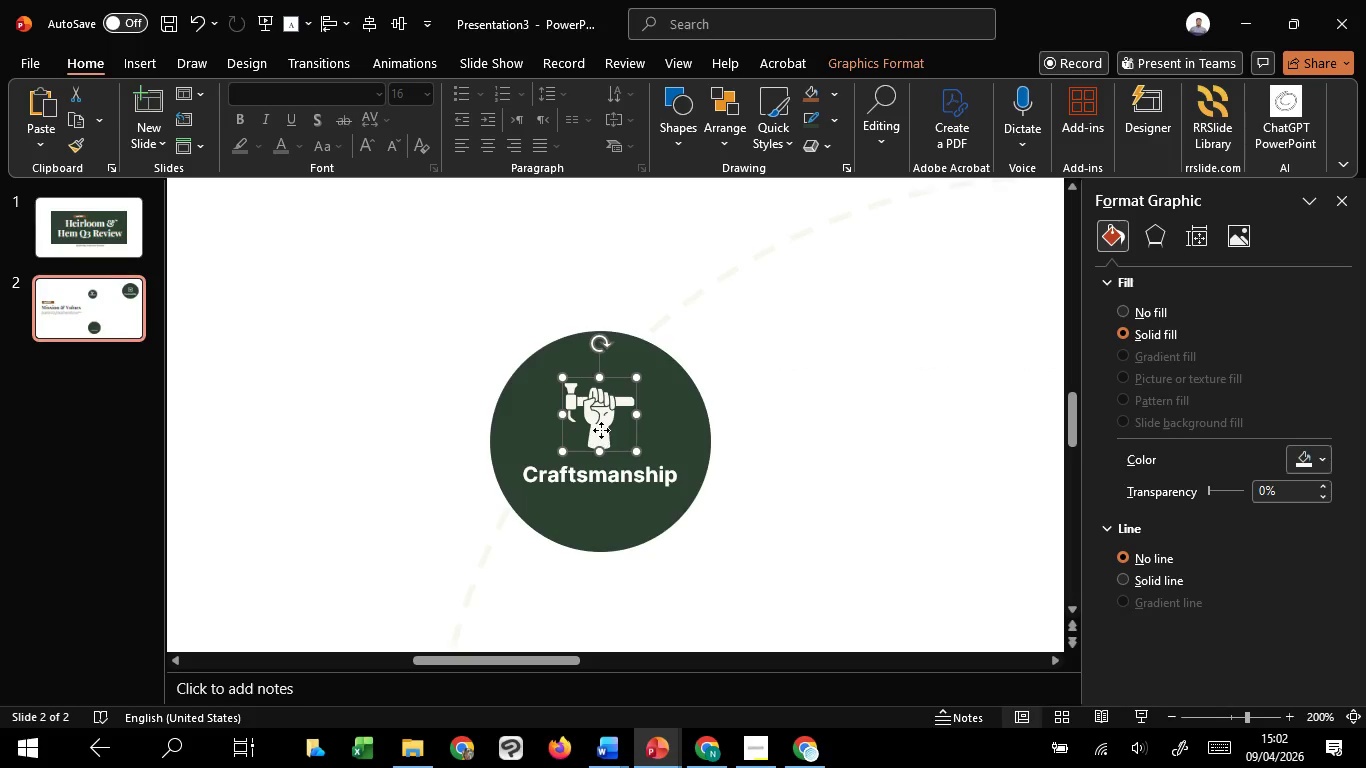 
left_click_drag(start_coordinate=[601, 430], to_coordinate=[599, 437])
 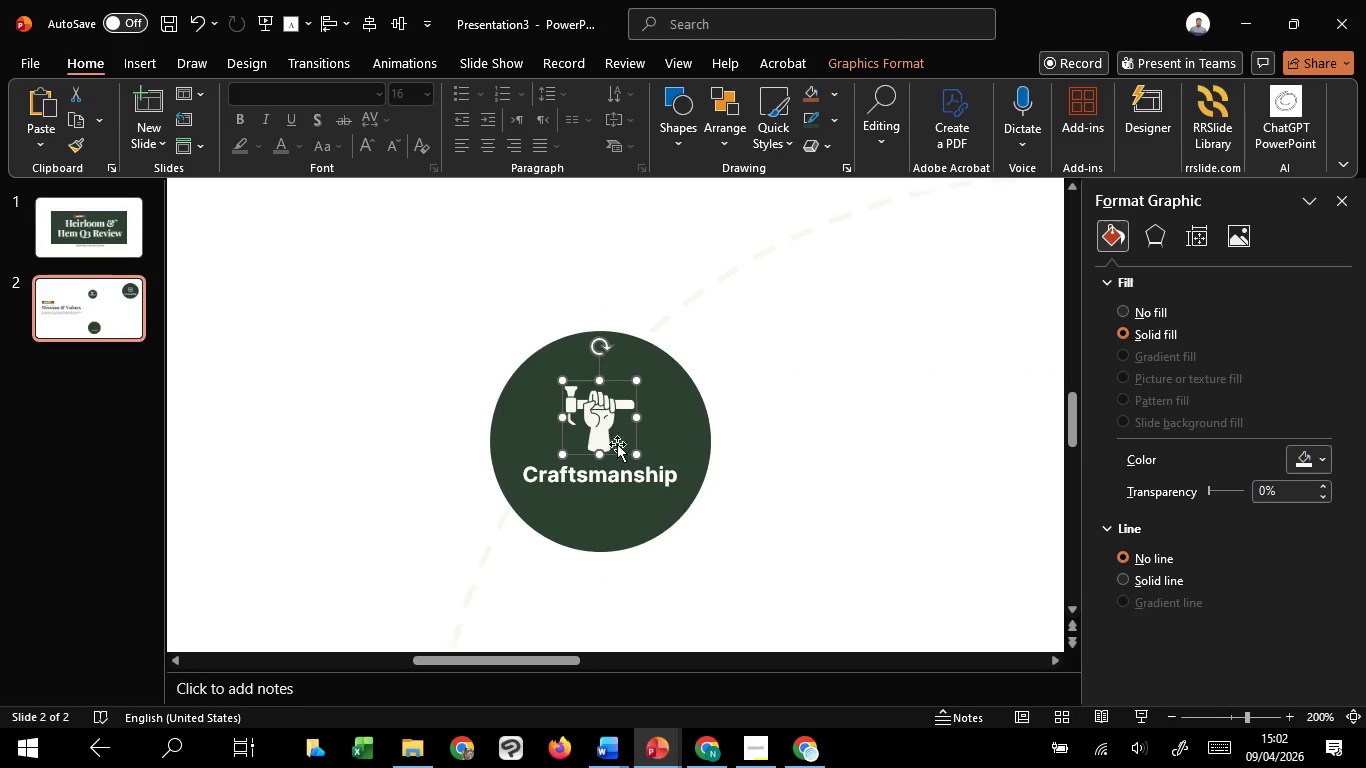 
hold_key(key=ShiftLeft, duration=1.52)
 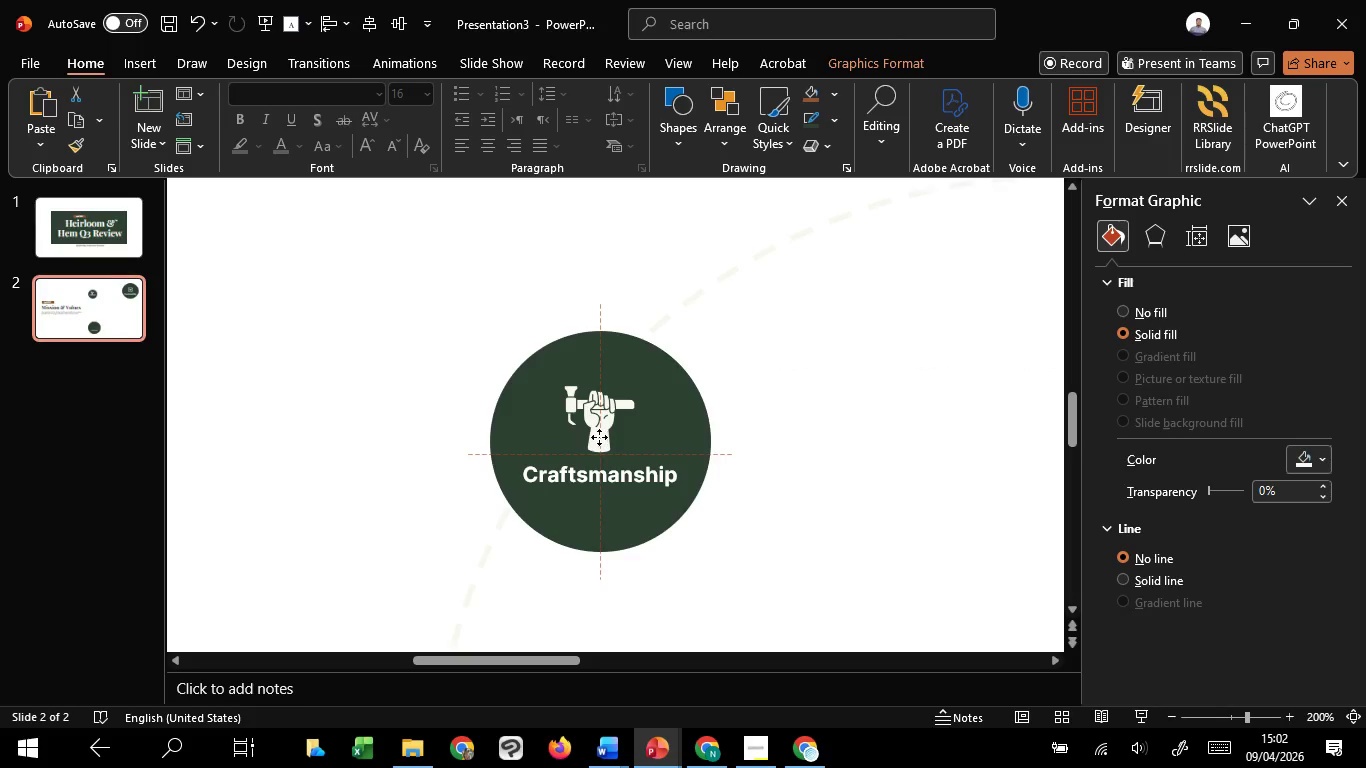 
hold_key(key=ShiftLeft, duration=1.53)
 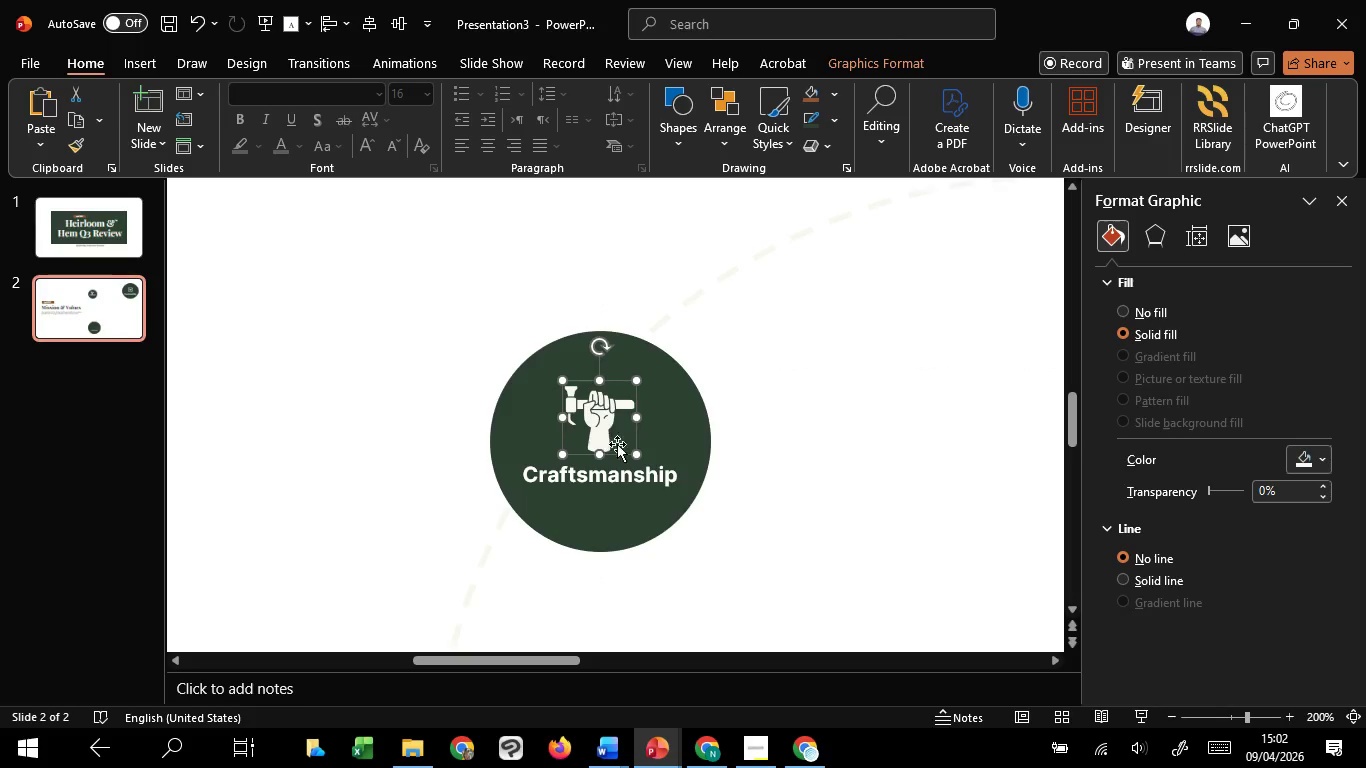 
hold_key(key=ShiftLeft, duration=2.94)
hold_key(key=ControlLeft, duration=1.52)
left_click_drag(start_coordinate=[636, 458], to_coordinate=[644, 458])
 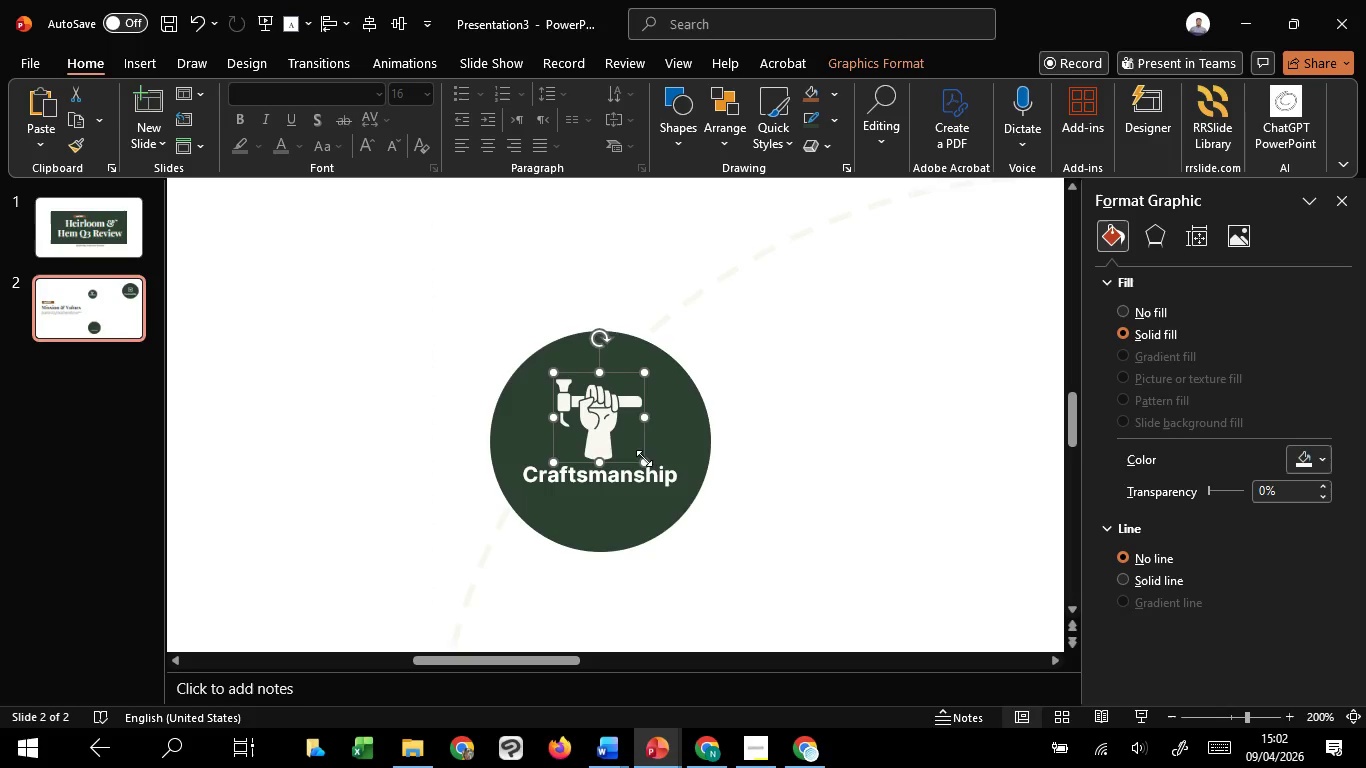 
hold_key(key=ControlLeft, duration=0.83)
 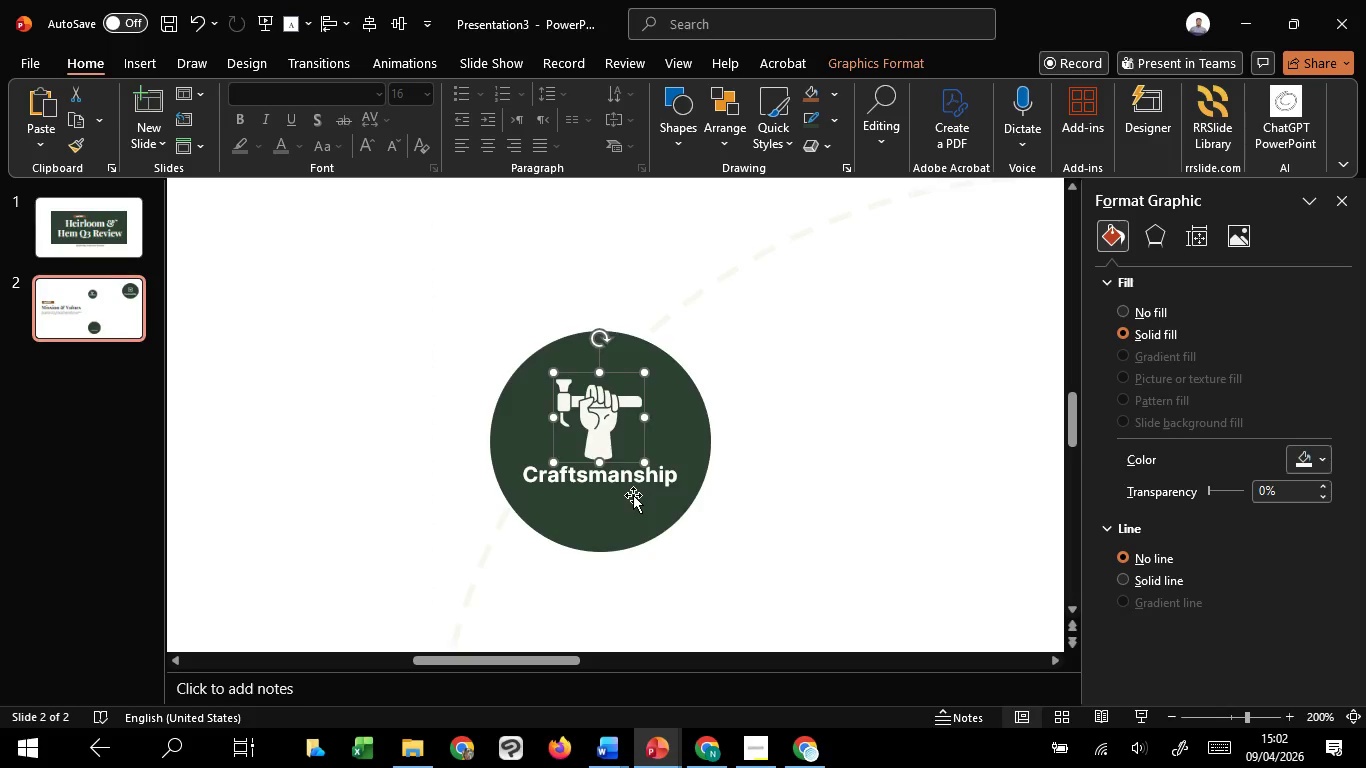 
left_click([633, 495])
 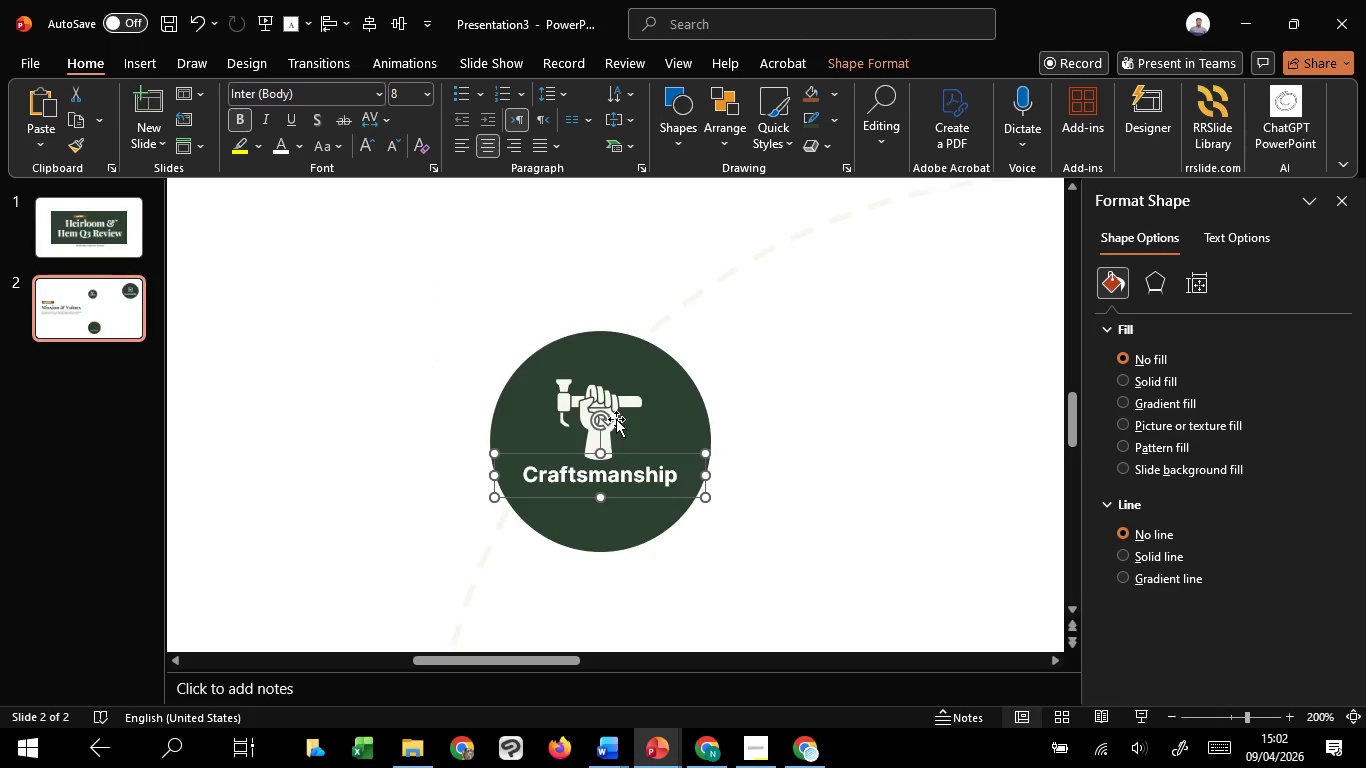 
left_click([616, 419])
 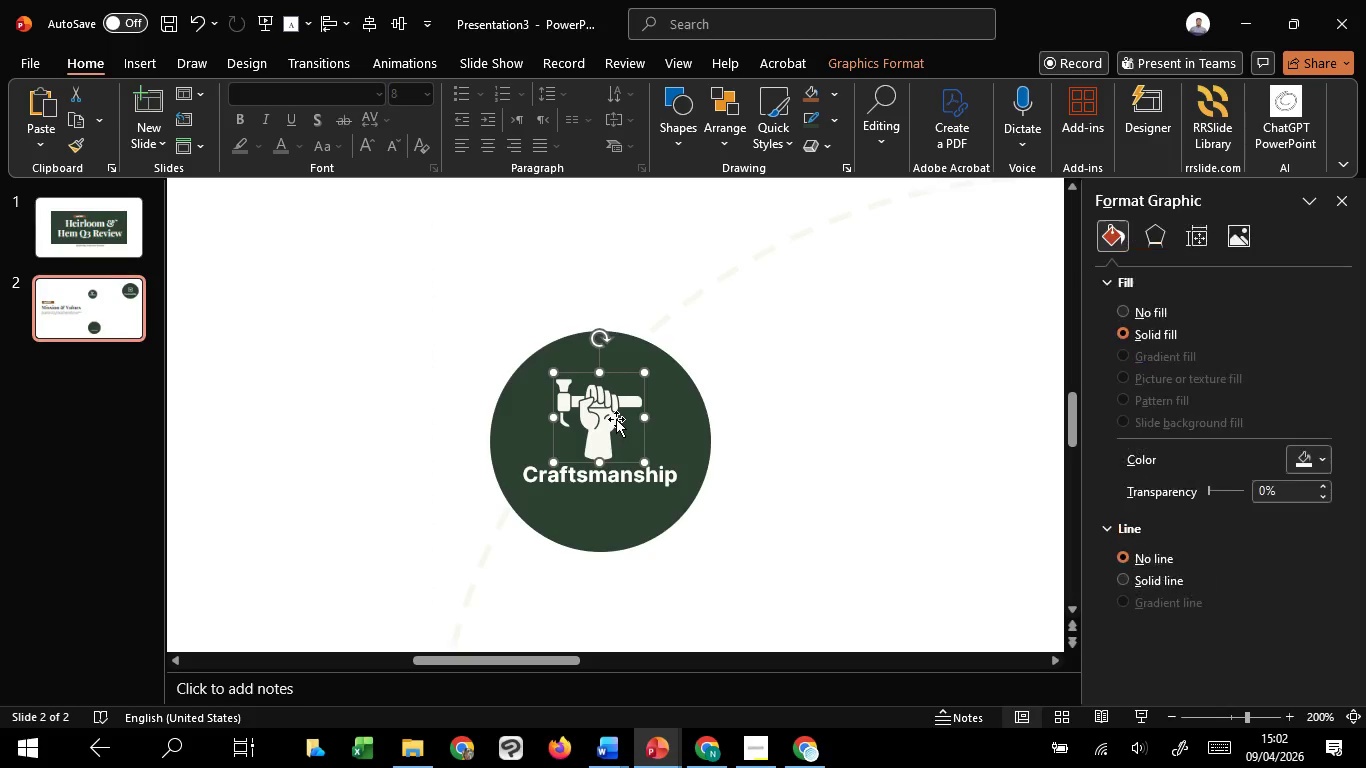 
hold_key(key=ControlLeft, duration=1.14)
scroll: coordinate [616, 419], scroll_direction: down, amount: 4.0
 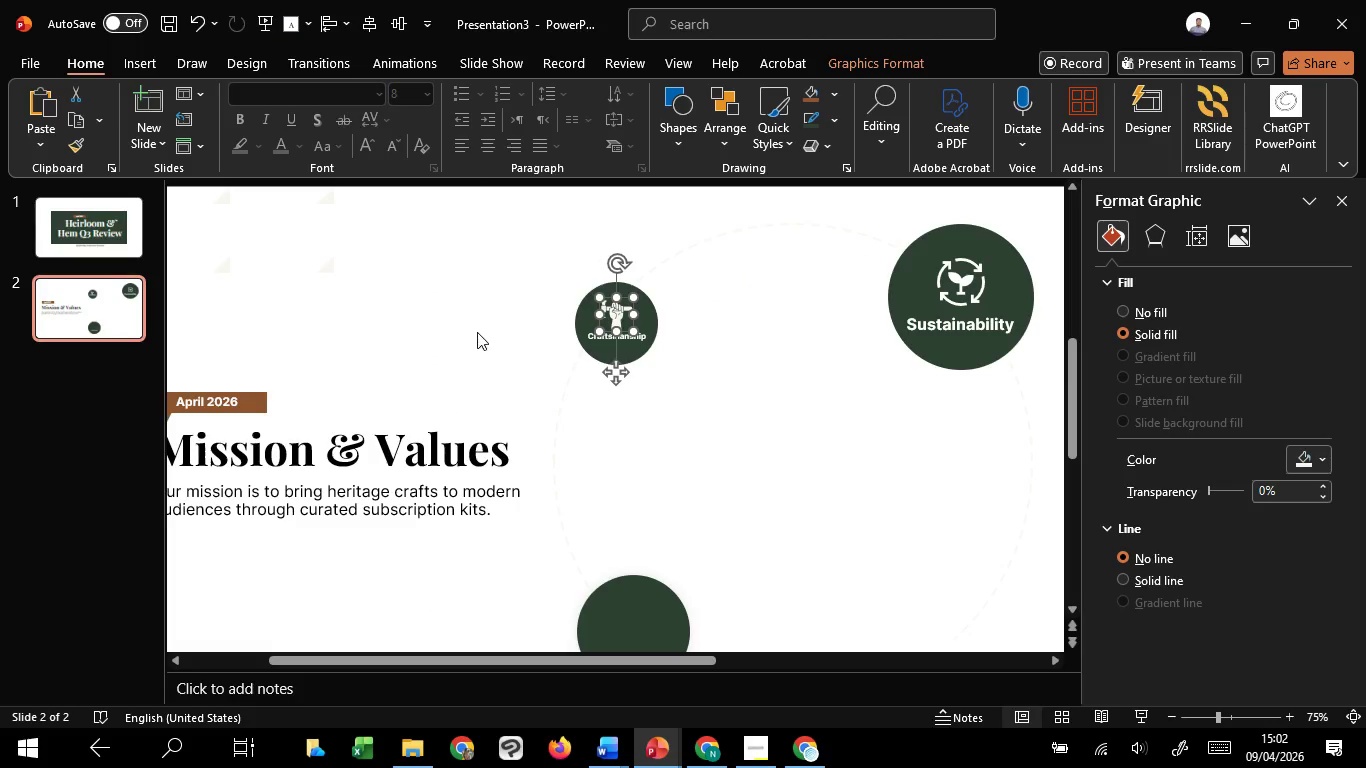 
left_click([477, 332])
 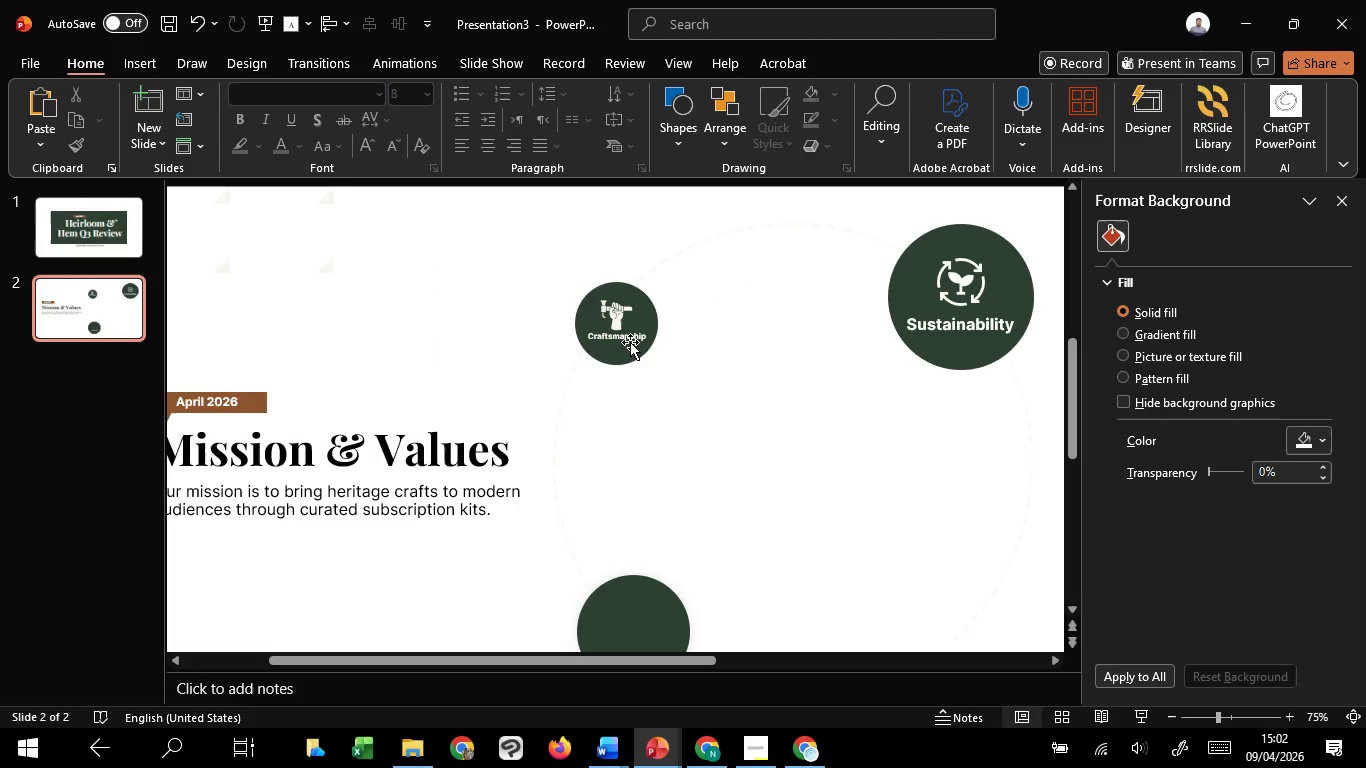 
left_click([630, 338])
 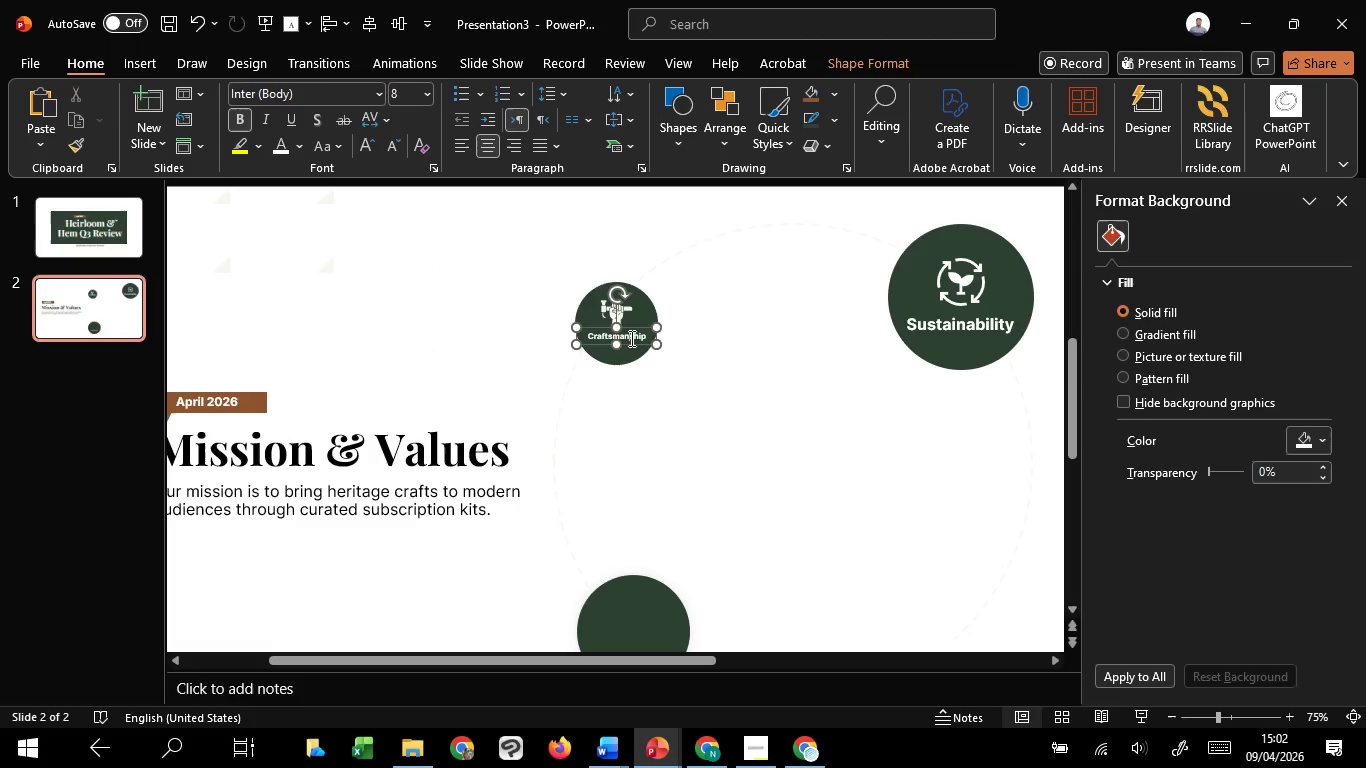 
hold_key(key=ControlLeft, duration=0.44)
scroll: coordinate [630, 338], scroll_direction: up, amount: 4.0
 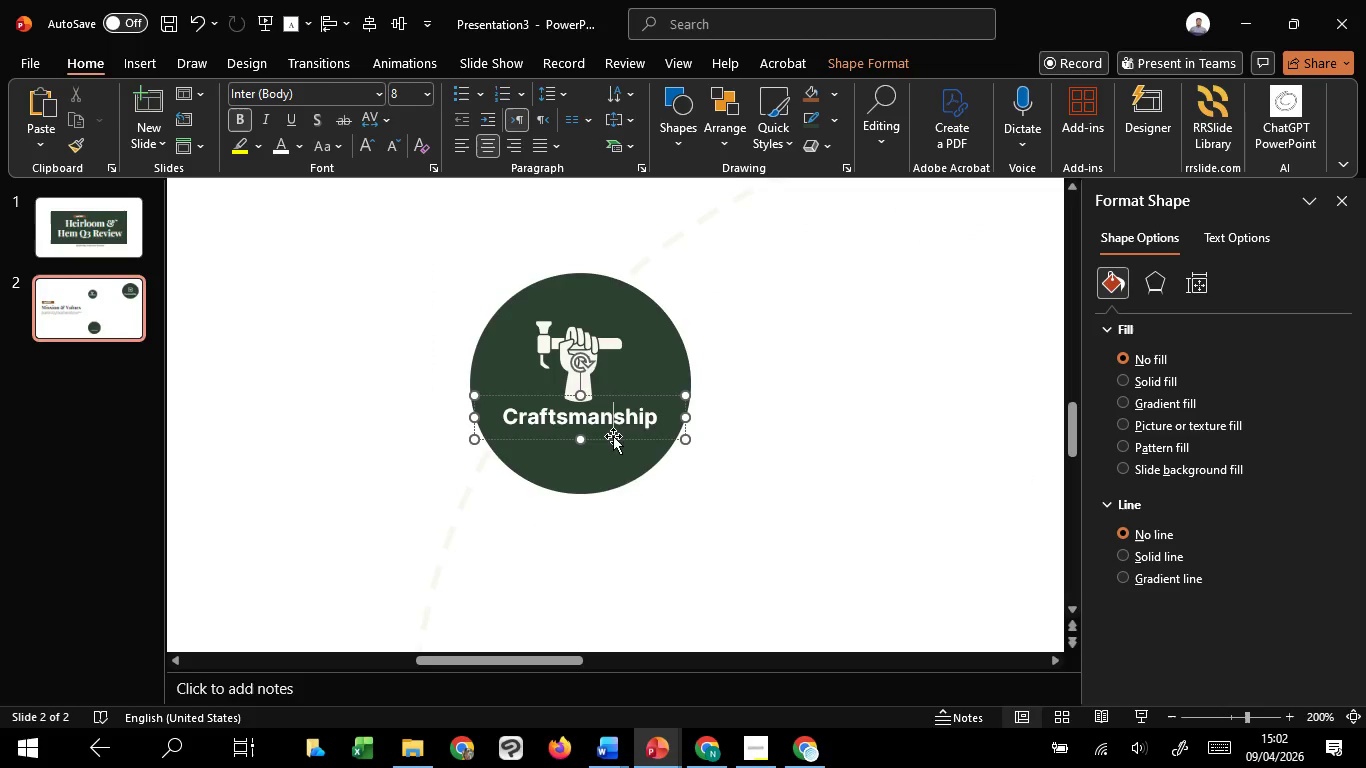 
left_click_drag(start_coordinate=[613, 436], to_coordinate=[618, 449])
 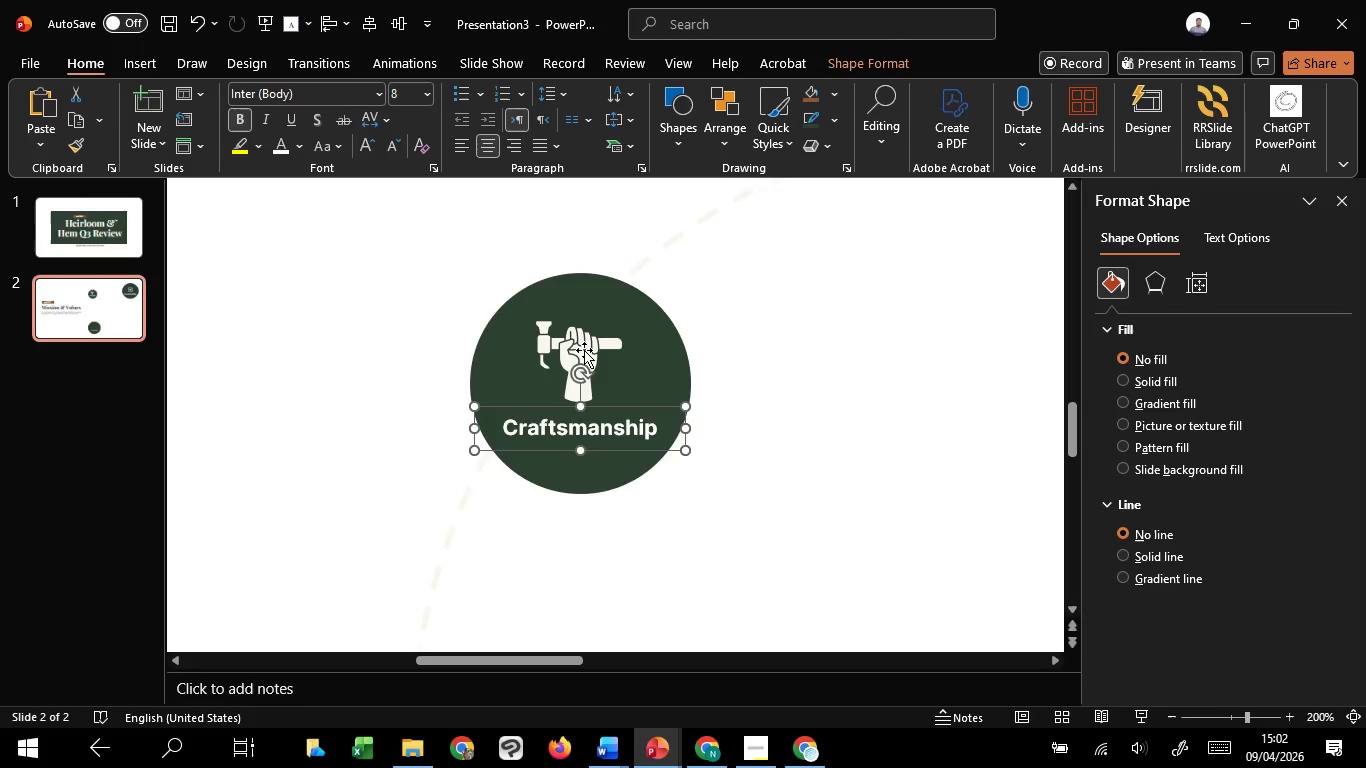 
hold_key(key=ShiftLeft, duration=1.5)
 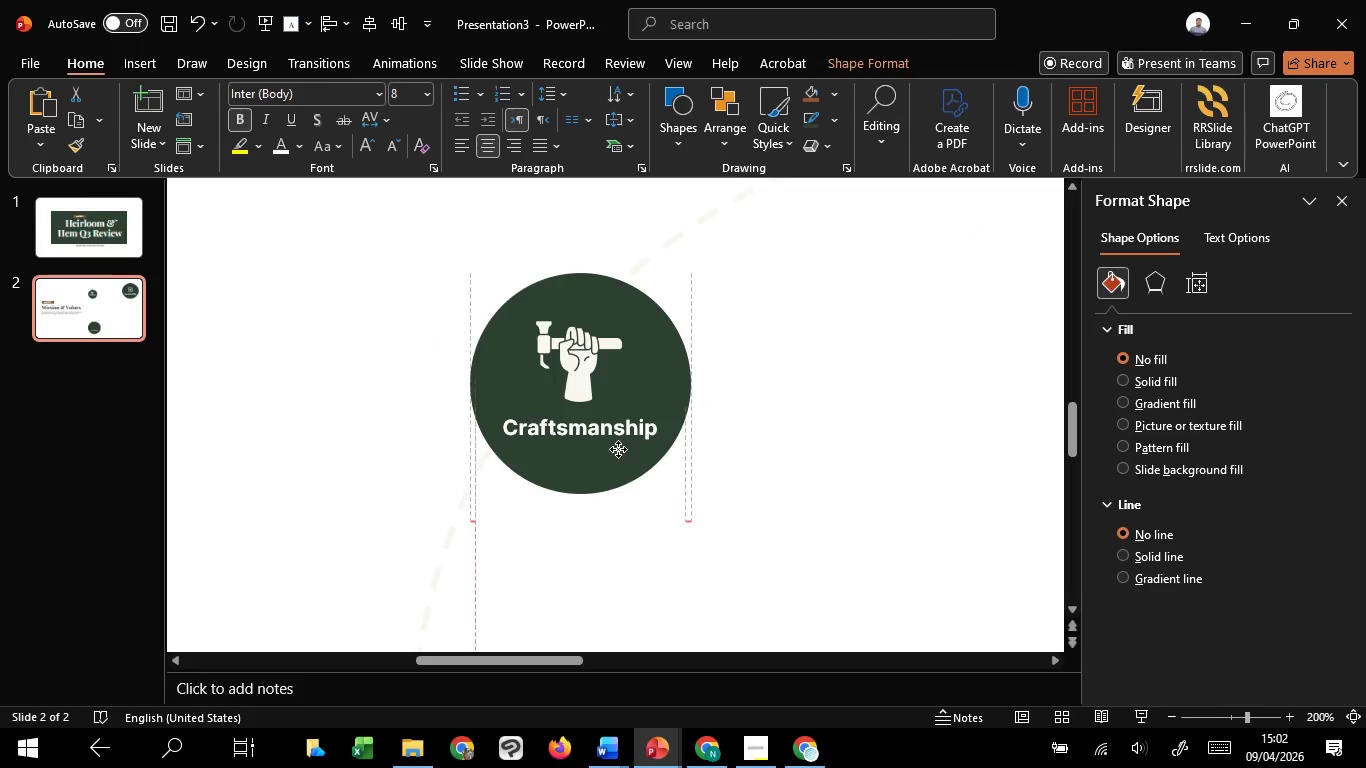 
hold_key(key=ShiftLeft, duration=1.22)
 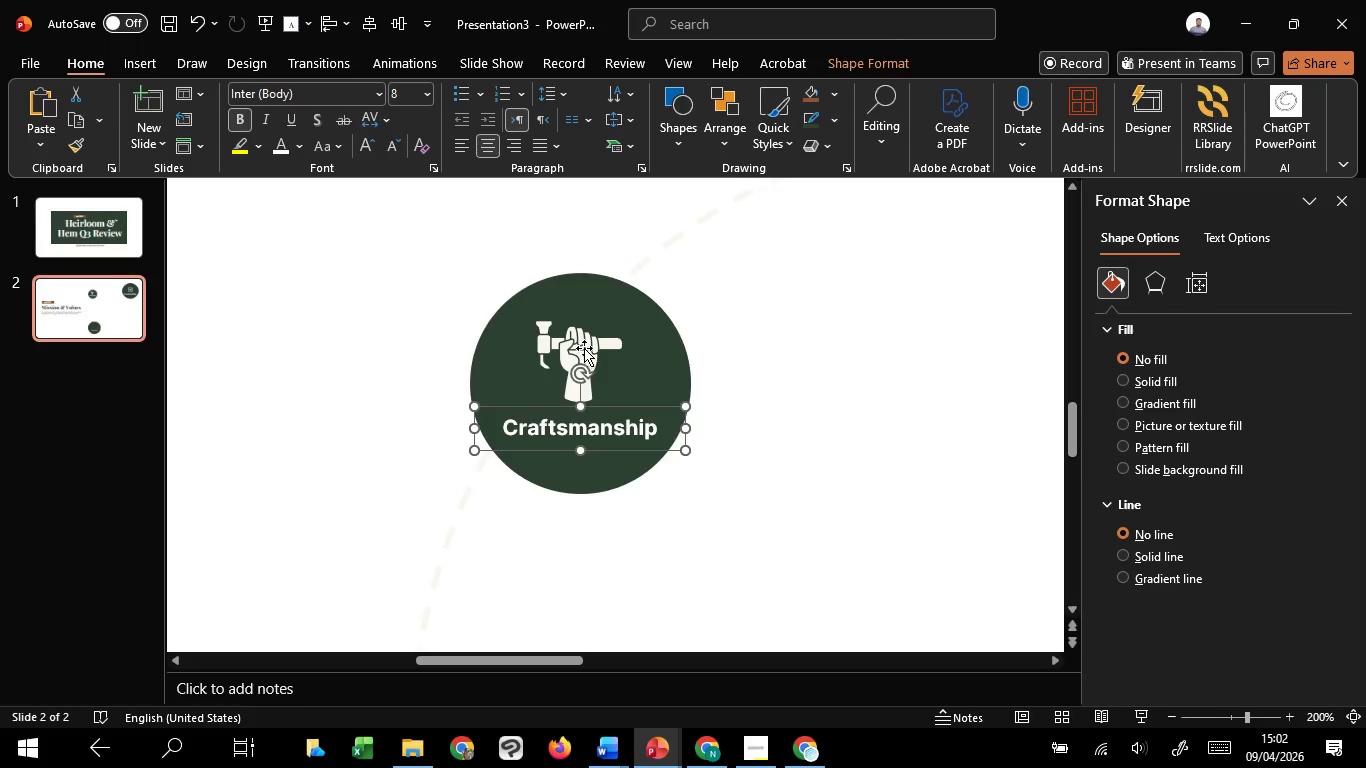 
left_click([584, 348])
 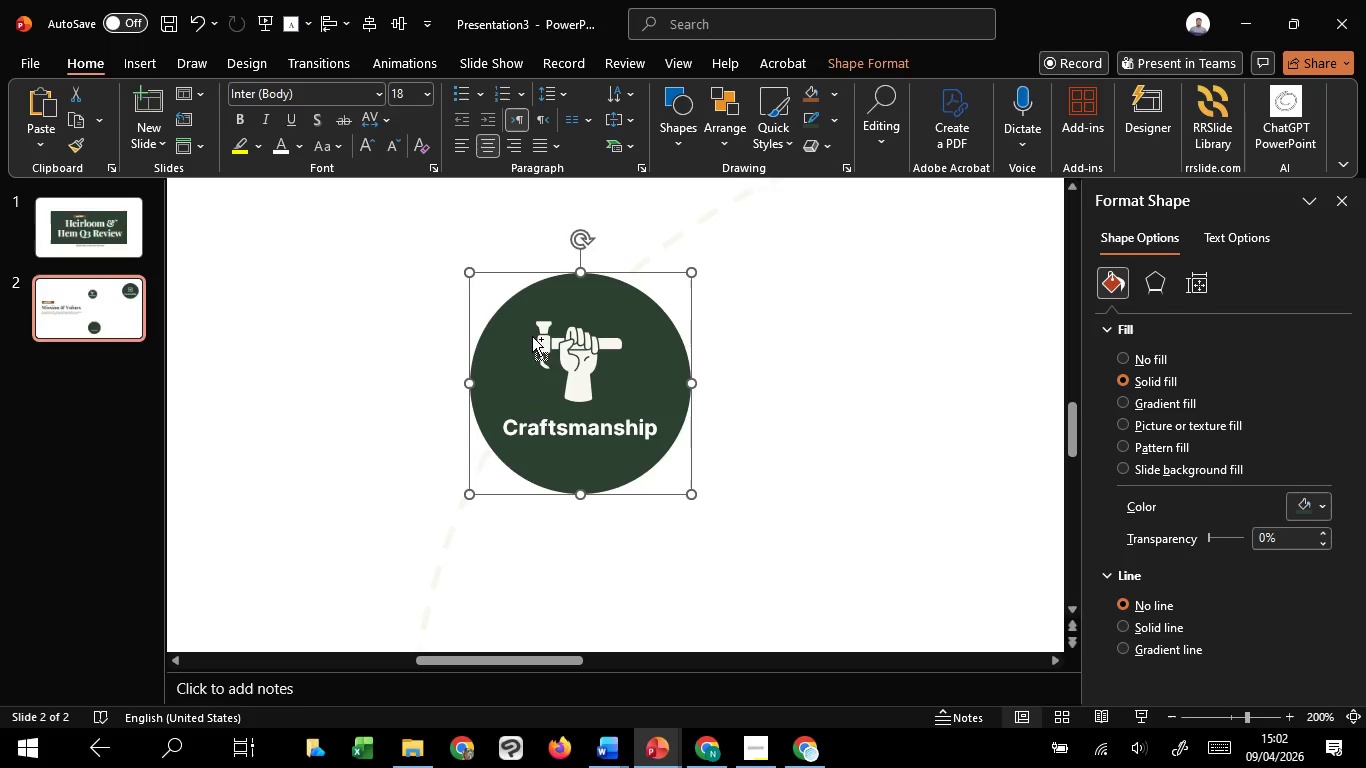 
key(Control+ControlLeft)
 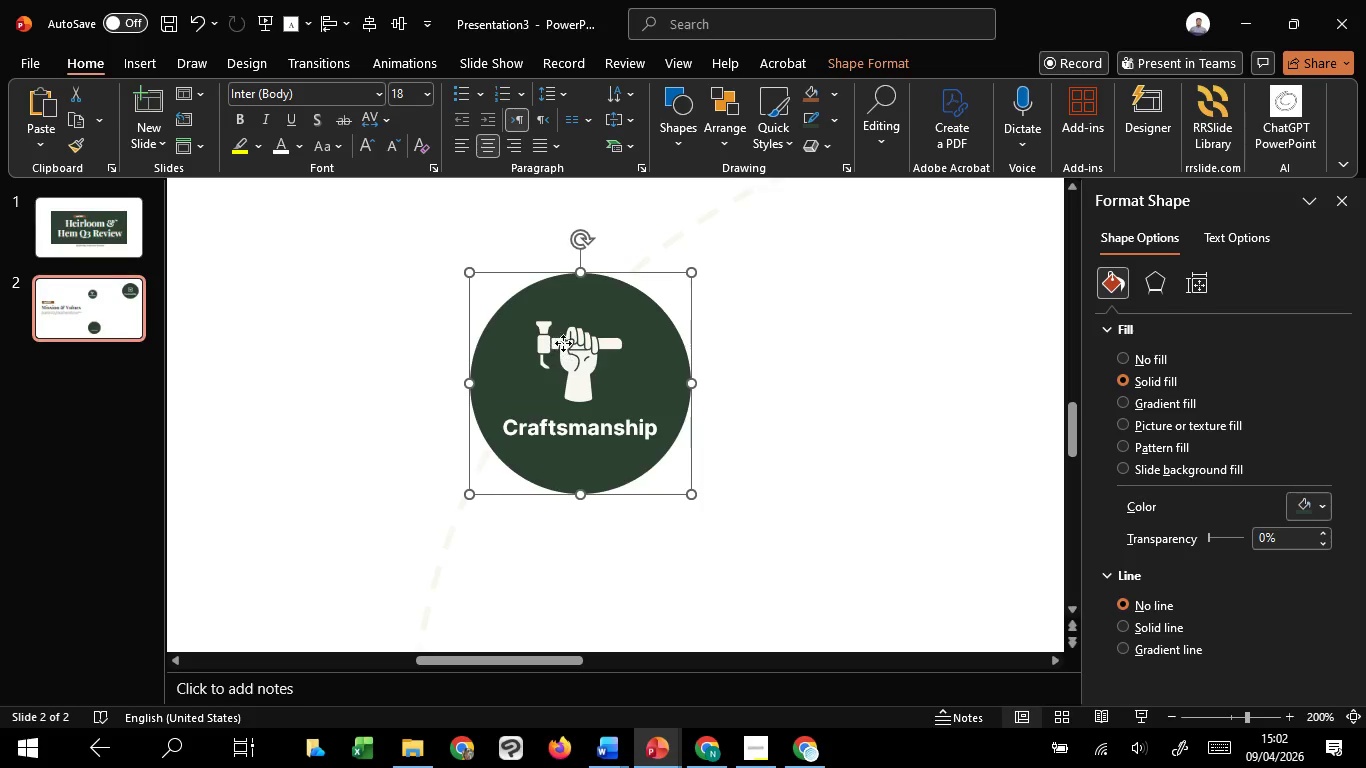 
left_click([563, 343])
 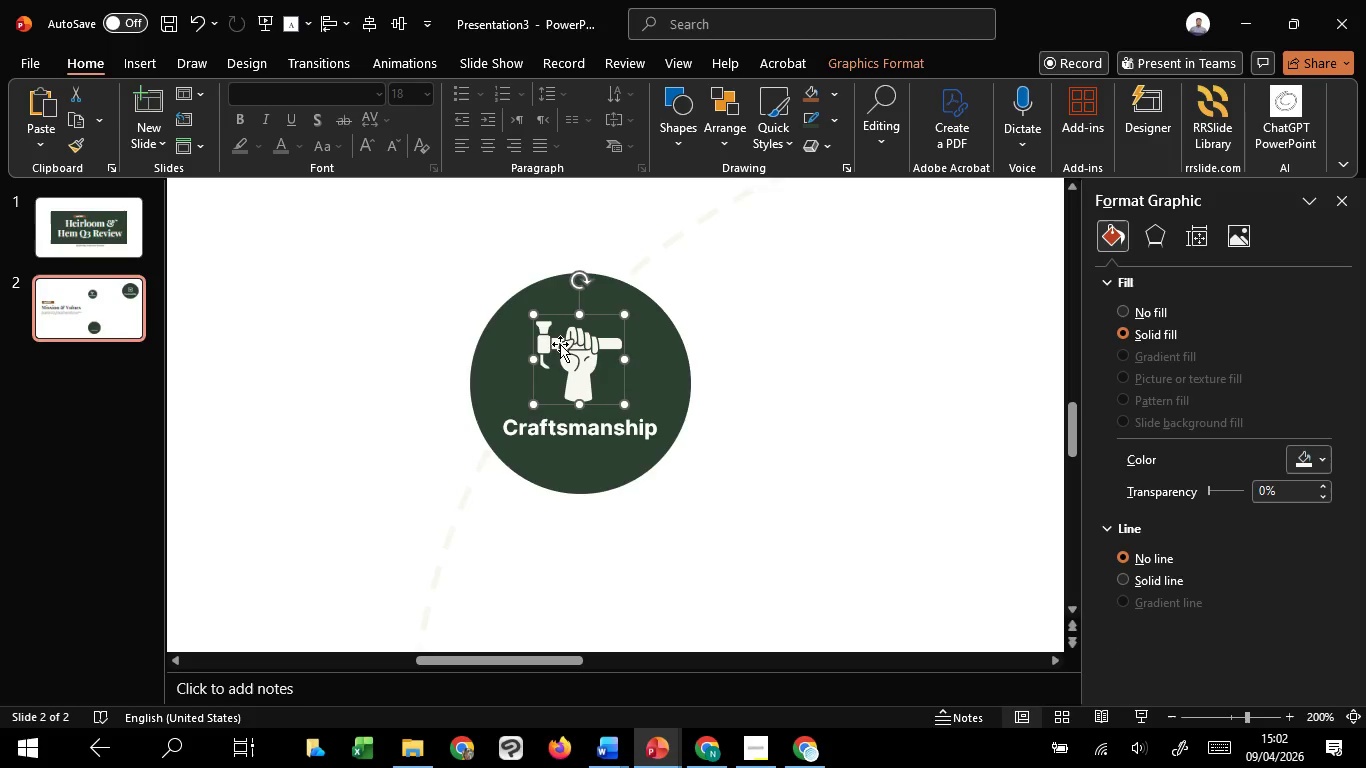 
hold_key(key=ControlLeft, duration=1.95)
hold_key(key=ShiftLeft, duration=1.52)
left_click_drag(start_coordinate=[532, 309], to_coordinate=[527, 306])
 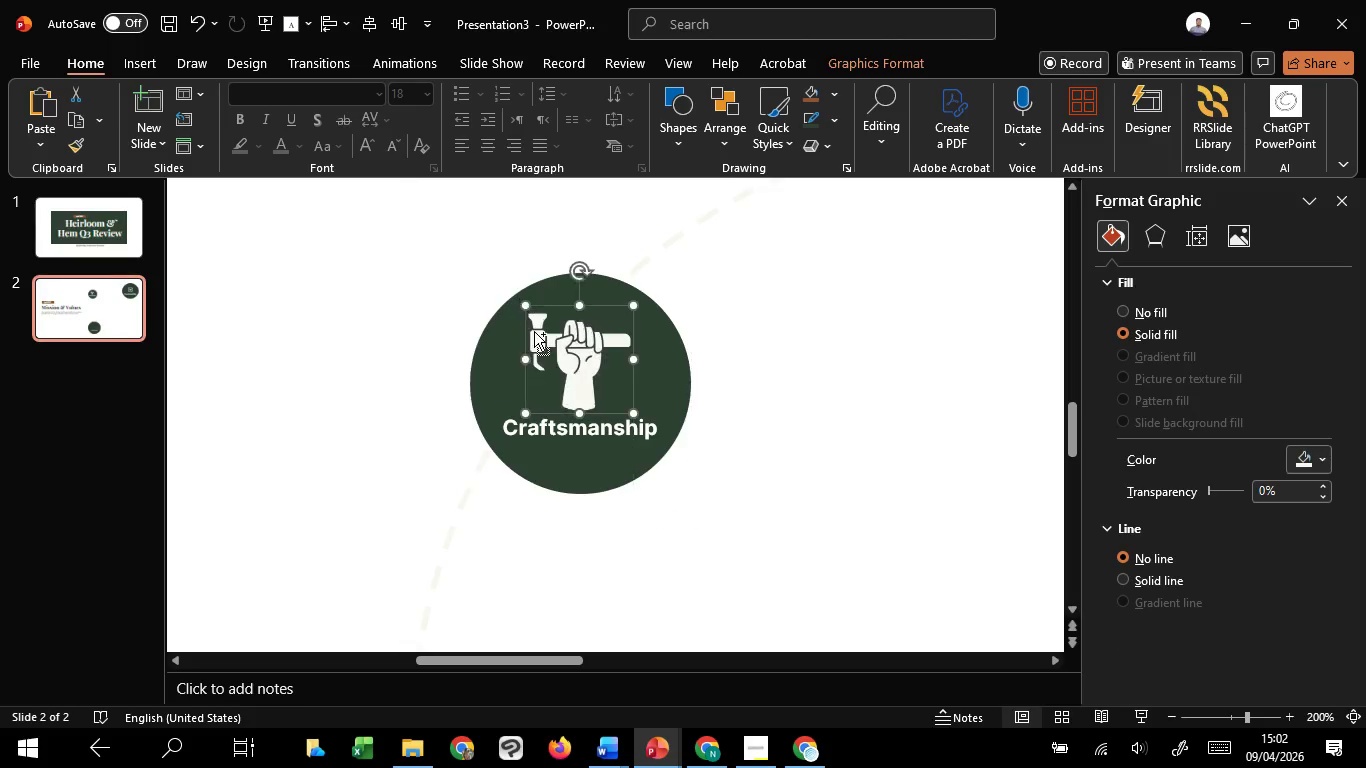 
key(Control+Shift+ShiftLeft)
 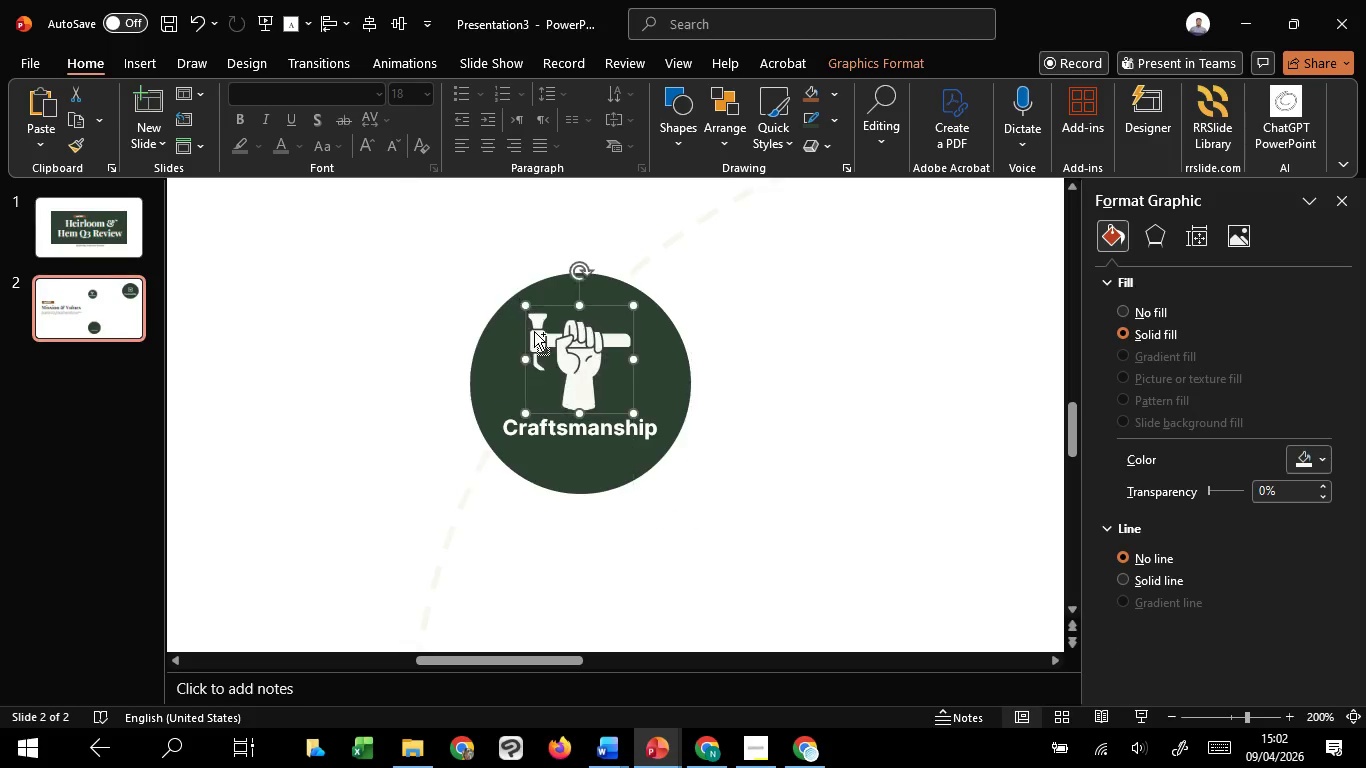 
key(Control+Shift+ShiftLeft)
 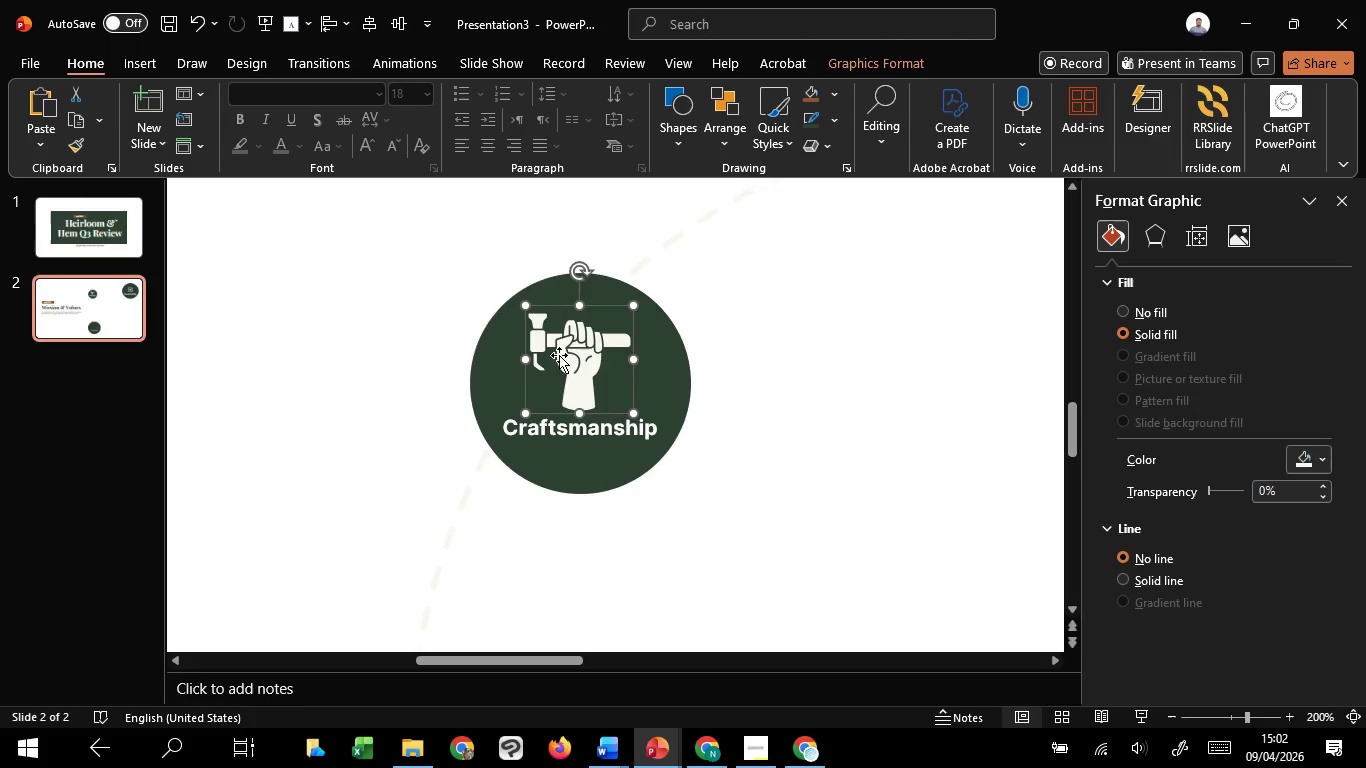 
key(Control+Shift+ShiftLeft)
 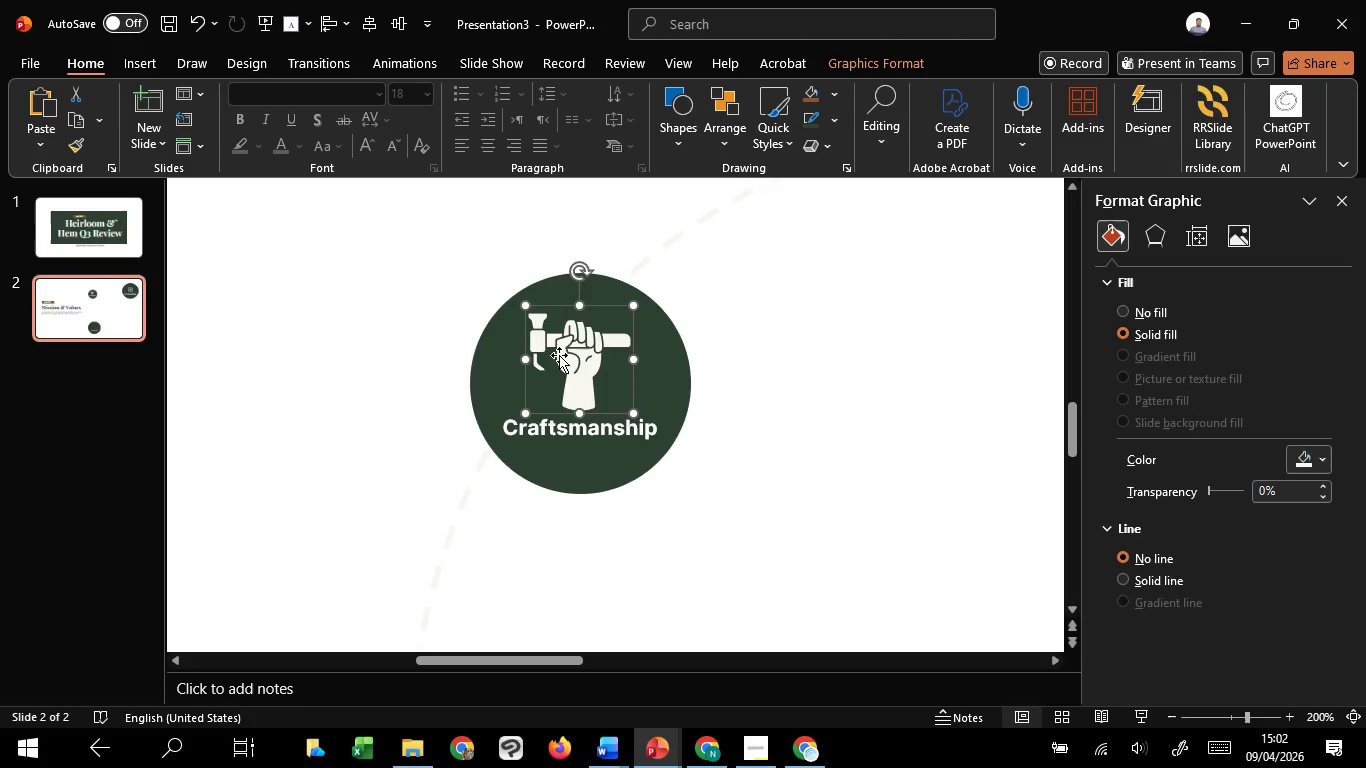 
key(Control+Shift+ShiftLeft)
 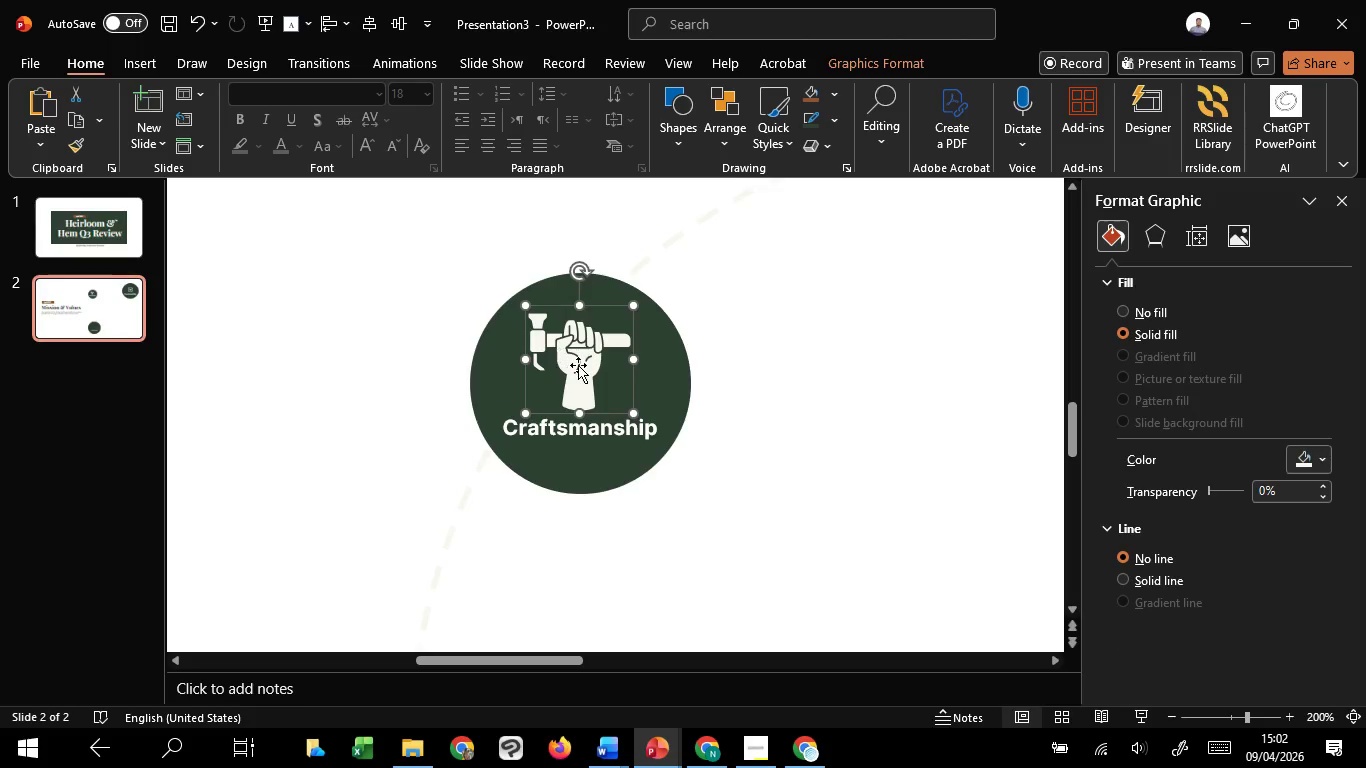 
key(Control+Shift+ShiftLeft)
 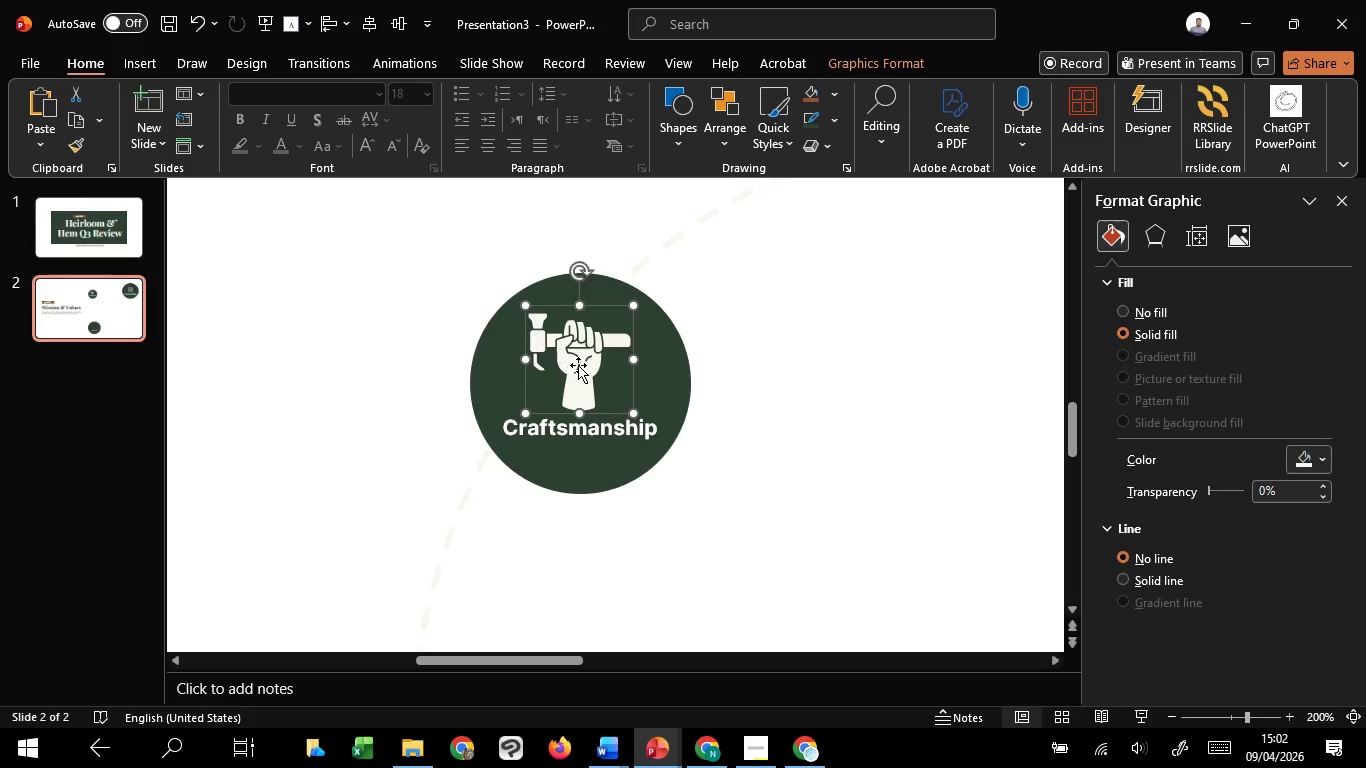 
key(Shift+ShiftLeft)
 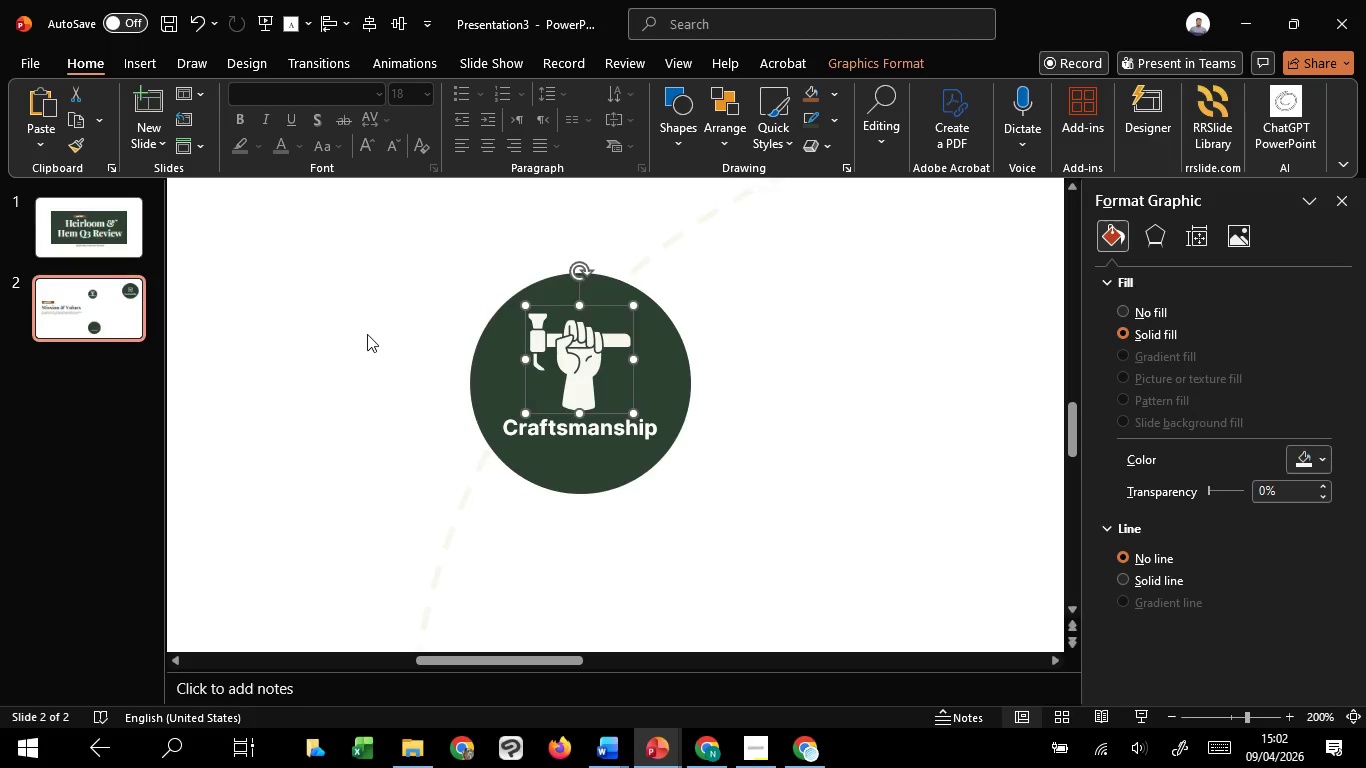 
left_click([367, 334])
 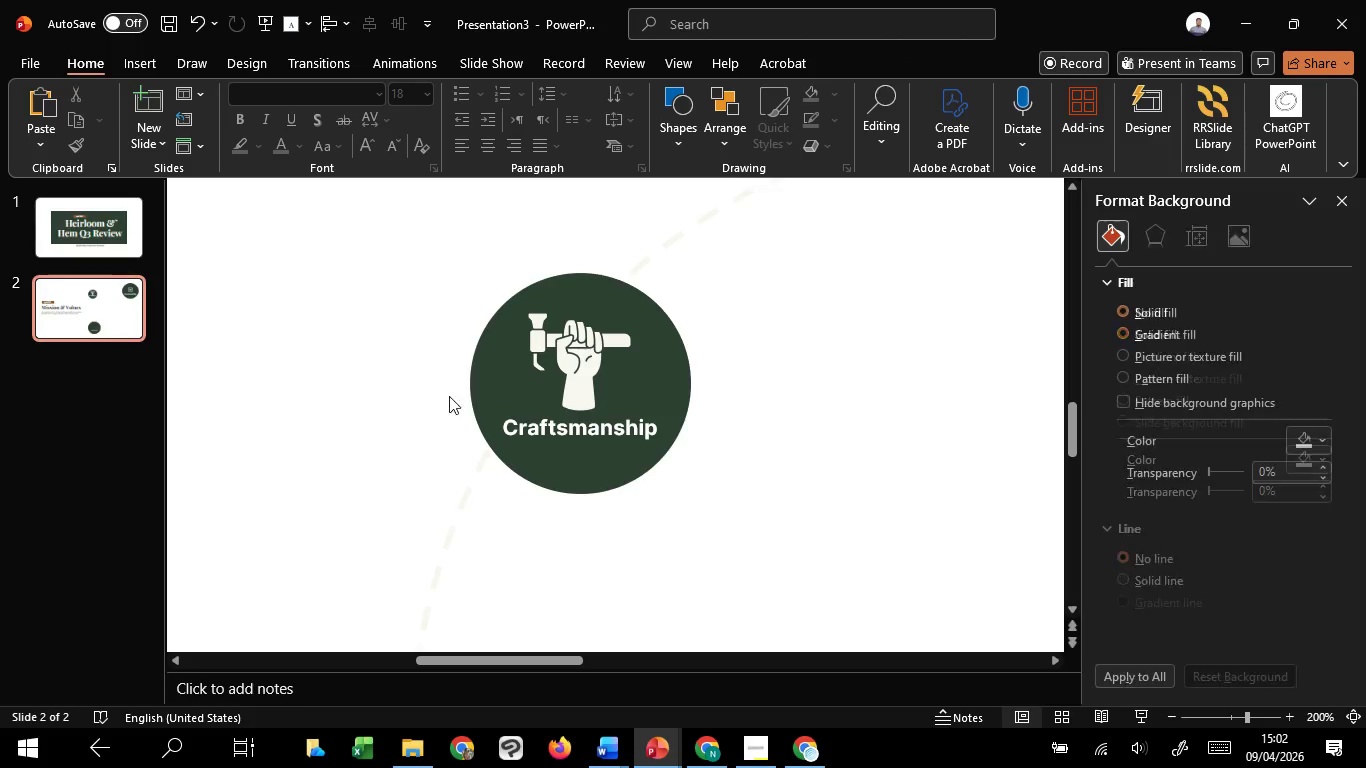 
hold_key(key=ControlLeft, duration=1.38)
scroll: coordinate [821, 326], scroll_direction: down, amount: 18.0
 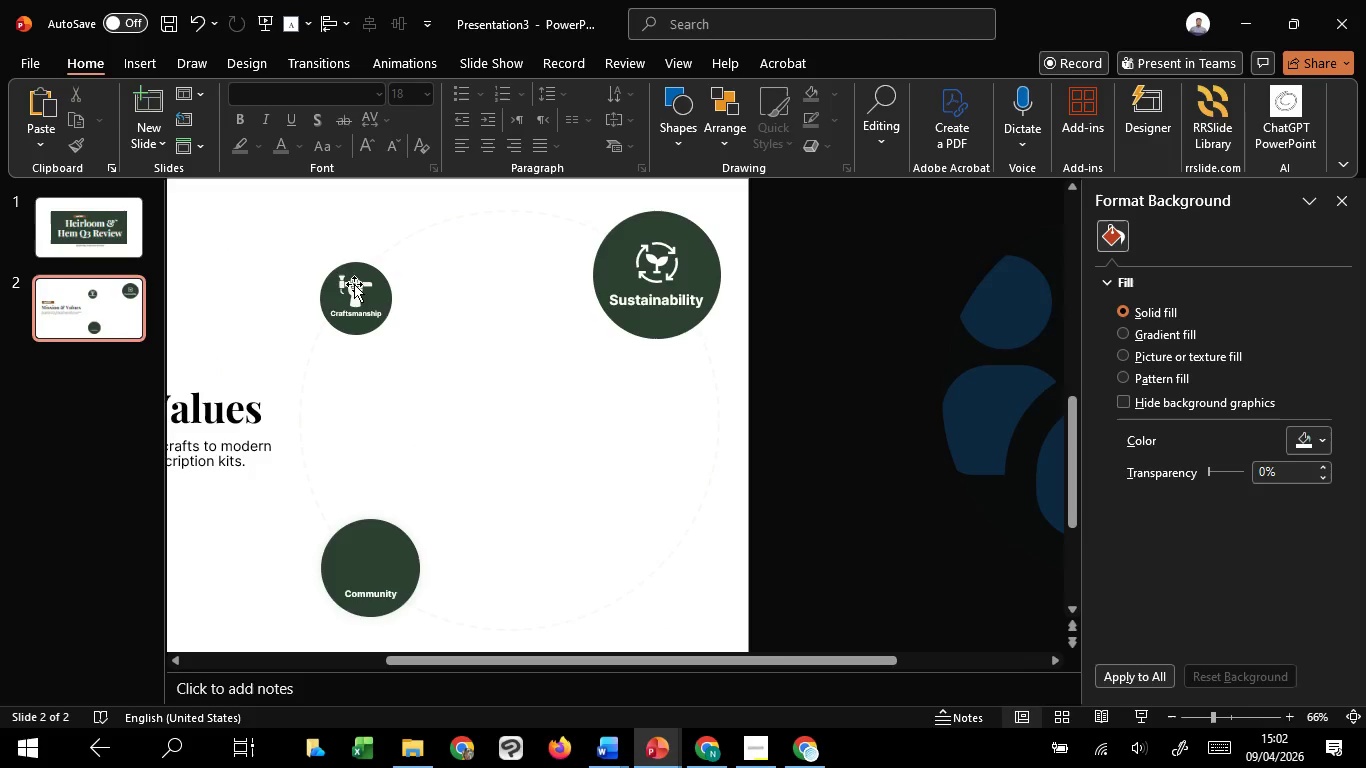 
left_click([356, 288])
 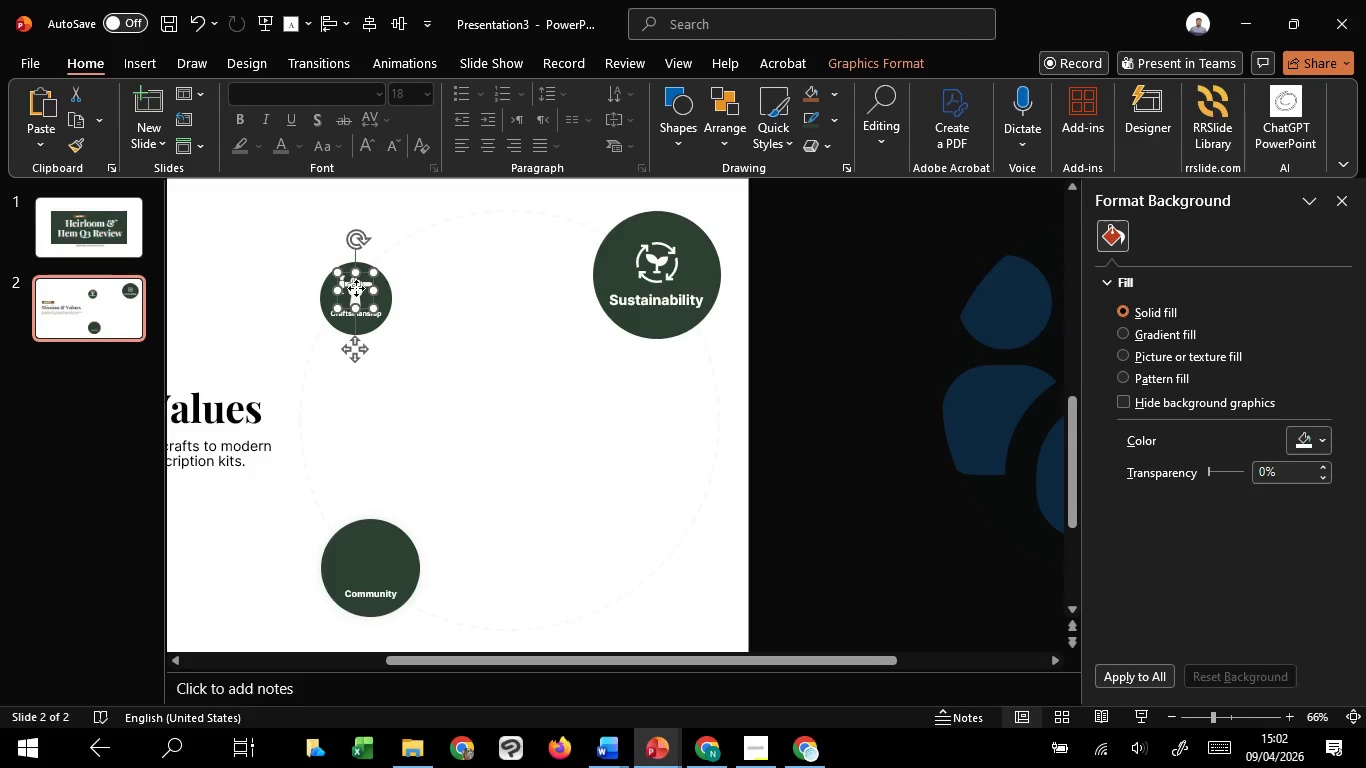 
hold_key(key=ControlLeft, duration=6.98)
scroll: coordinate [356, 288], scroll_direction: up, amount: 4.0
 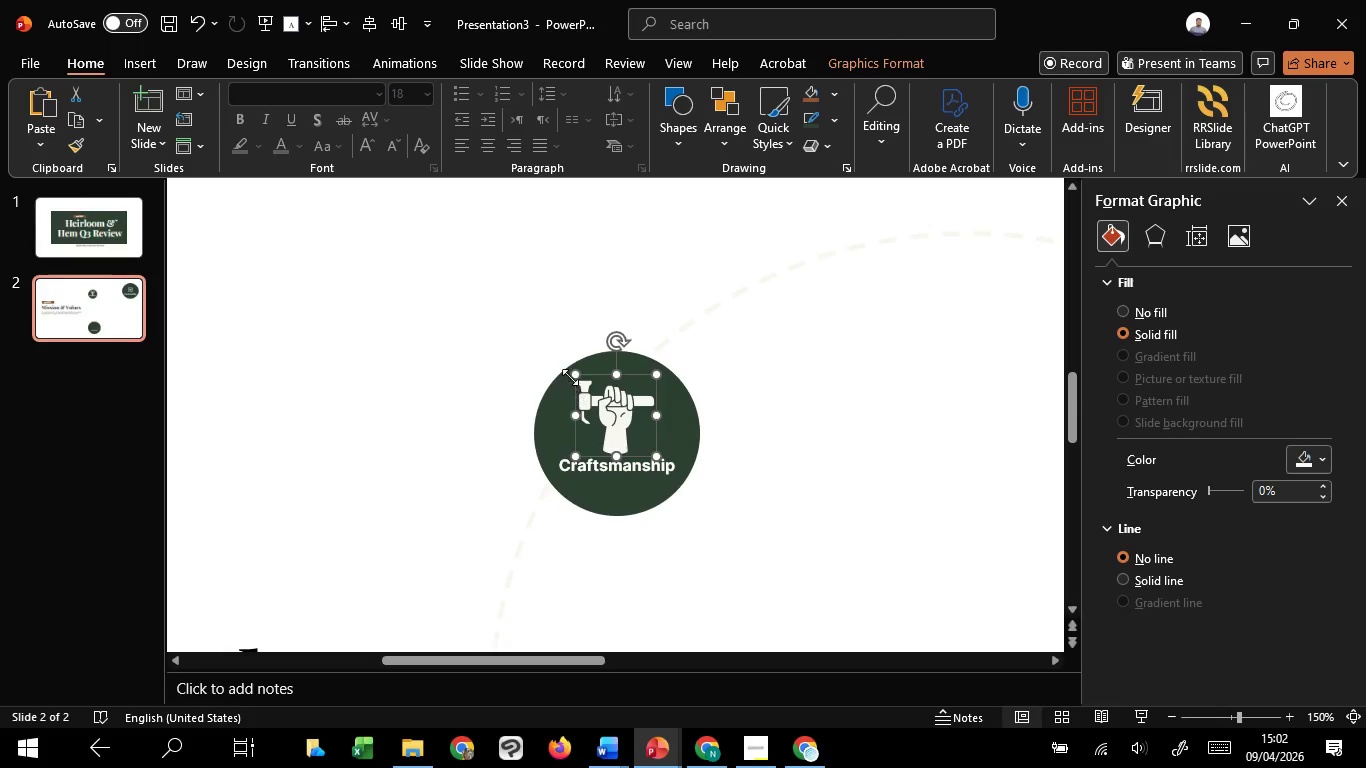 
hold_key(key=ShiftLeft, duration=1.52)
left_click_drag(start_coordinate=[574, 374], to_coordinate=[583, 384])
 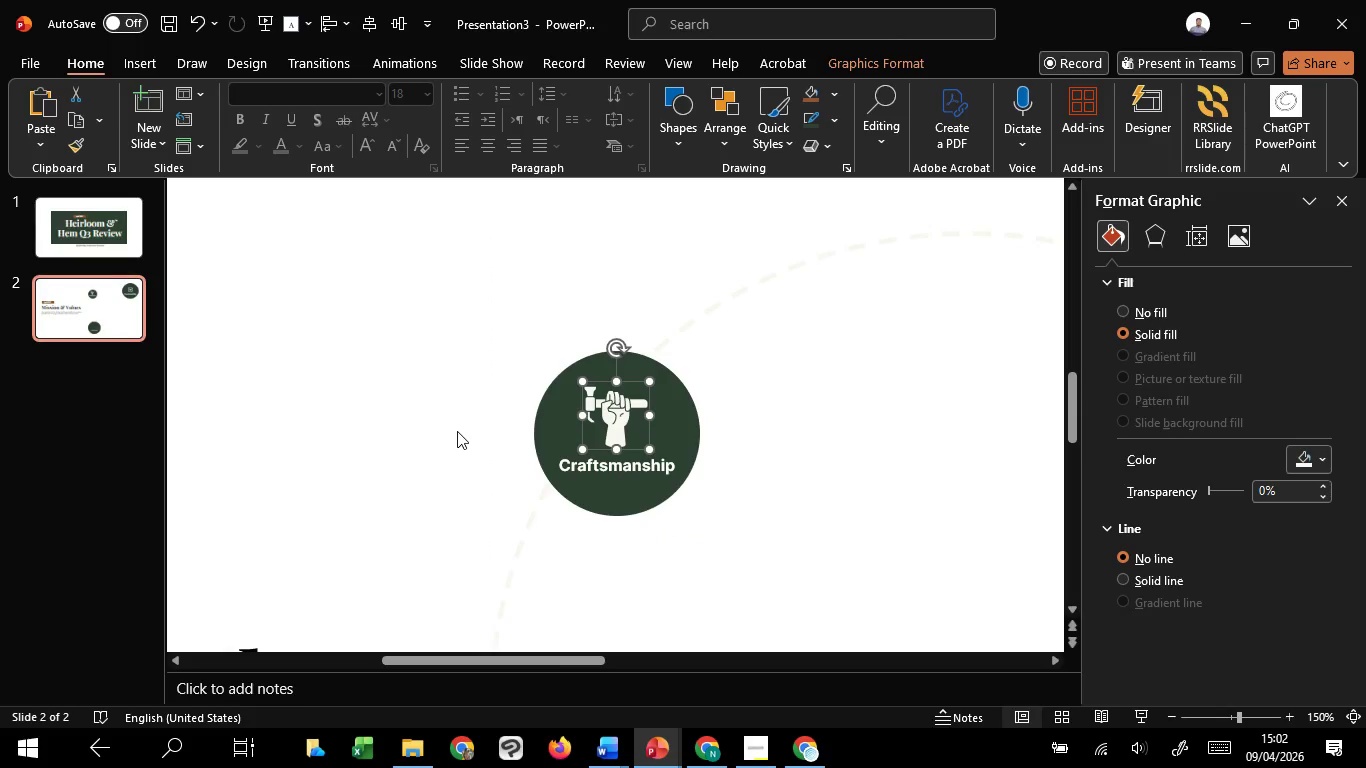 
hold_key(key=ShiftLeft, duration=1.51)
 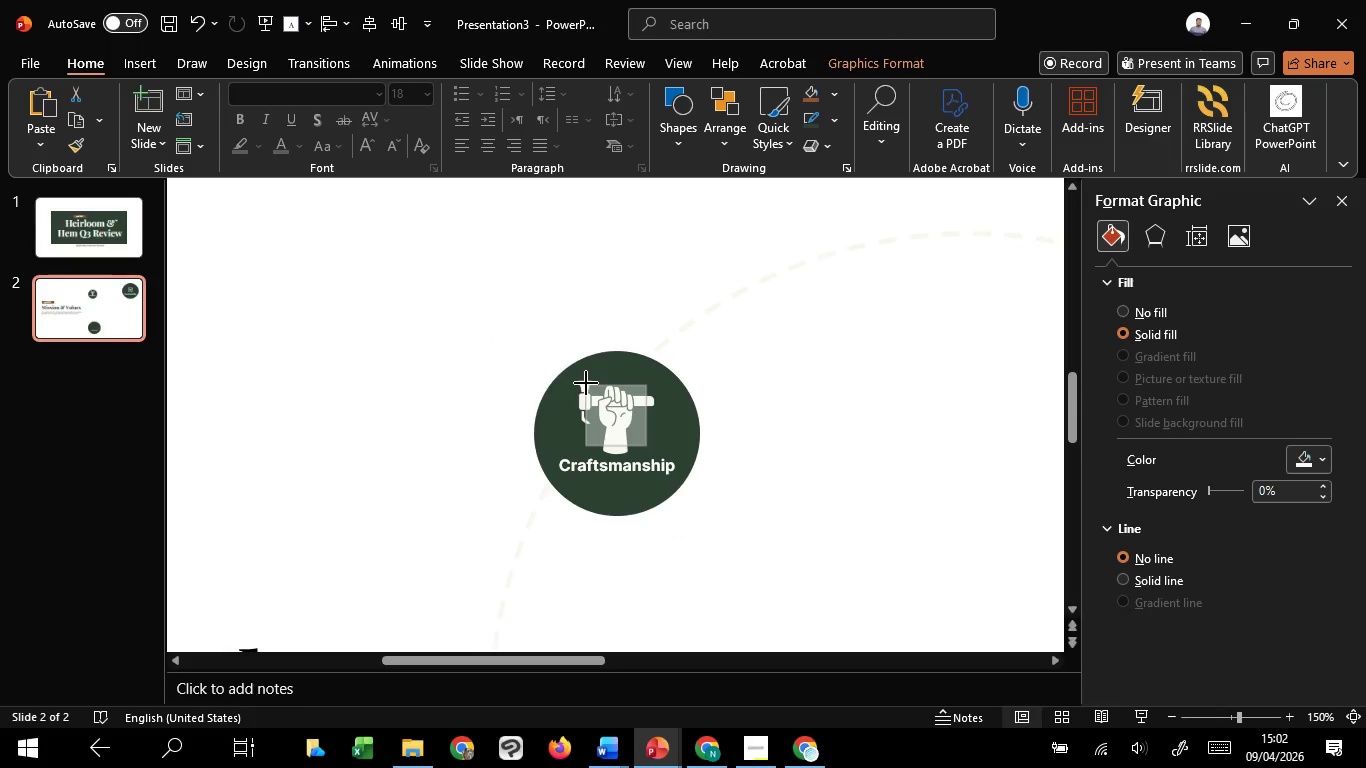 
hold_key(key=ShiftLeft, duration=1.5)
 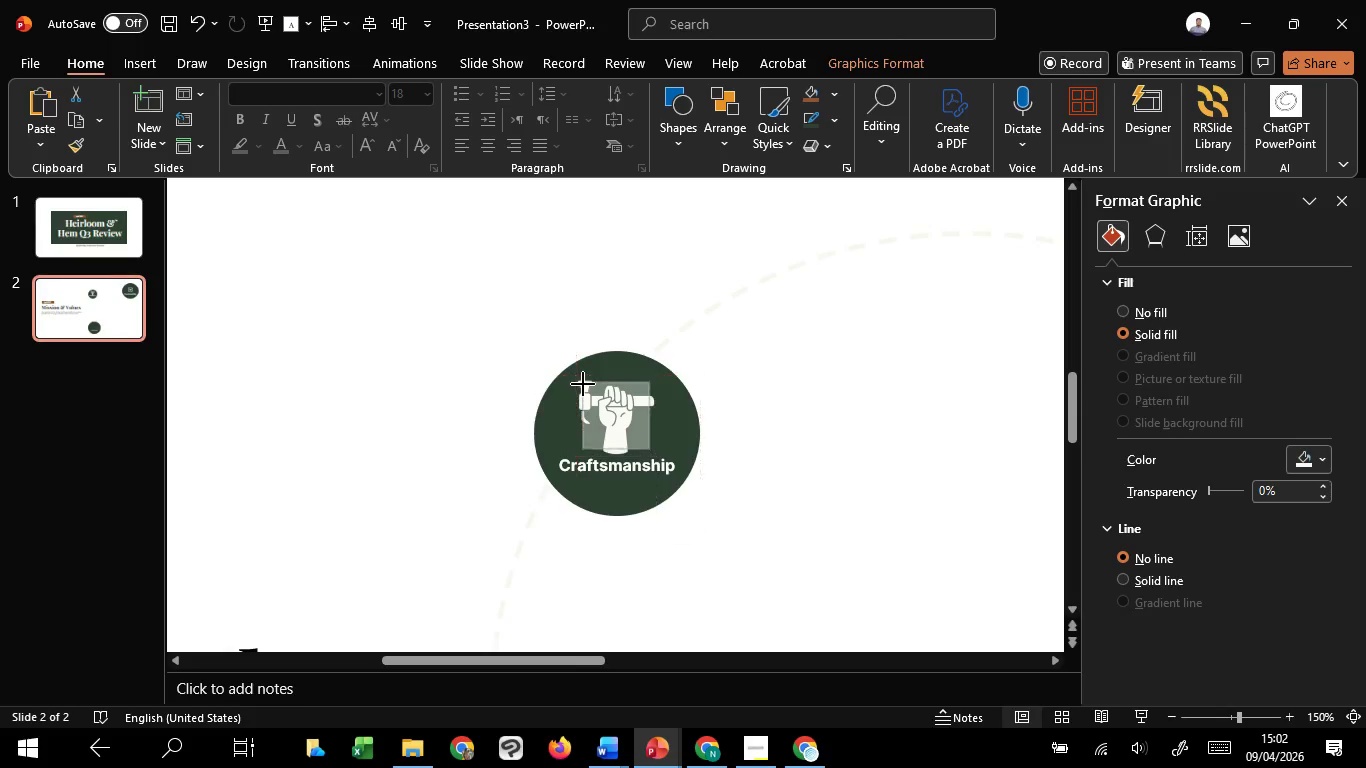 
hold_key(key=ShiftLeft, duration=1.08)
 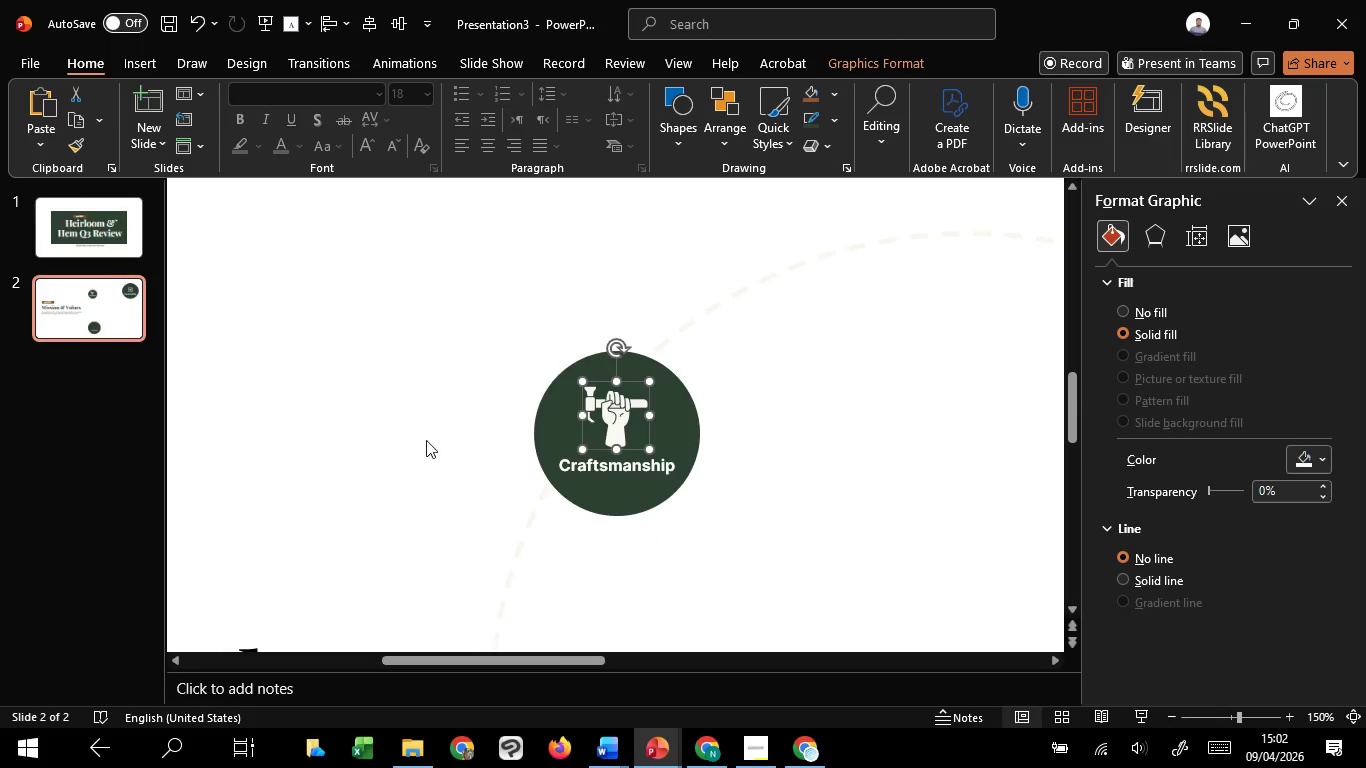 
left_click([426, 440])
 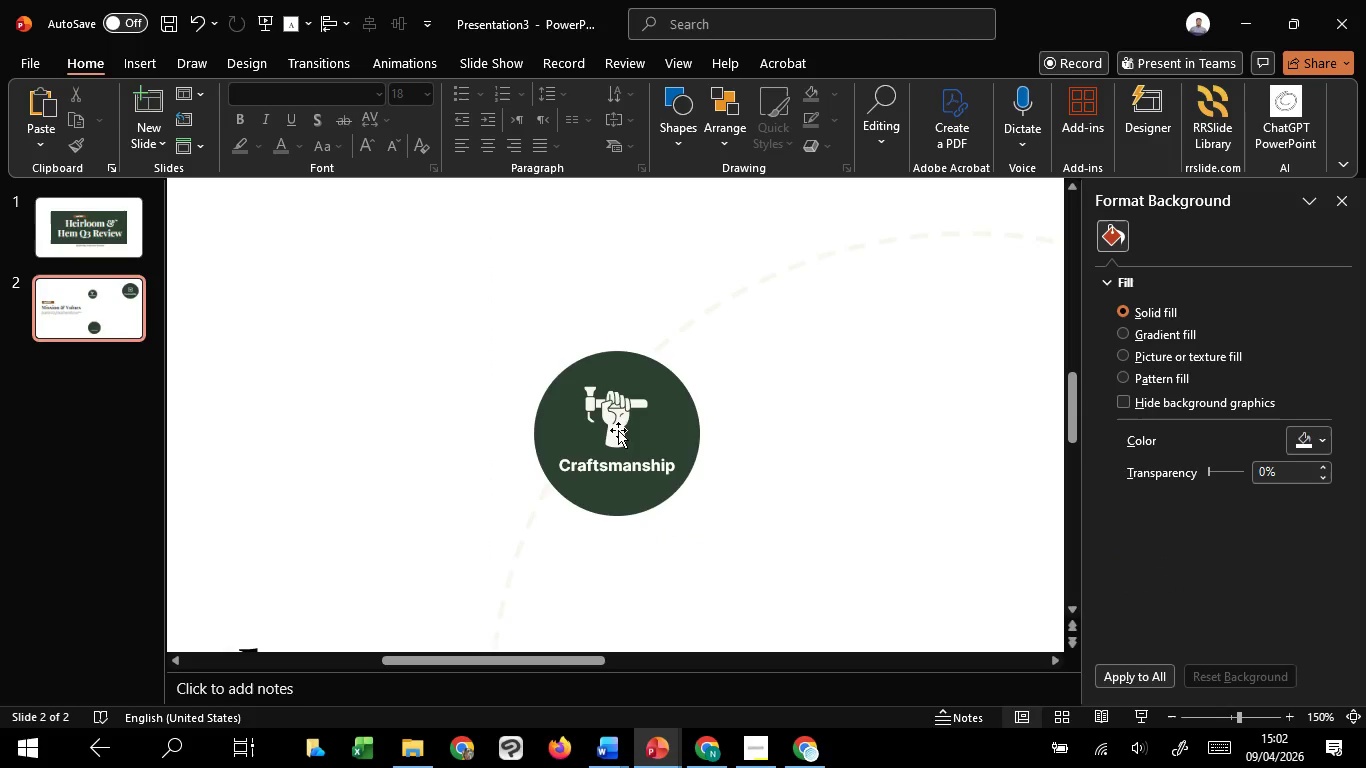 
left_click([619, 429])
 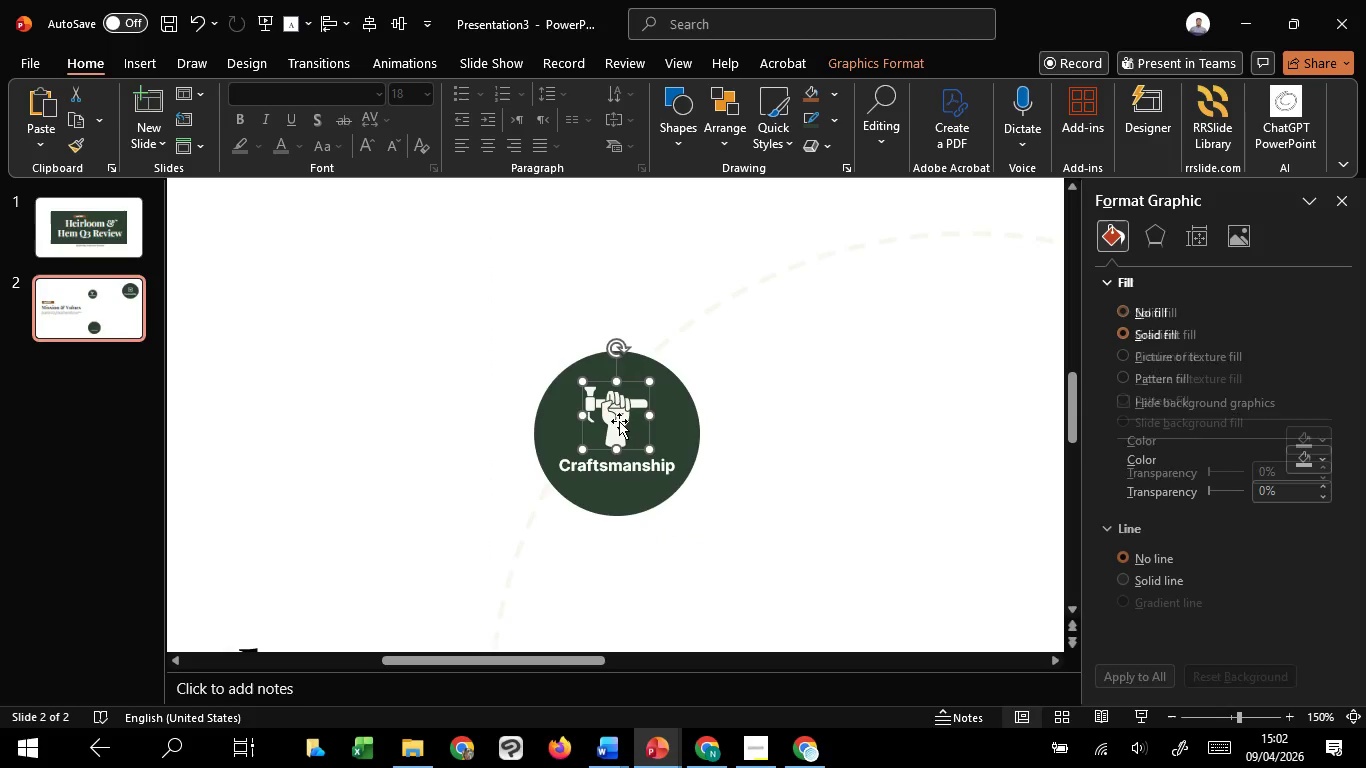 
left_click_drag(start_coordinate=[619, 421], to_coordinate=[618, 426])
 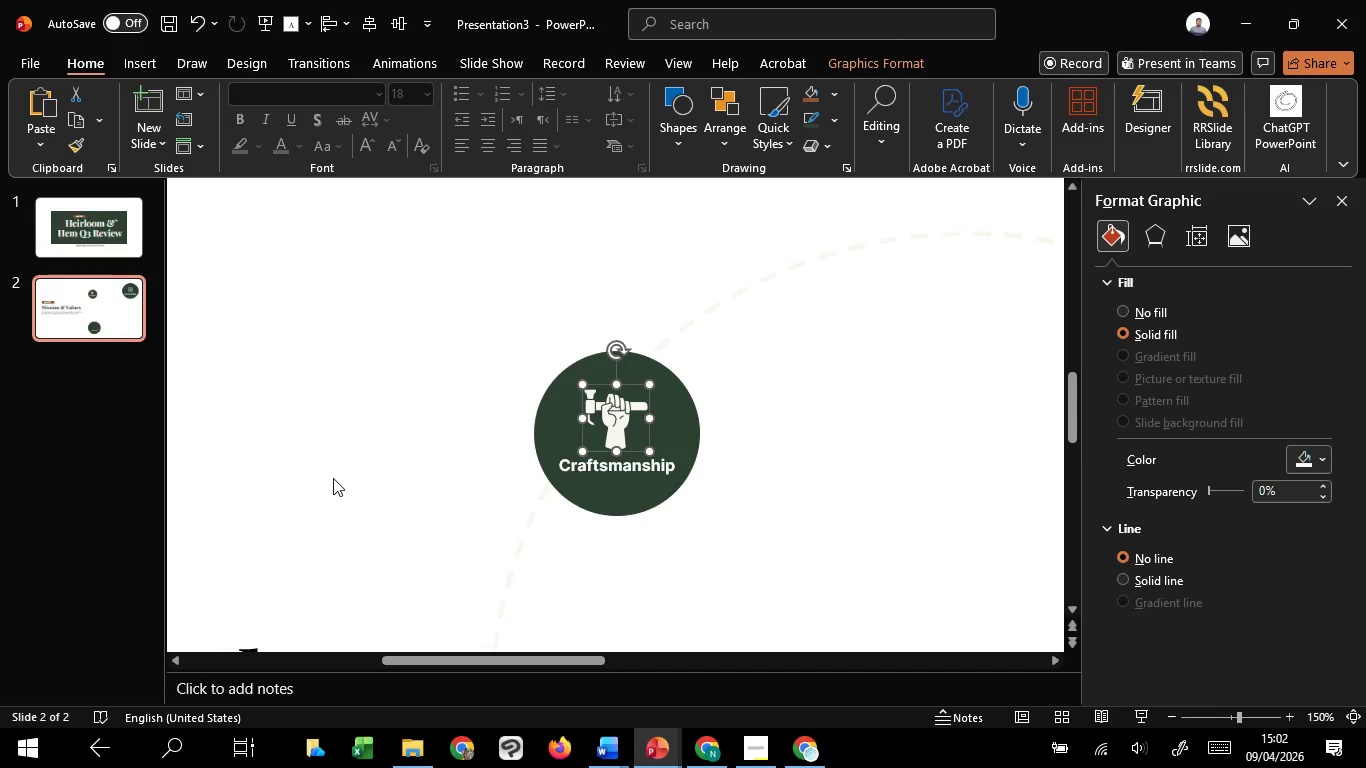 
hold_key(key=ShiftLeft, duration=1.52)
 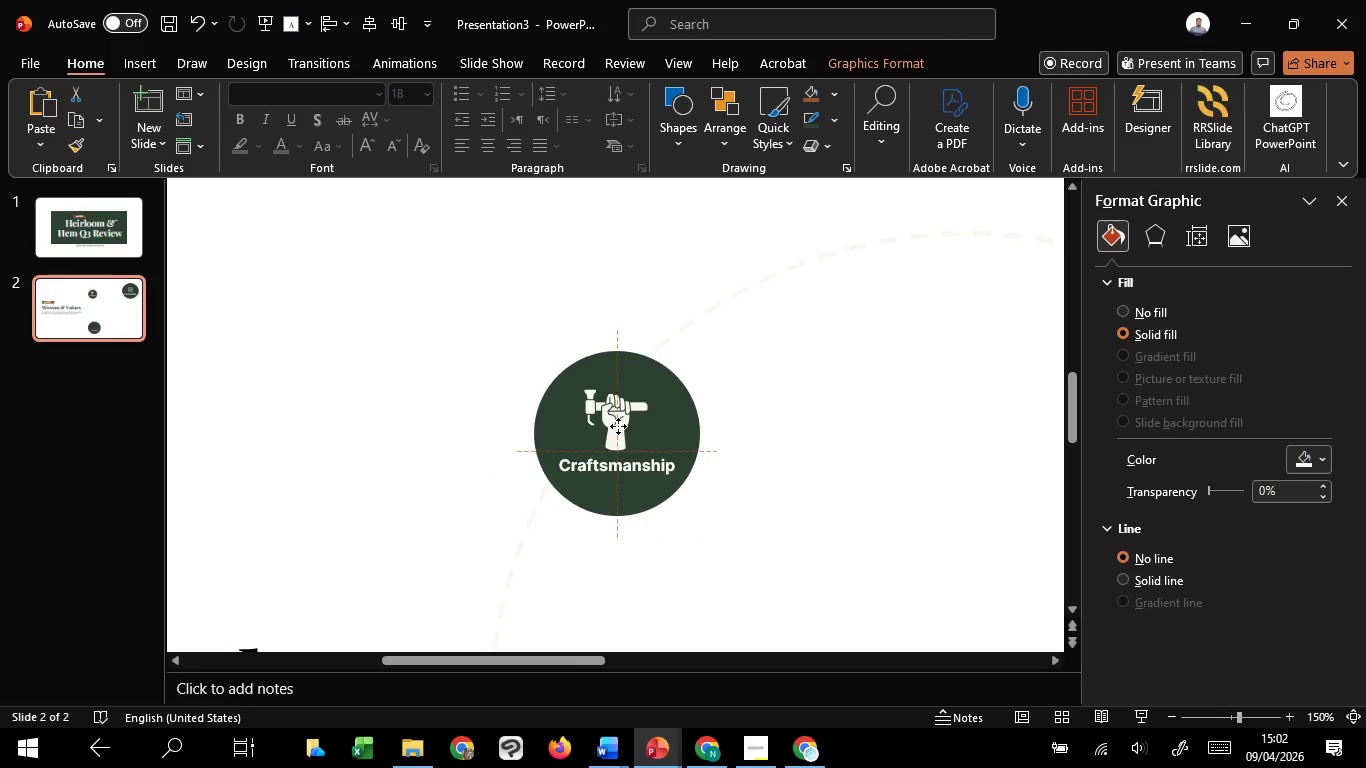 
hold_key(key=ShiftLeft, duration=0.92)
 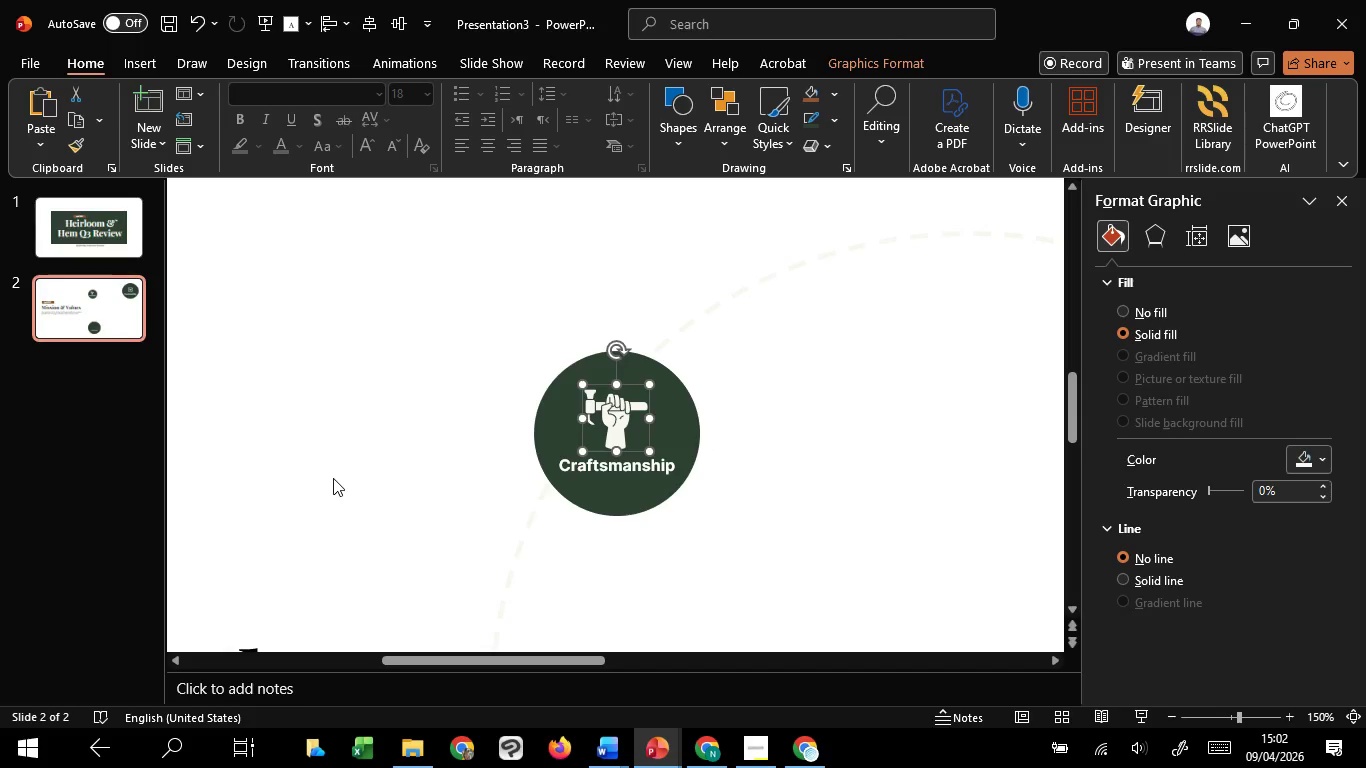 
left_click([334, 477])
 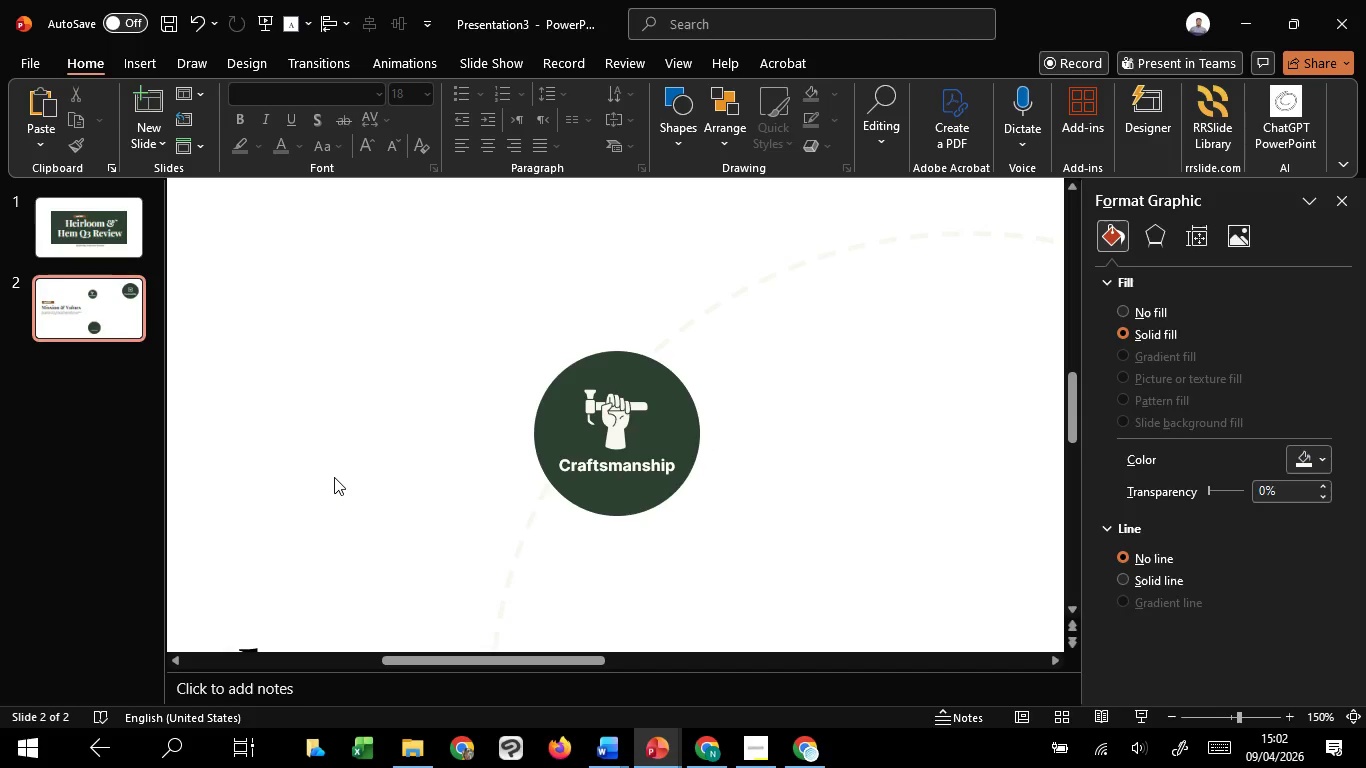 
hold_key(key=ControlLeft, duration=0.95)
scroll: coordinate [334, 477], scroll_direction: down, amount: 7.0
 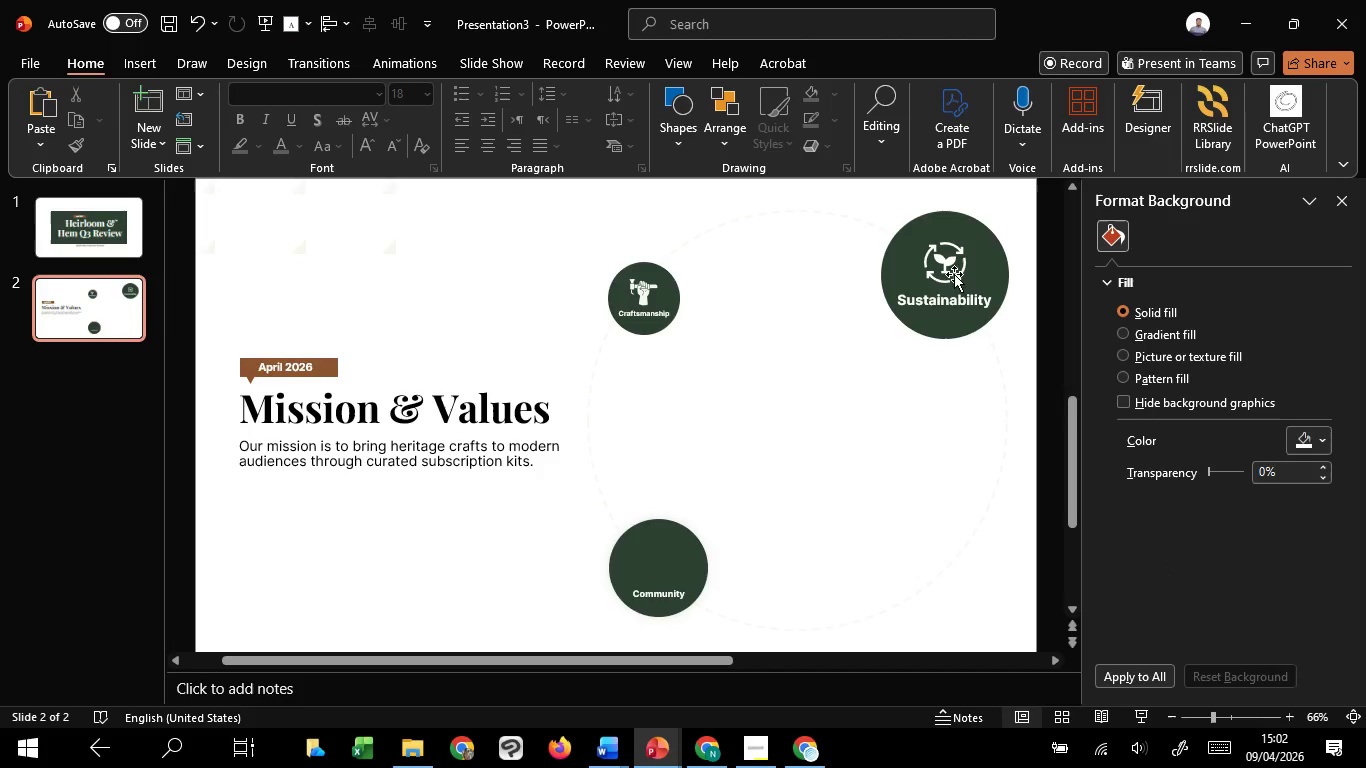 
left_click([944, 273])
 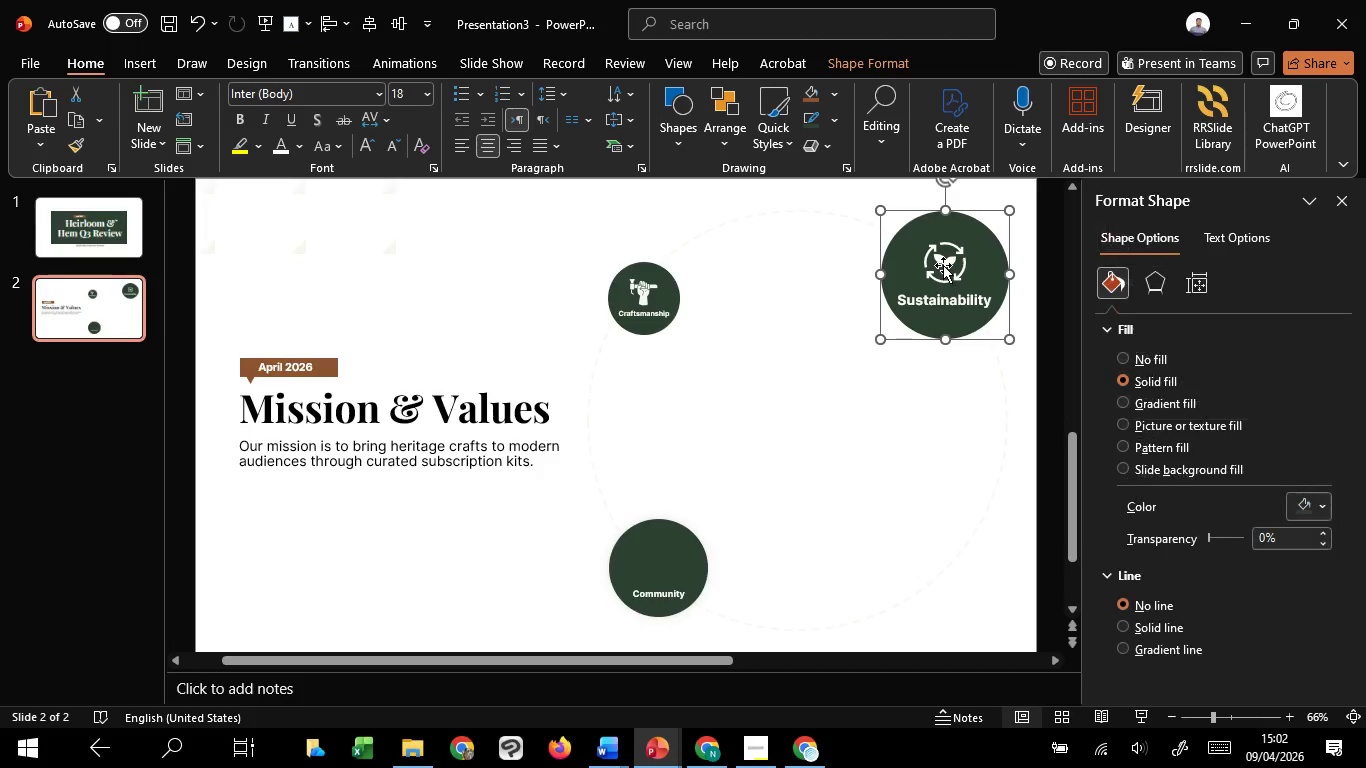 
left_click([943, 264])
 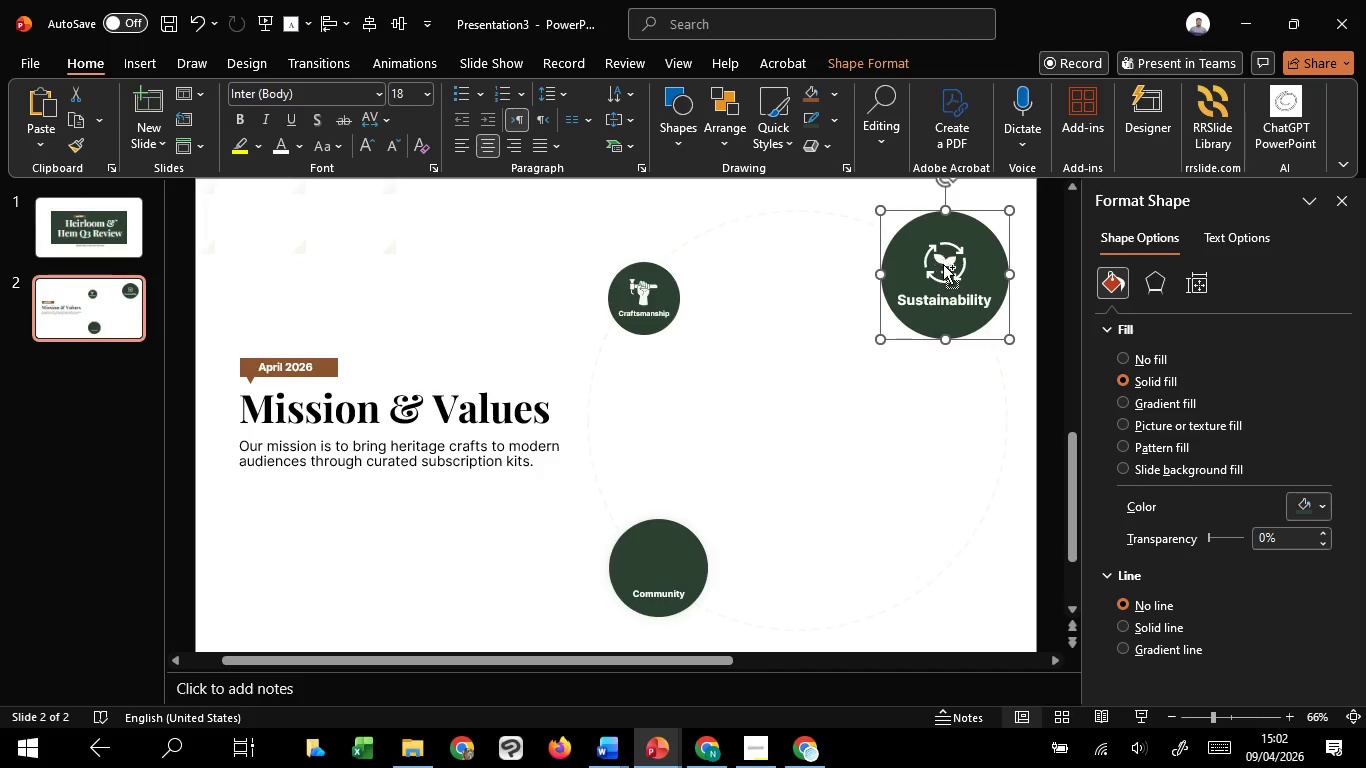 
key(Control+ControlLeft)
 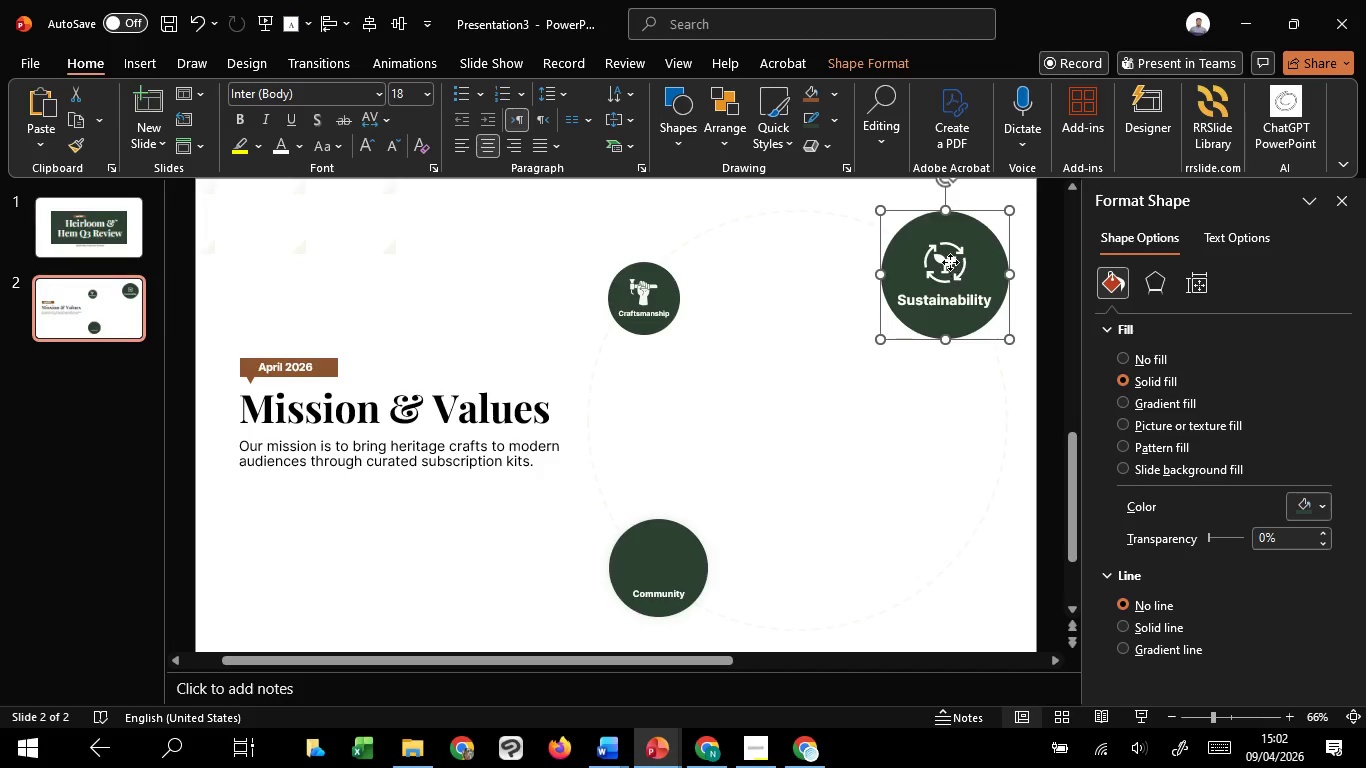 
left_click([950, 262])
 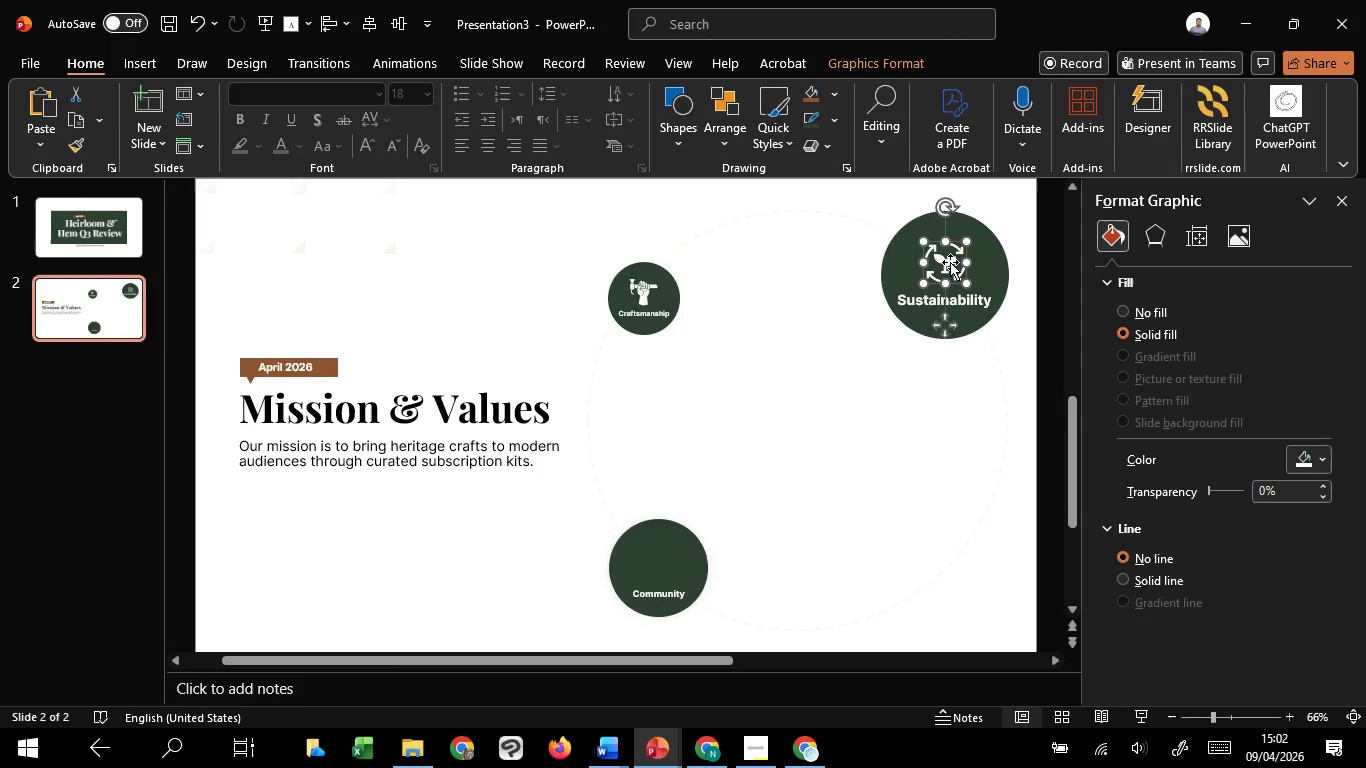 
hold_key(key=ControlLeft, duration=1.5)
scroll: coordinate [950, 262], scroll_direction: up, amount: 5.0
 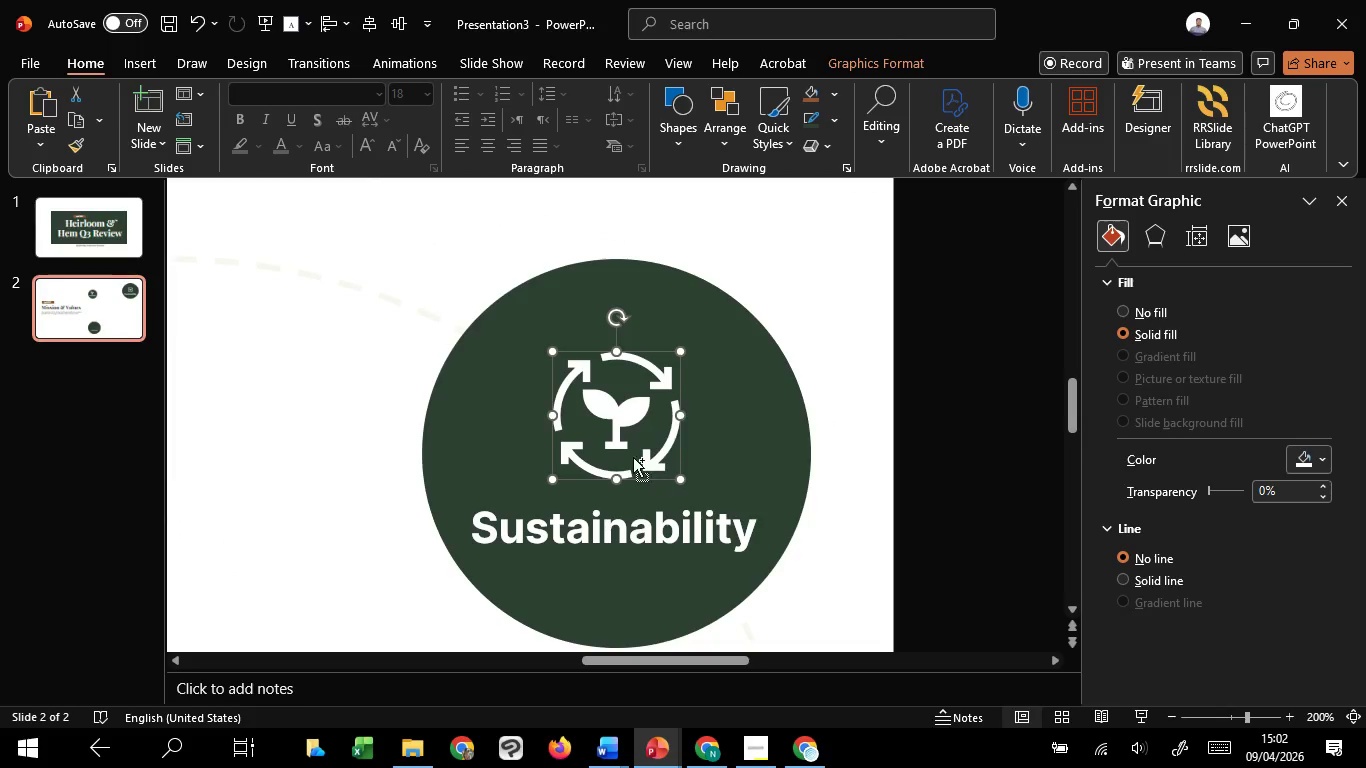 
hold_key(key=ControlLeft, duration=5.14)
hold_key(key=ShiftLeft, duration=1.52)
left_click_drag(start_coordinate=[553, 348], to_coordinate=[562, 333])
 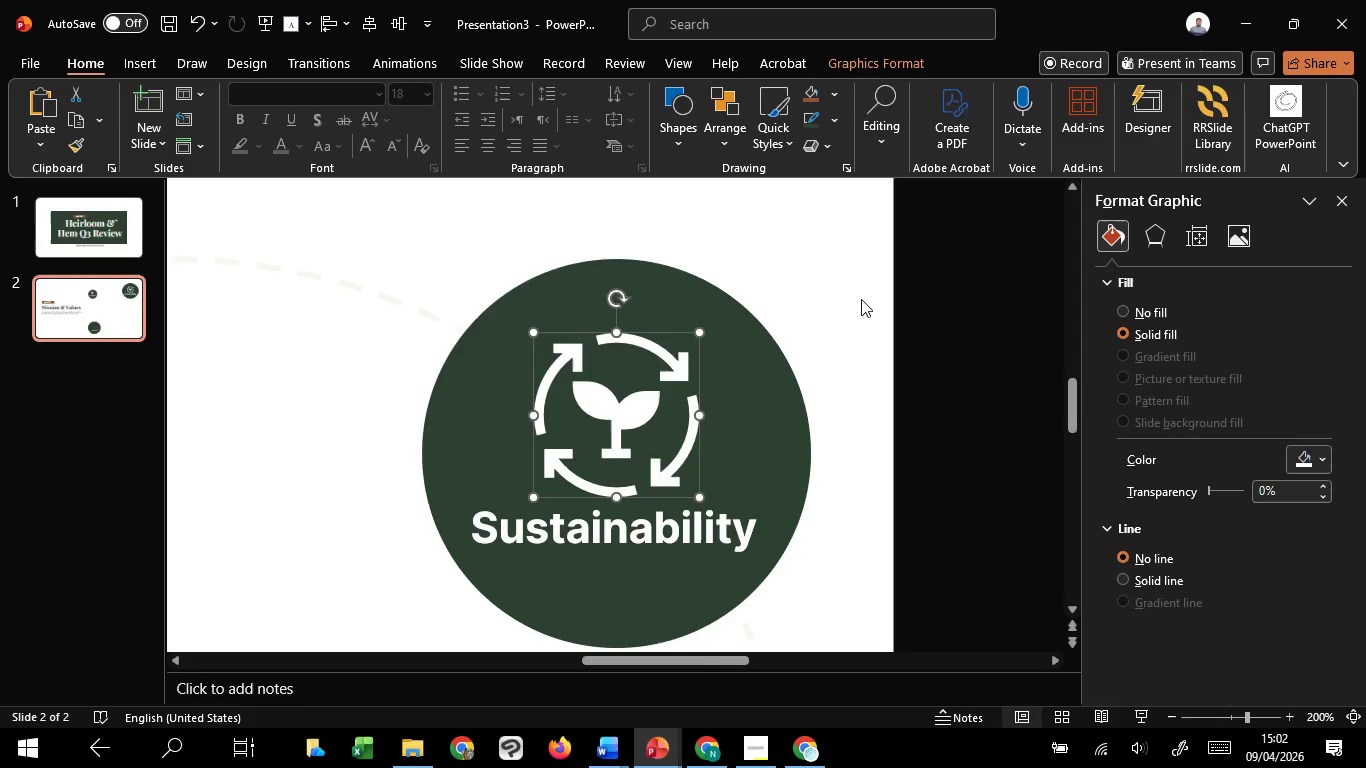 
hold_key(key=ShiftLeft, duration=1.5)
 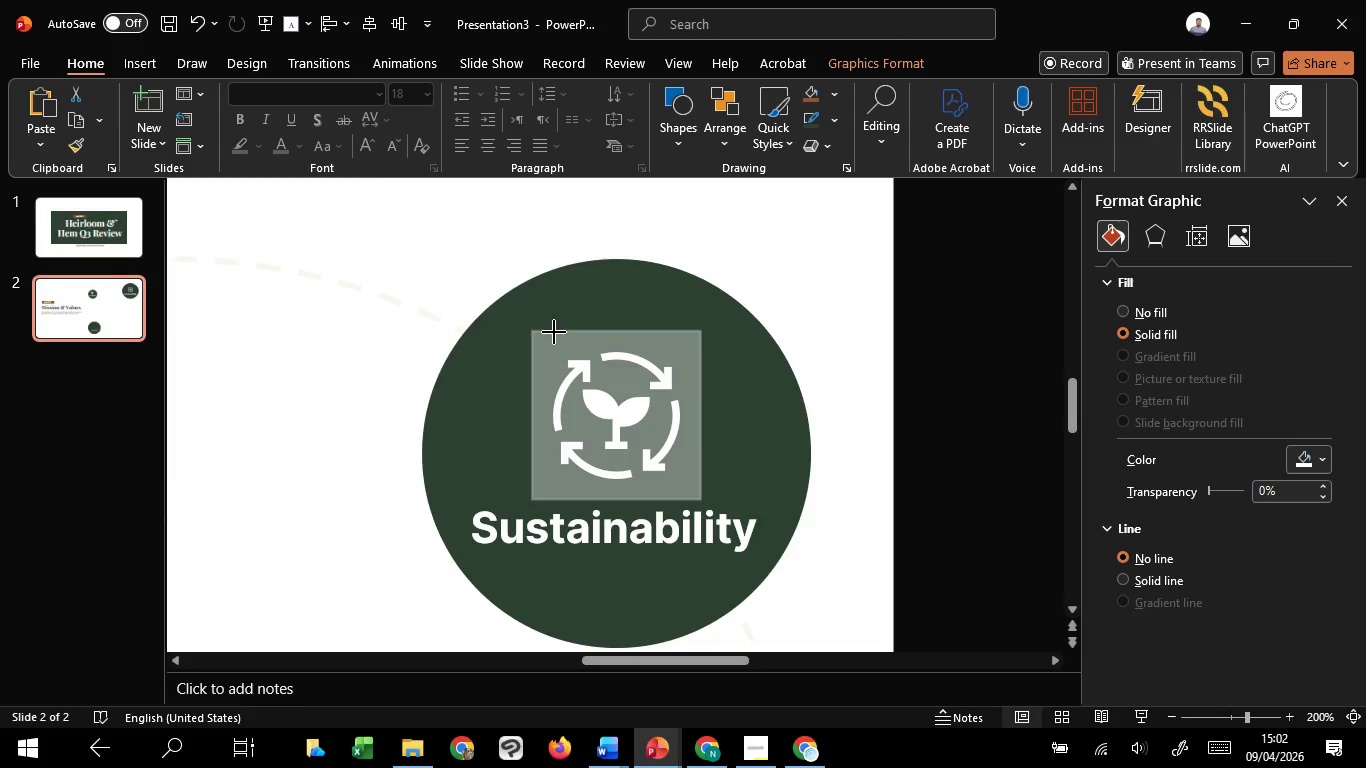 
hold_key(key=ShiftLeft, duration=1.51)
 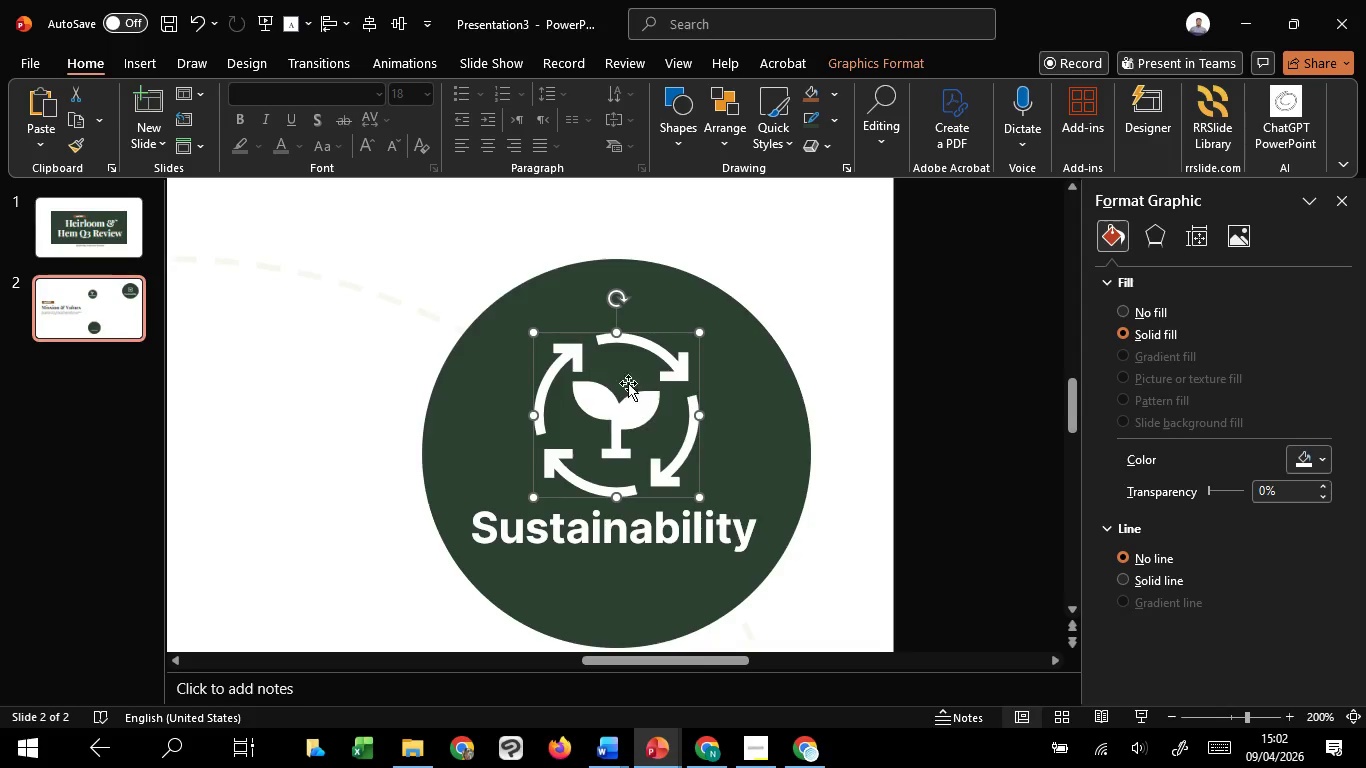 
hold_key(key=ShiftLeft, duration=0.52)
 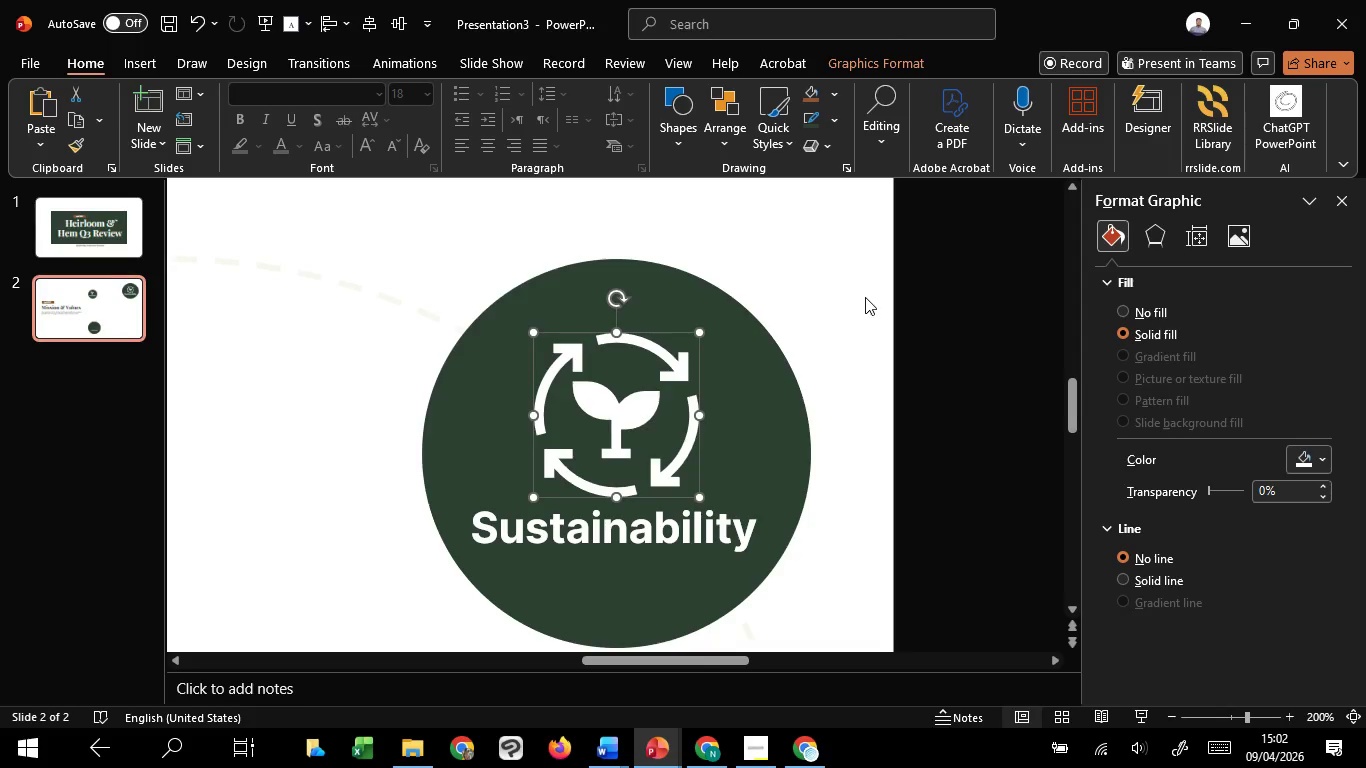 
left_click([865, 297])
 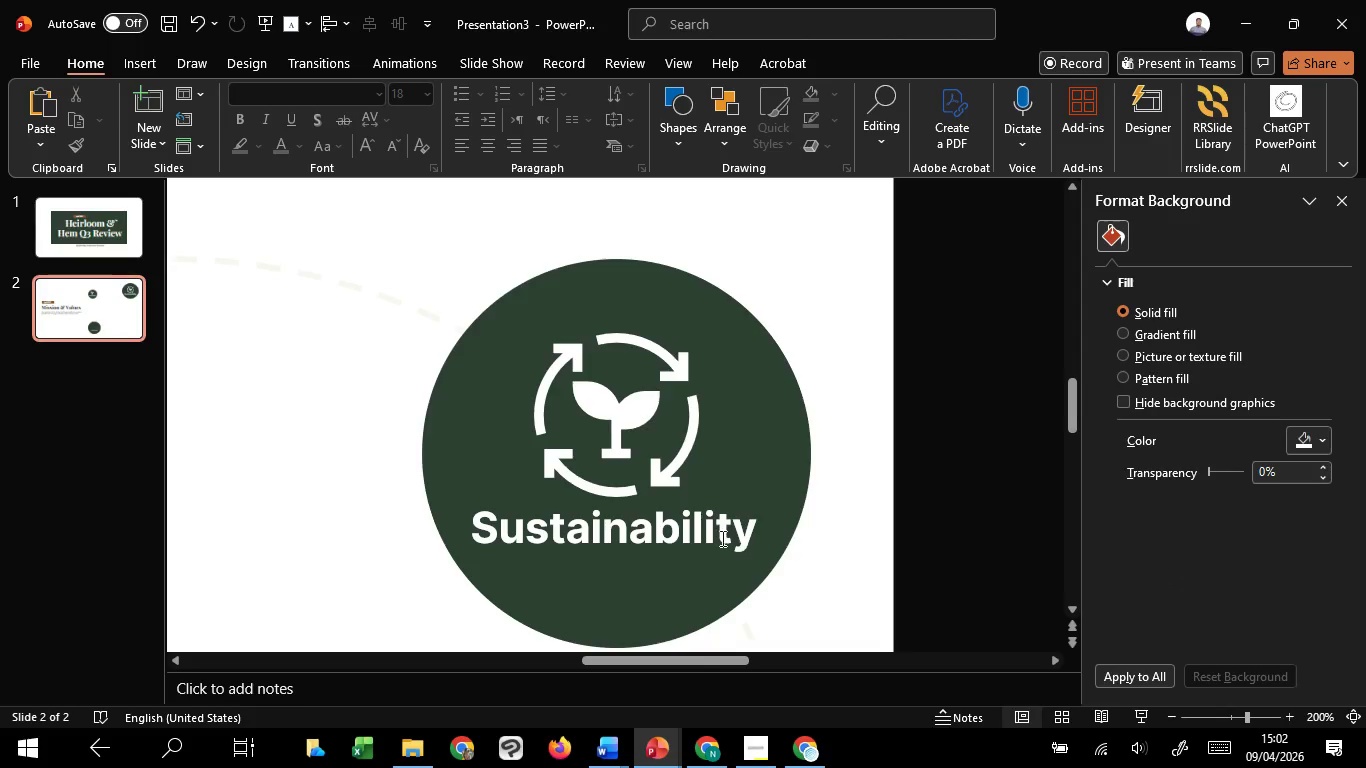 
left_click([715, 534])
 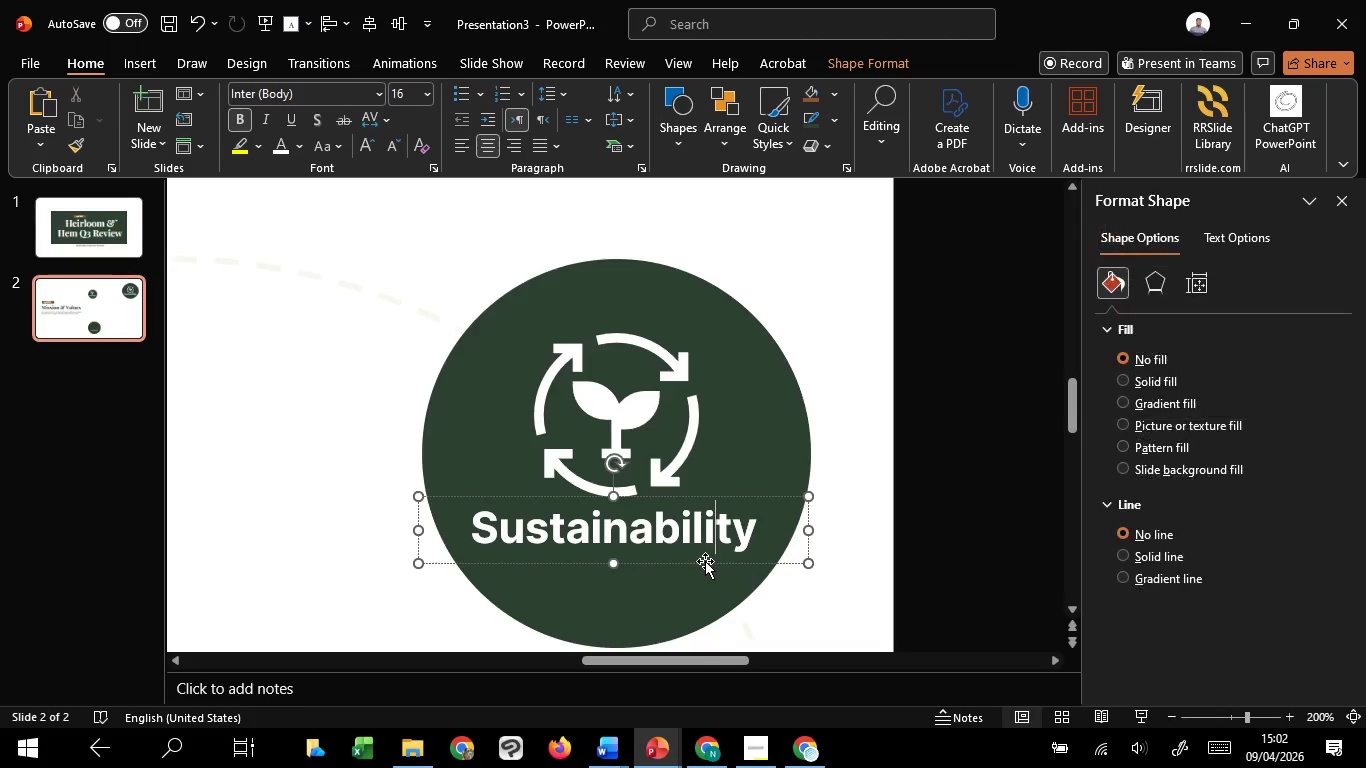 
hold_key(key=ControlLeft, duration=0.7)
scroll: coordinate [705, 561], scroll_direction: down, amount: 5.0
 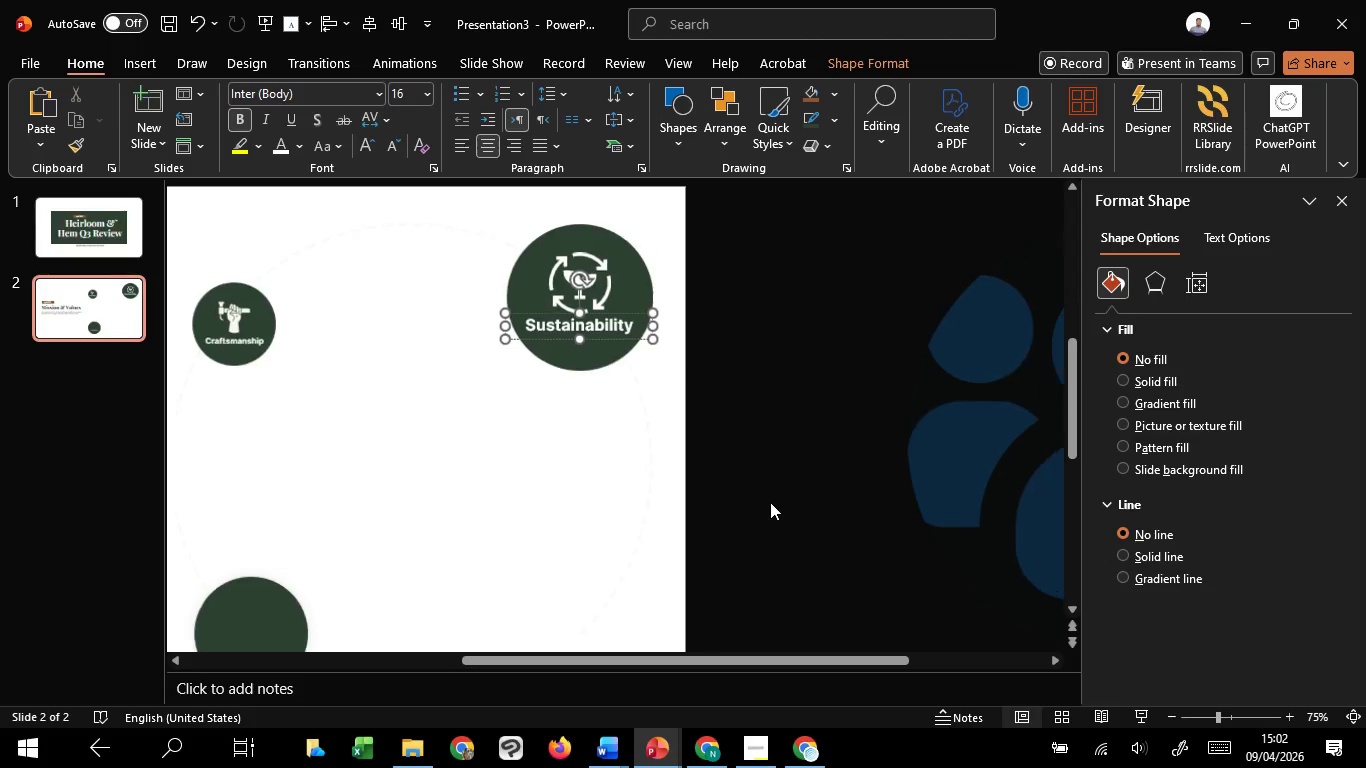 
left_click([770, 502])
 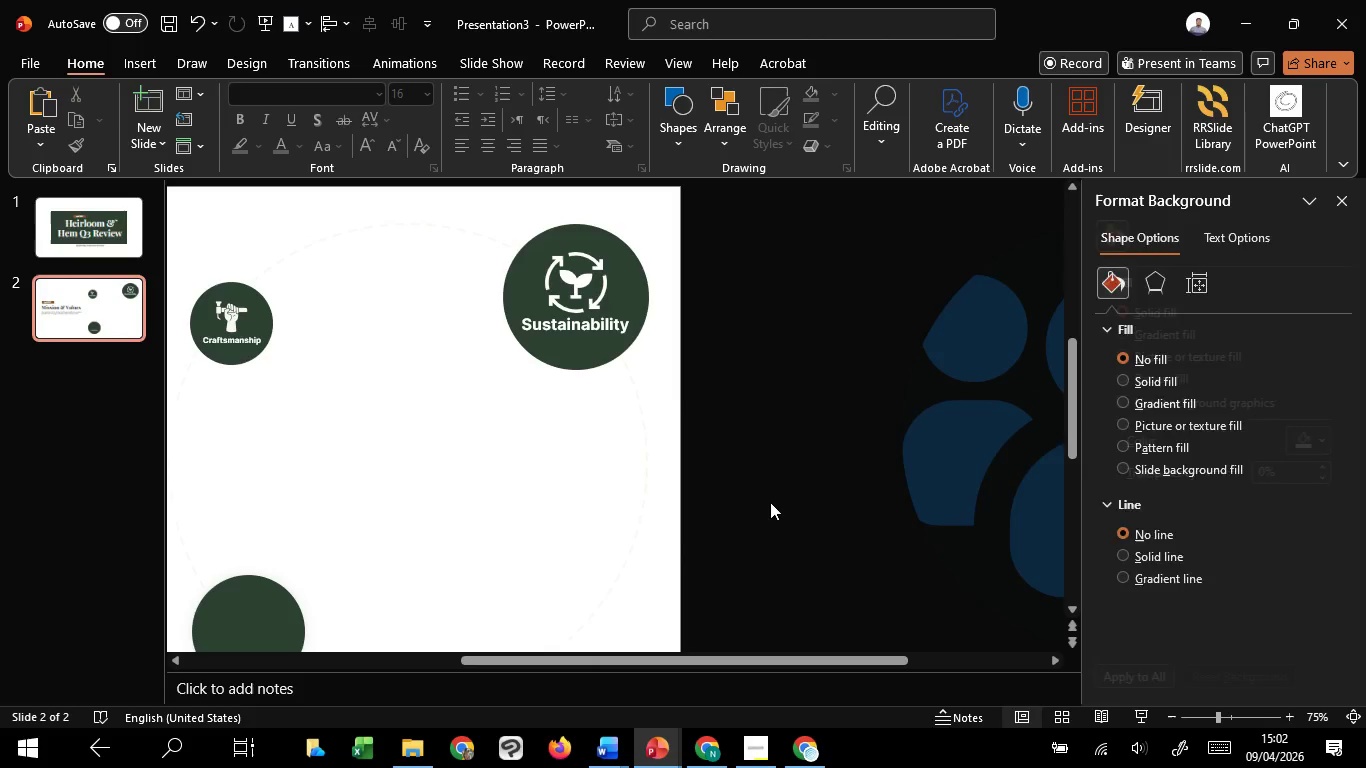 
hold_key(key=ControlLeft, duration=1.47)
scroll: coordinate [770, 502], scroll_direction: down, amount: 2.0
 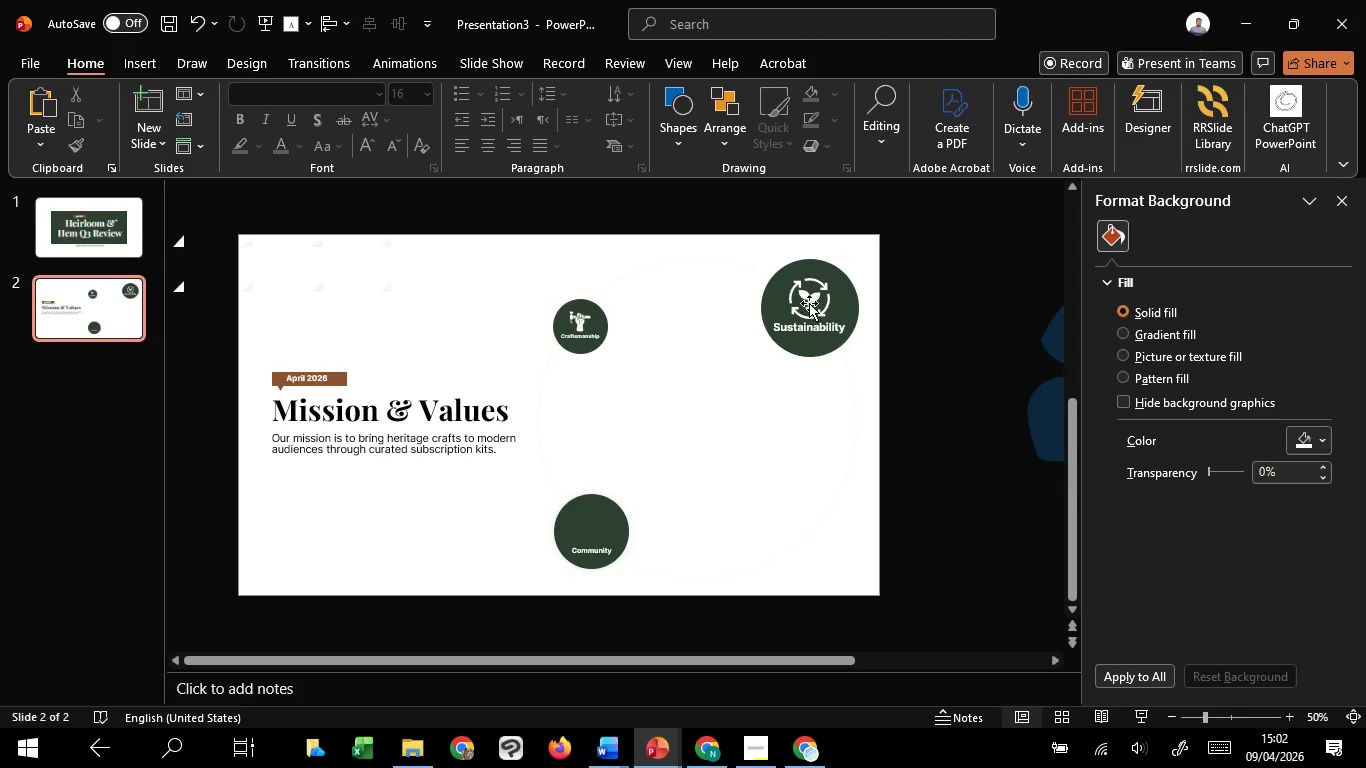 
left_click([809, 303])
 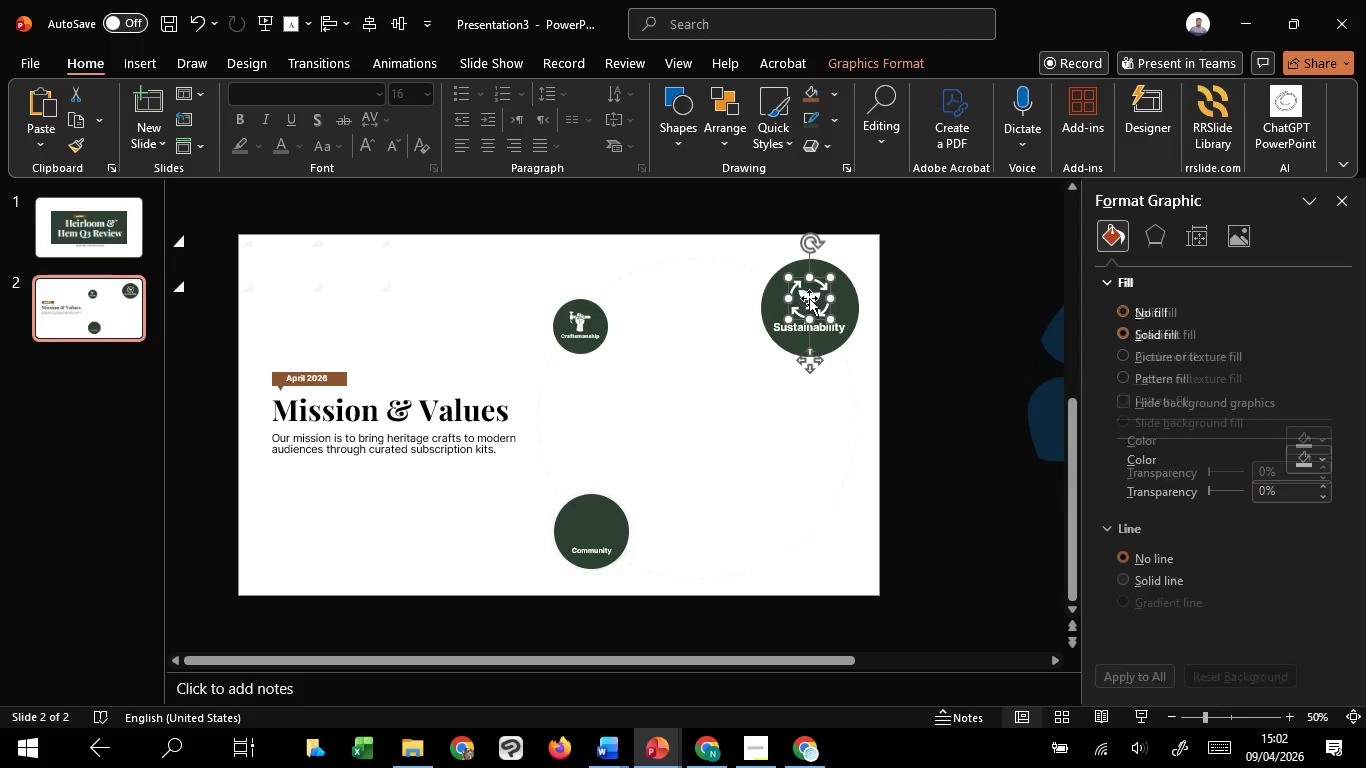 
hold_key(key=ControlLeft, duration=1.51)
scroll: coordinate [685, 342], scroll_direction: up, amount: 7.0
 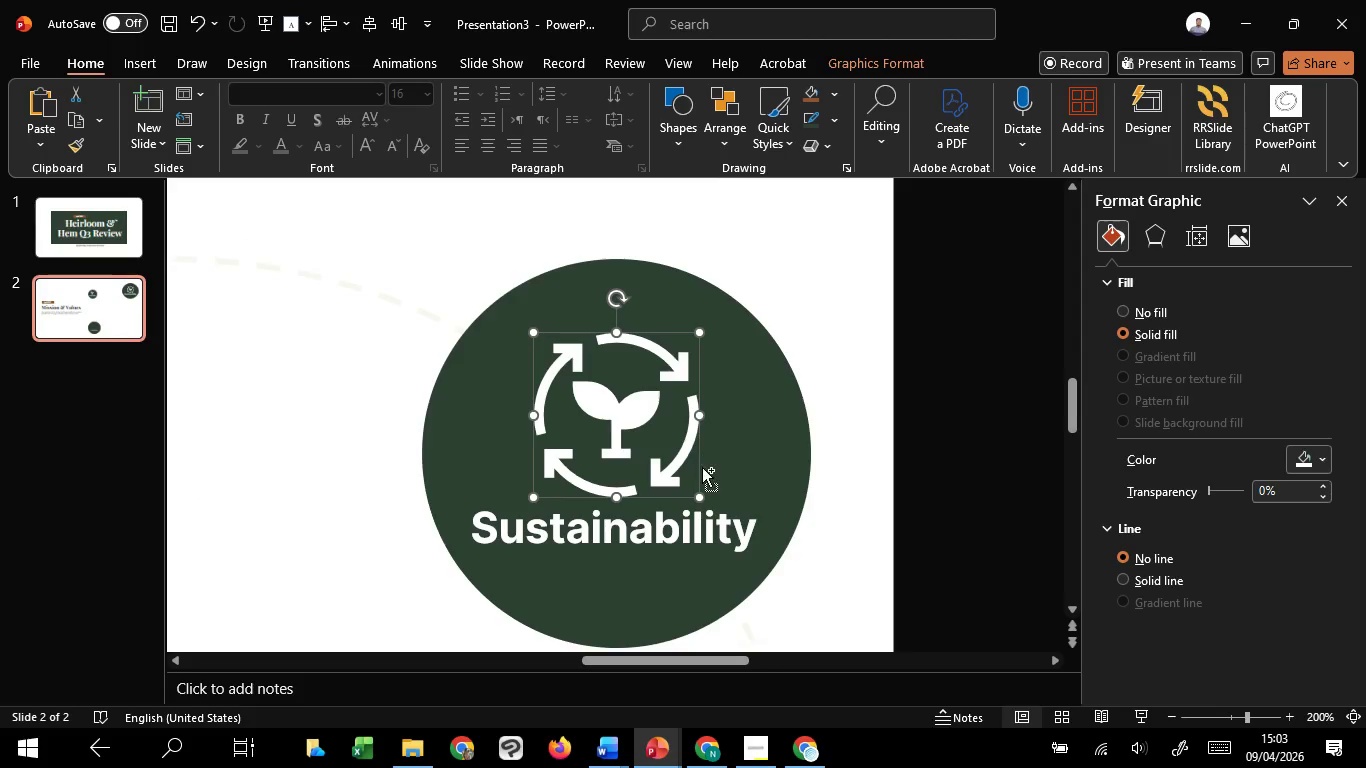 
hold_key(key=ControlLeft, duration=4.44)
hold_key(key=ShiftLeft, duration=1.5)
left_click_drag(start_coordinate=[698, 498], to_coordinate=[695, 484])
 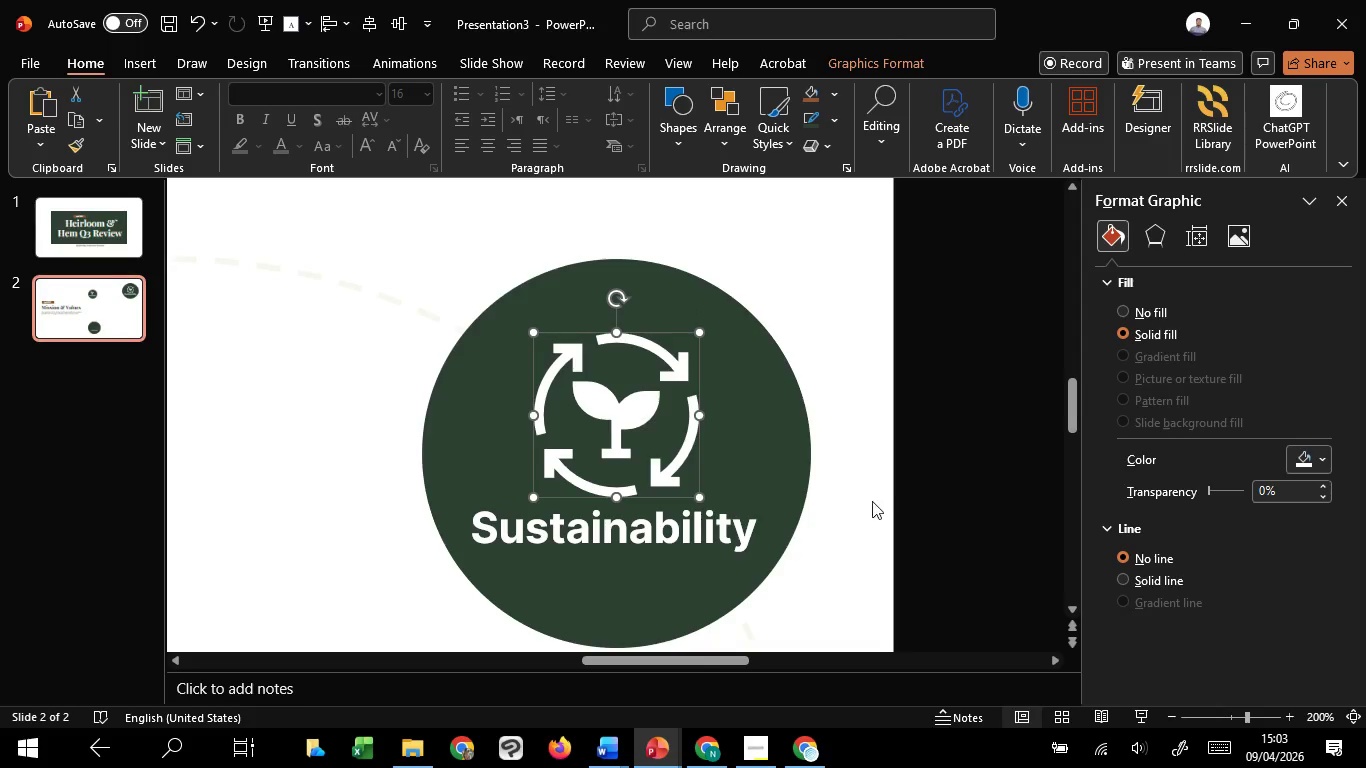 
hold_key(key=ShiftLeft, duration=1.5)
 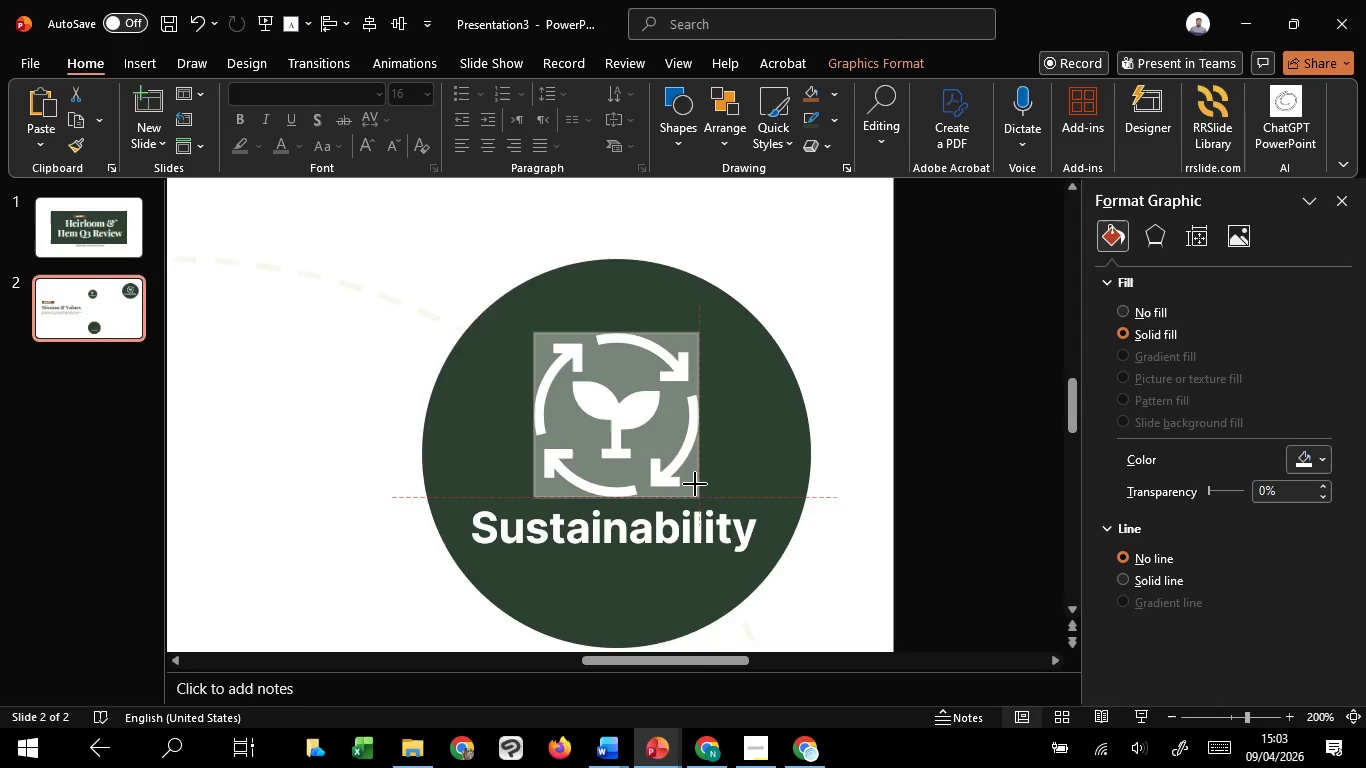 
hold_key(key=ShiftLeft, duration=1.08)
 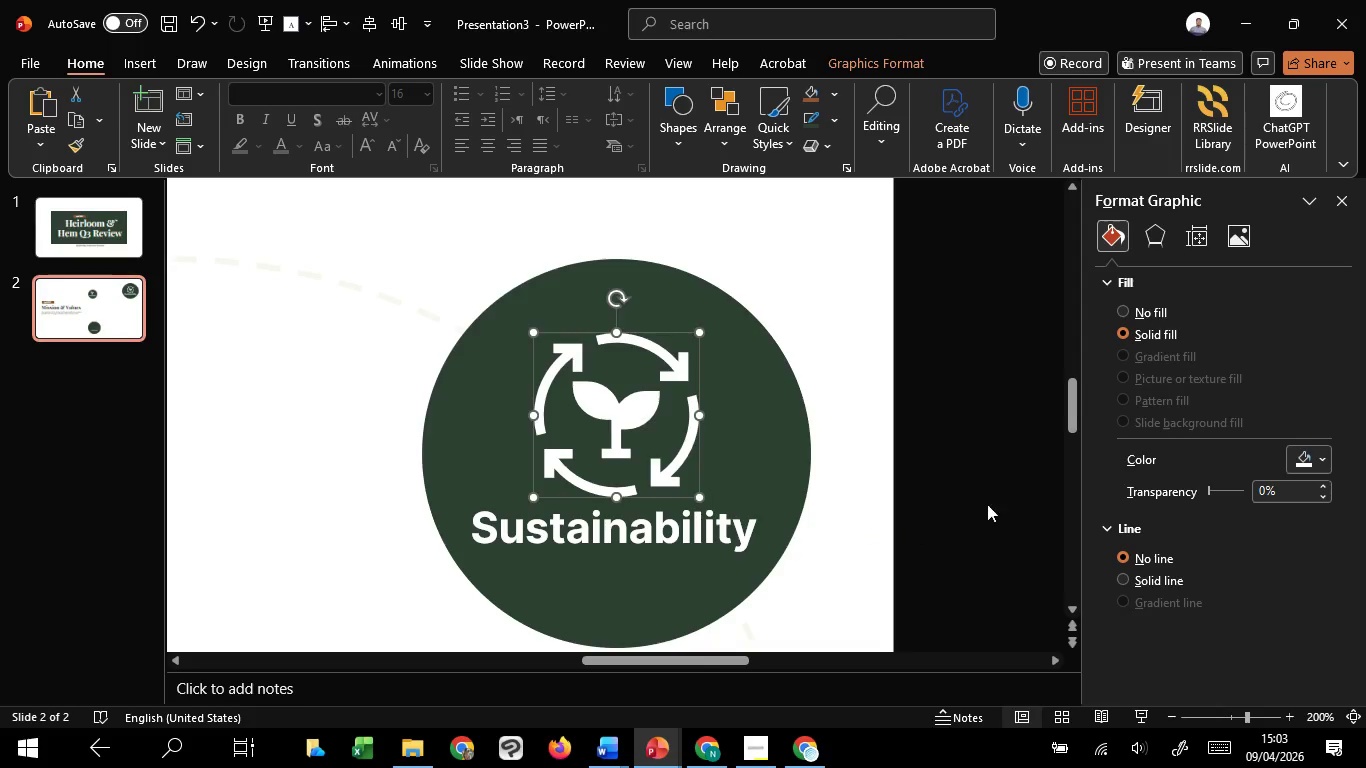 
left_click([997, 501])
 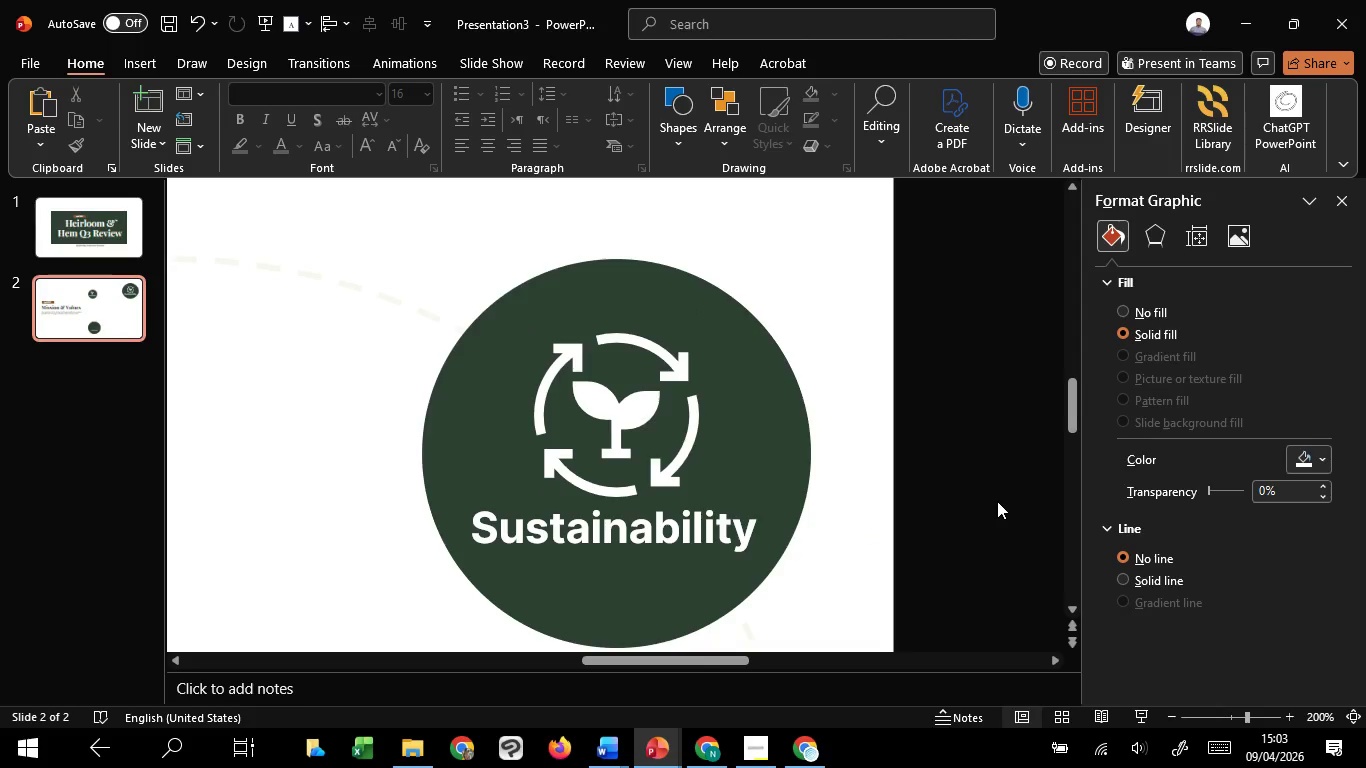 
hold_key(key=ControlLeft, duration=1.34)
scroll: coordinate [997, 501], scroll_direction: down, amount: 7.0
 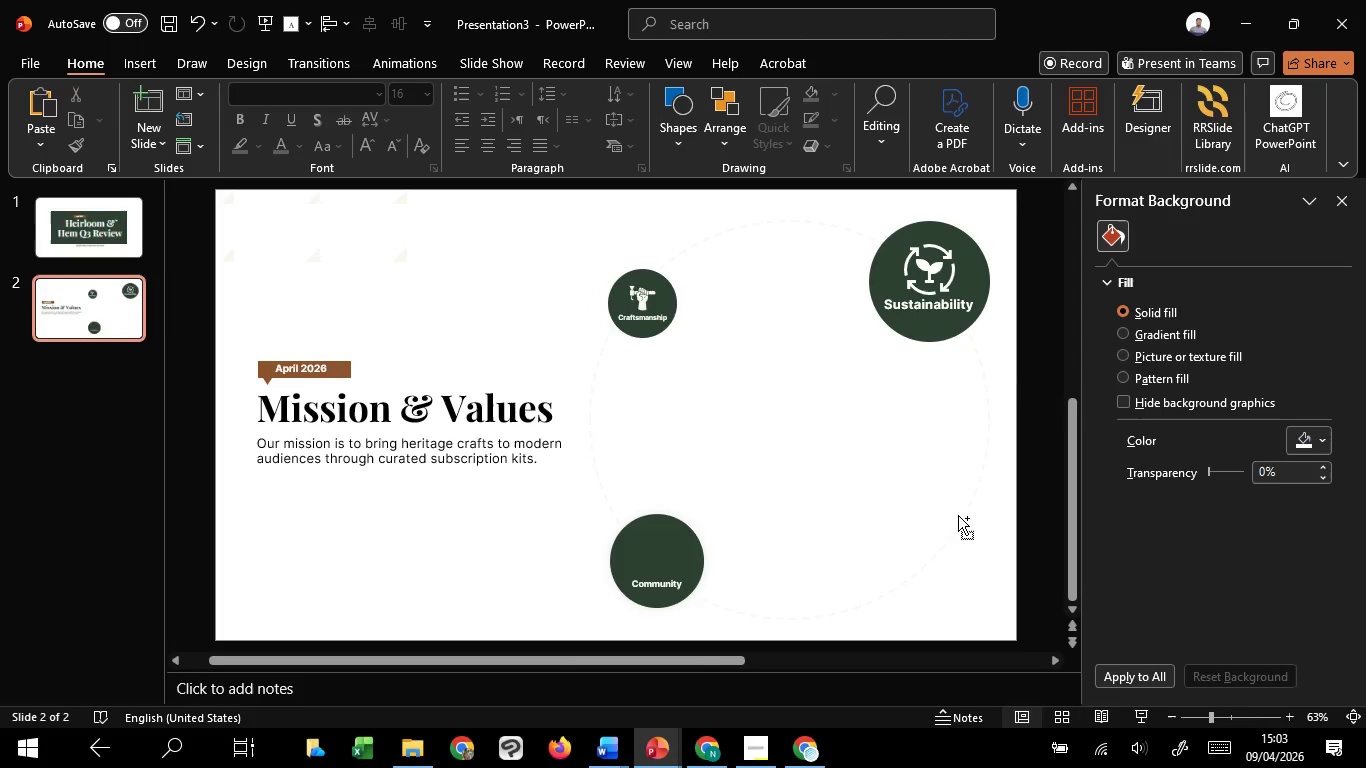 
hold_key(key=ControlLeft, duration=0.52)
scroll: coordinate [968, 497], scroll_direction: down, amount: 2.0
 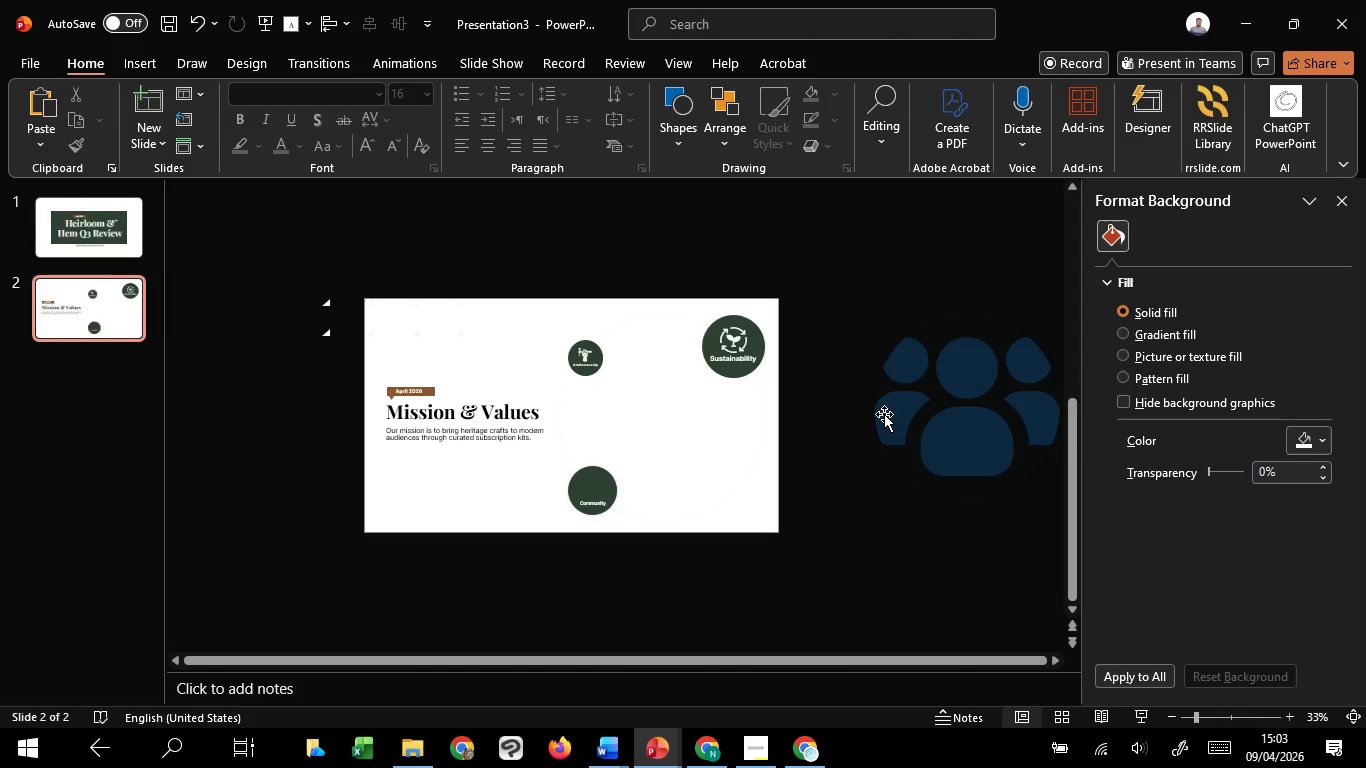 
left_click([884, 414])
 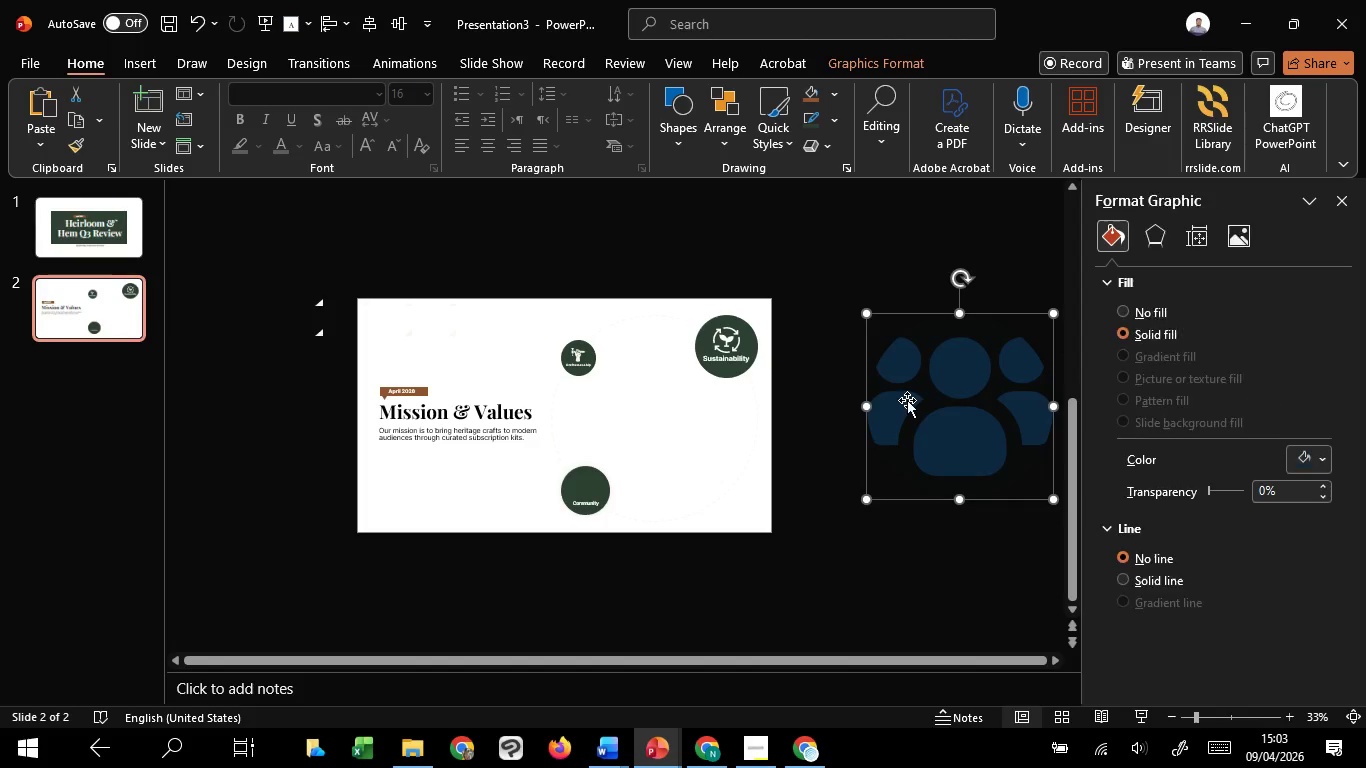 
left_click_drag(start_coordinate=[907, 400], to_coordinate=[543, 455])
 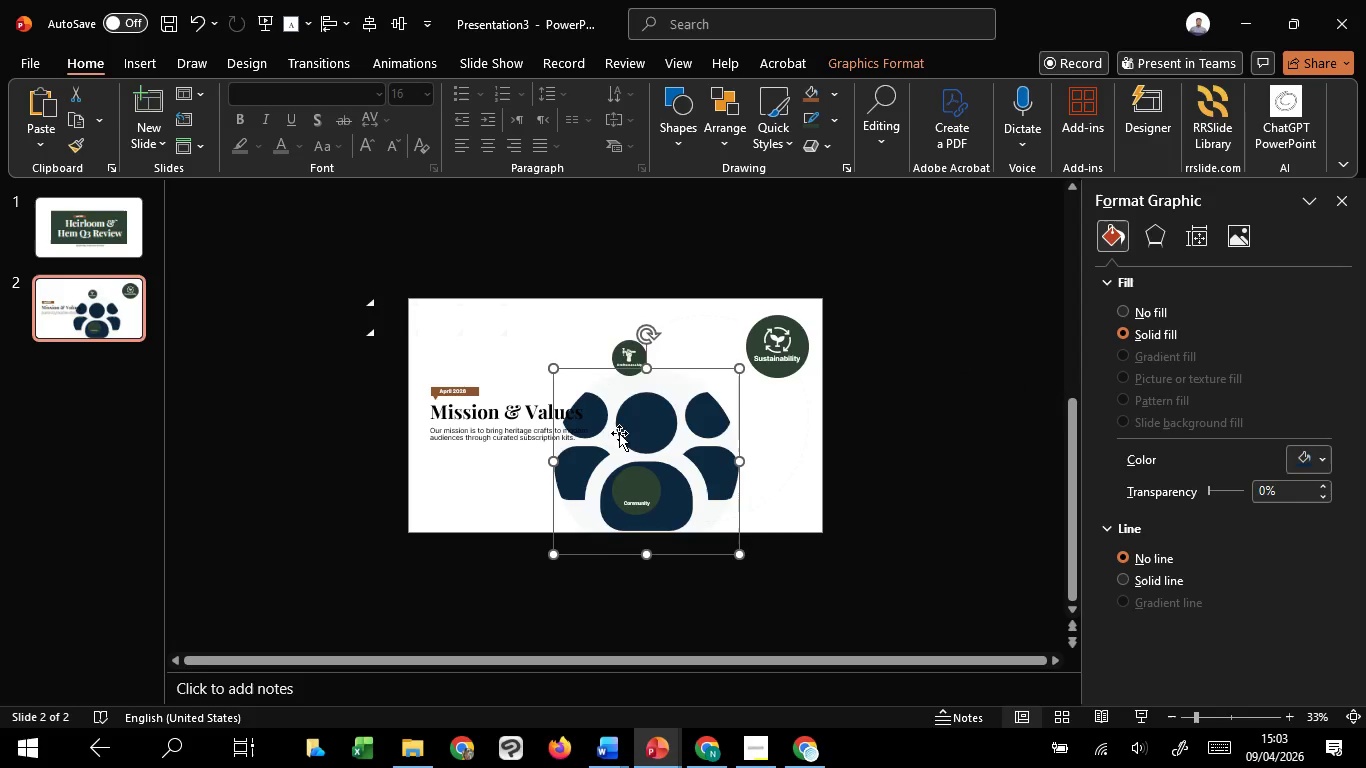 
key(Control+Z)
 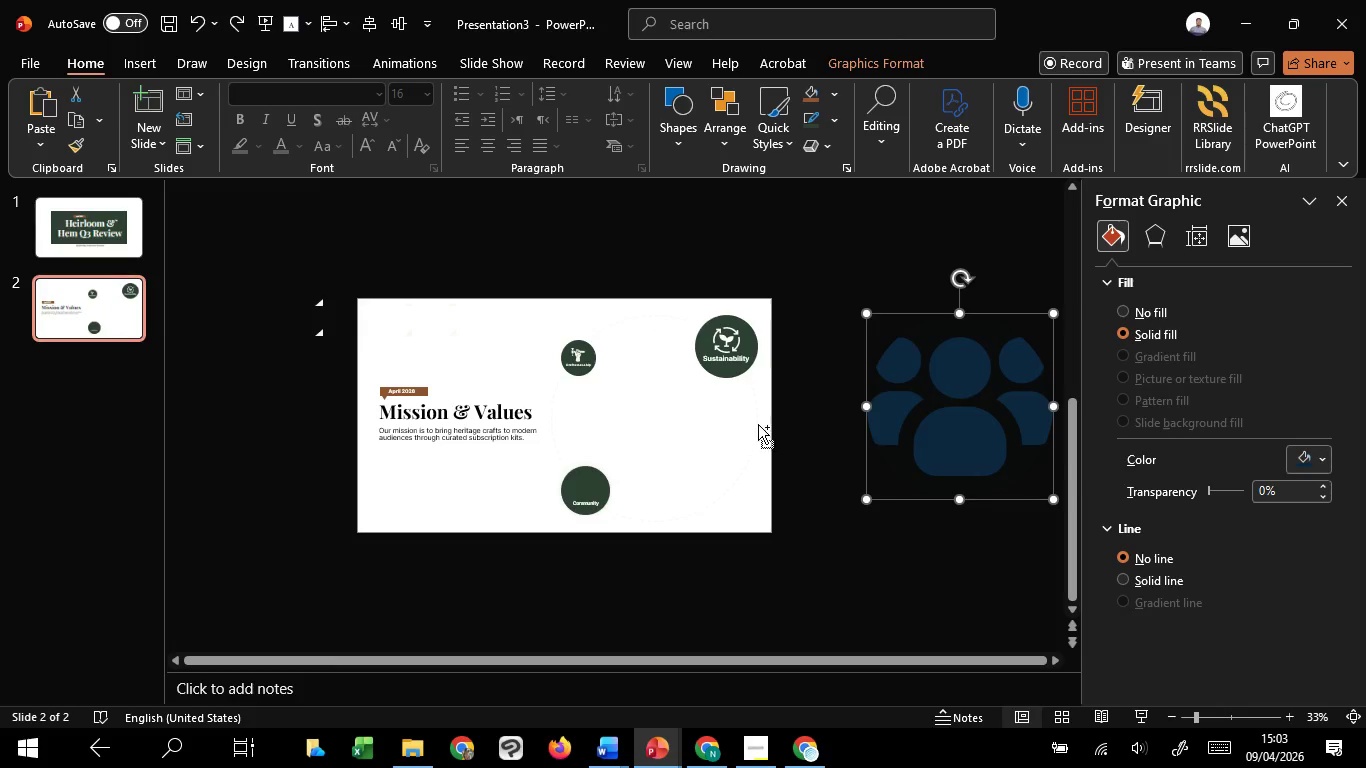 
right_click([961, 373])
 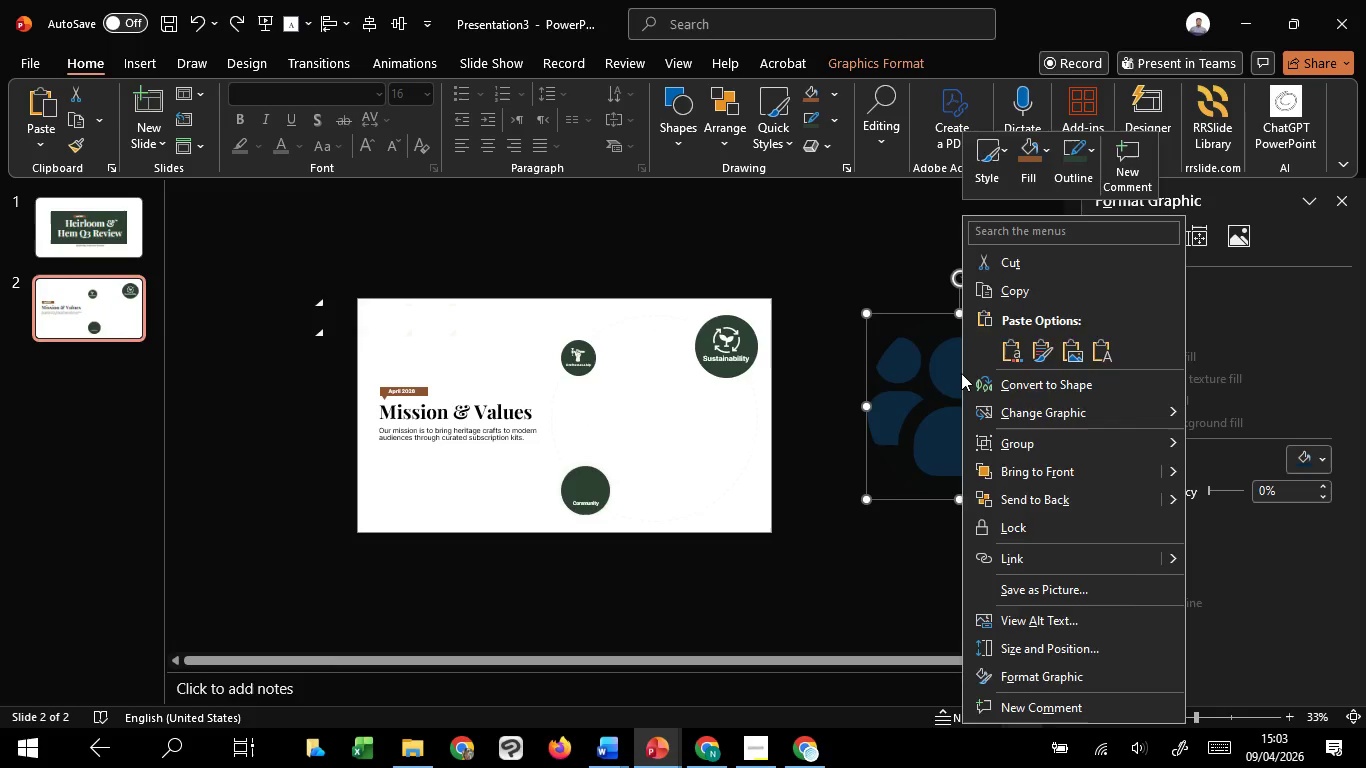 
left_click([961, 373])
 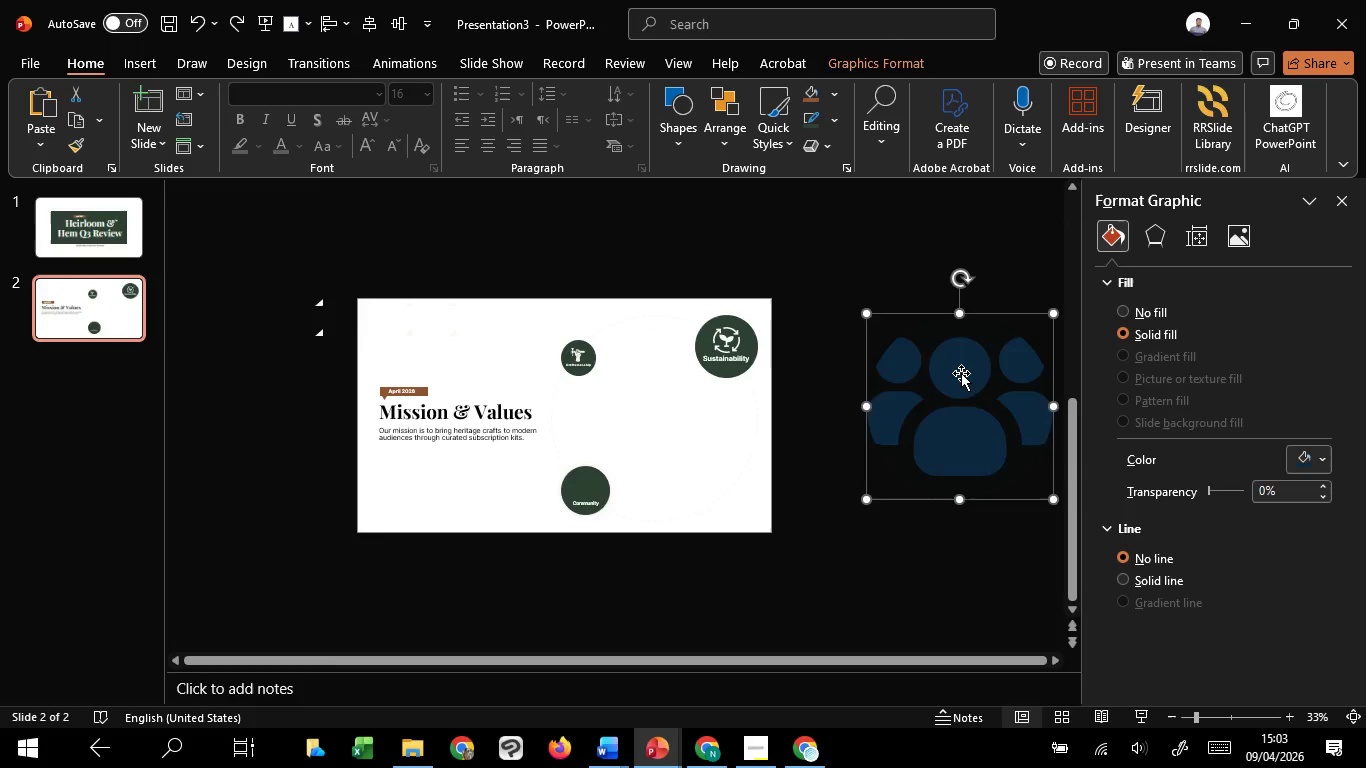 
key(Delete)
 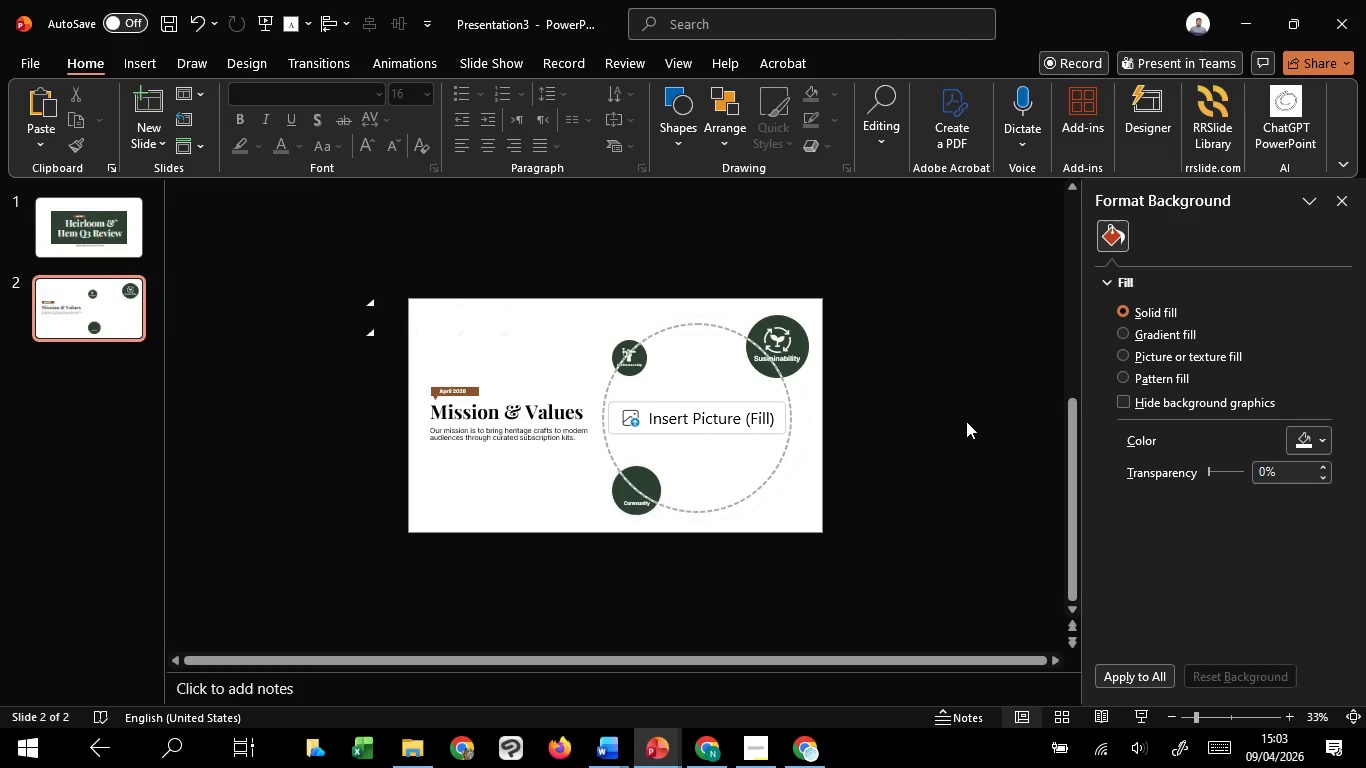 
hold_key(key=ControlLeft, duration=0.66)
 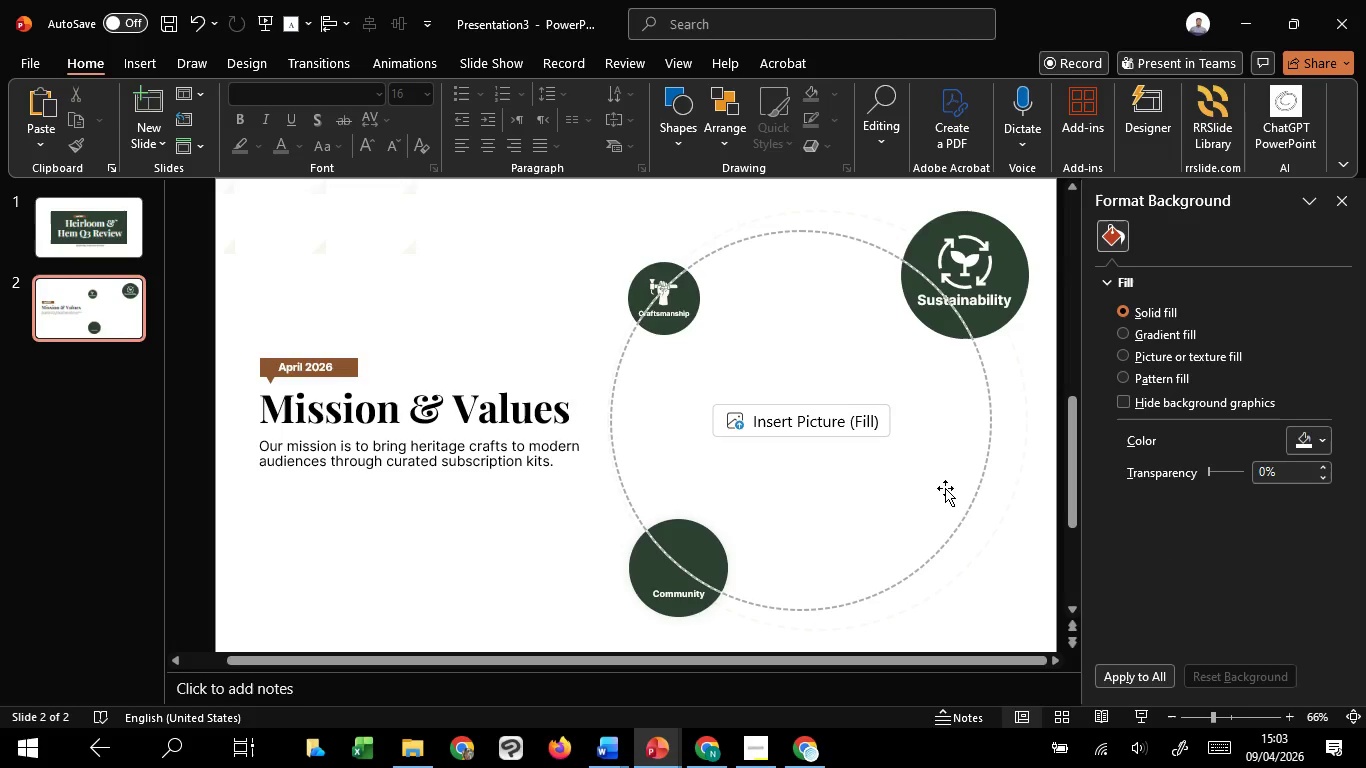 
hold_key(key=ControlLeft, duration=21.84)
 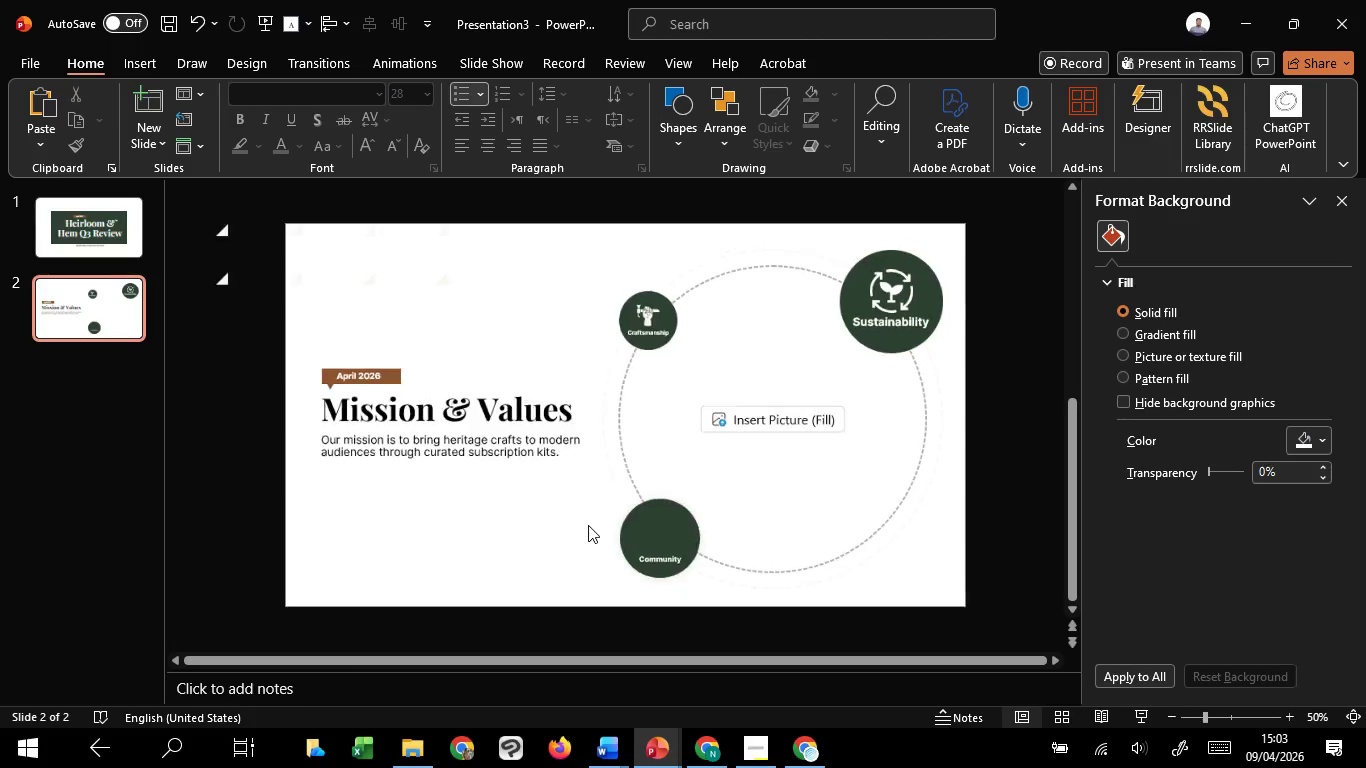 
scroll: coordinate [947, 470], scroll_direction: up, amount: 3.0
 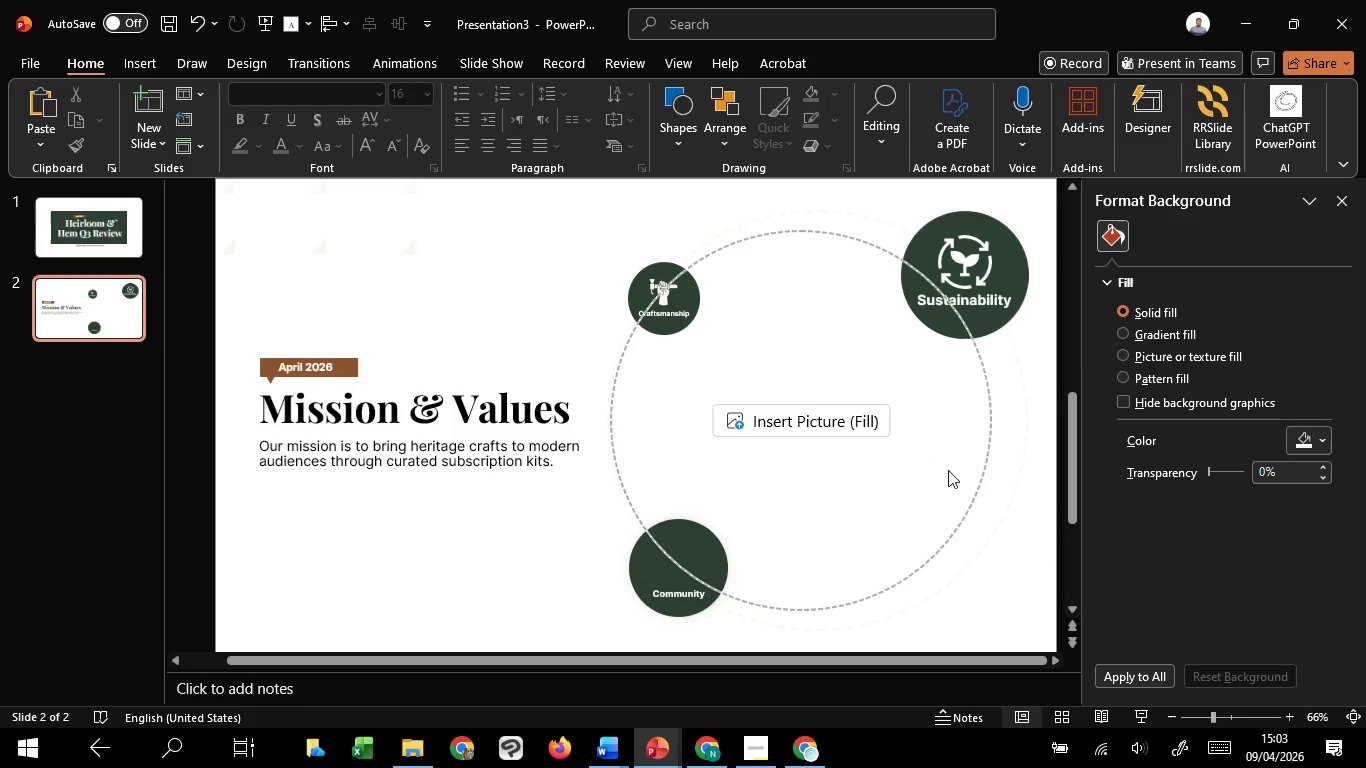 
left_click_drag(start_coordinate=[945, 488], to_coordinate=[1002, 442])
 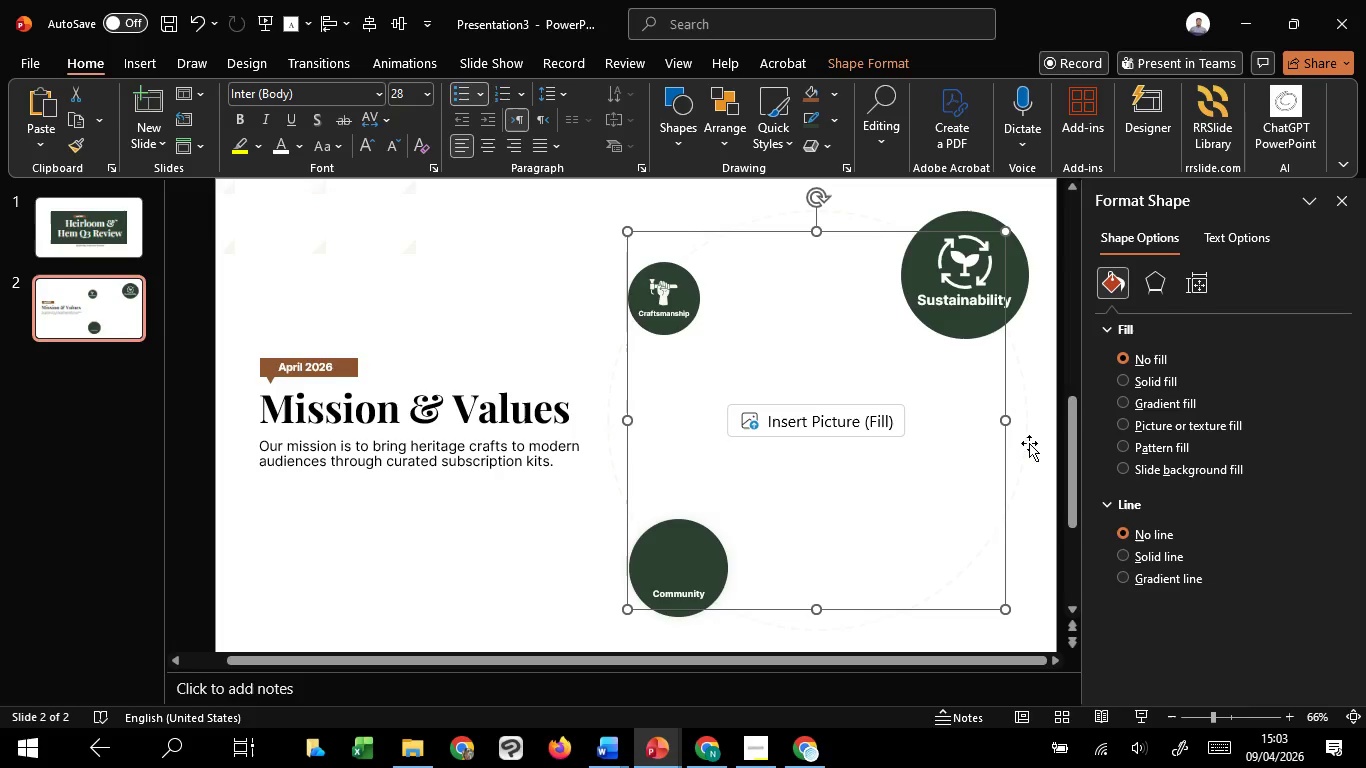 
key(Shift+ShiftLeft)
 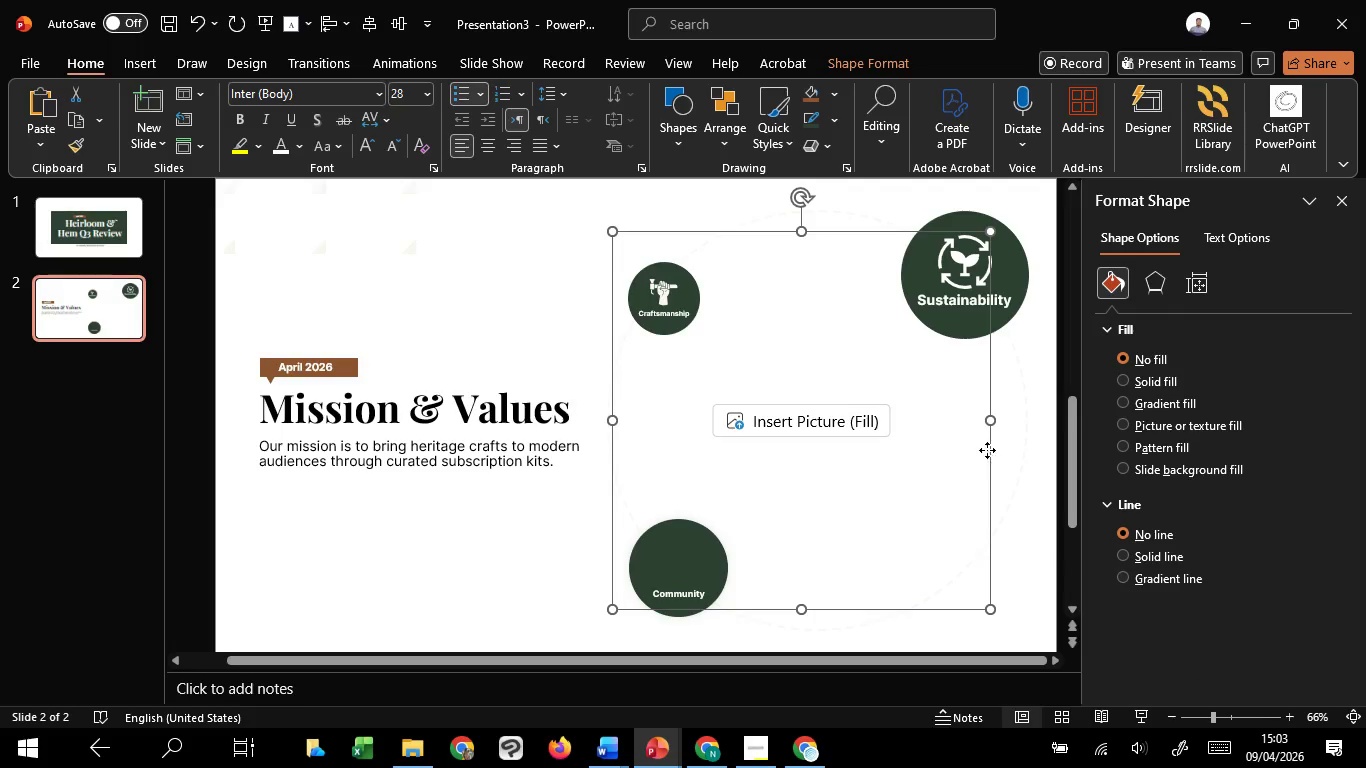 
hold_key(key=ShiftLeft, duration=1.51)
 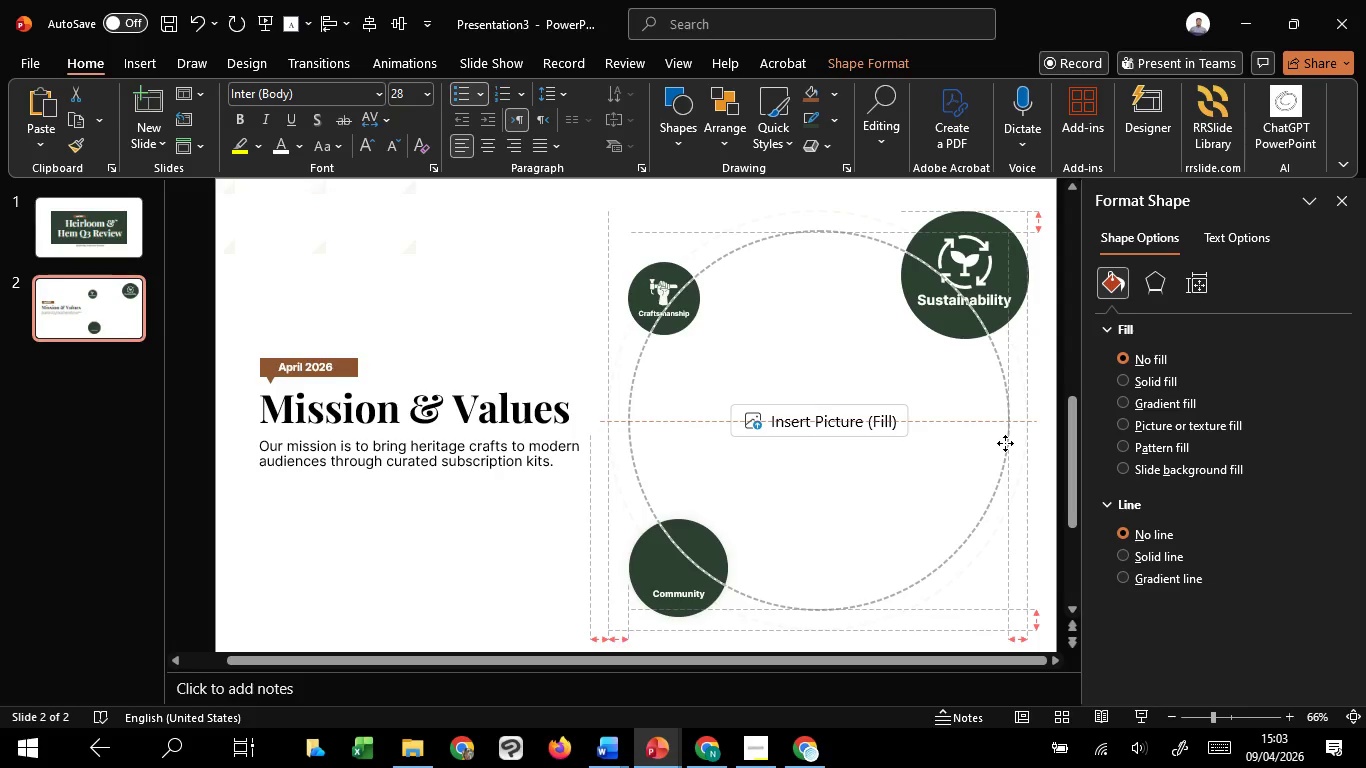 
hold_key(key=ShiftLeft, duration=1.5)
 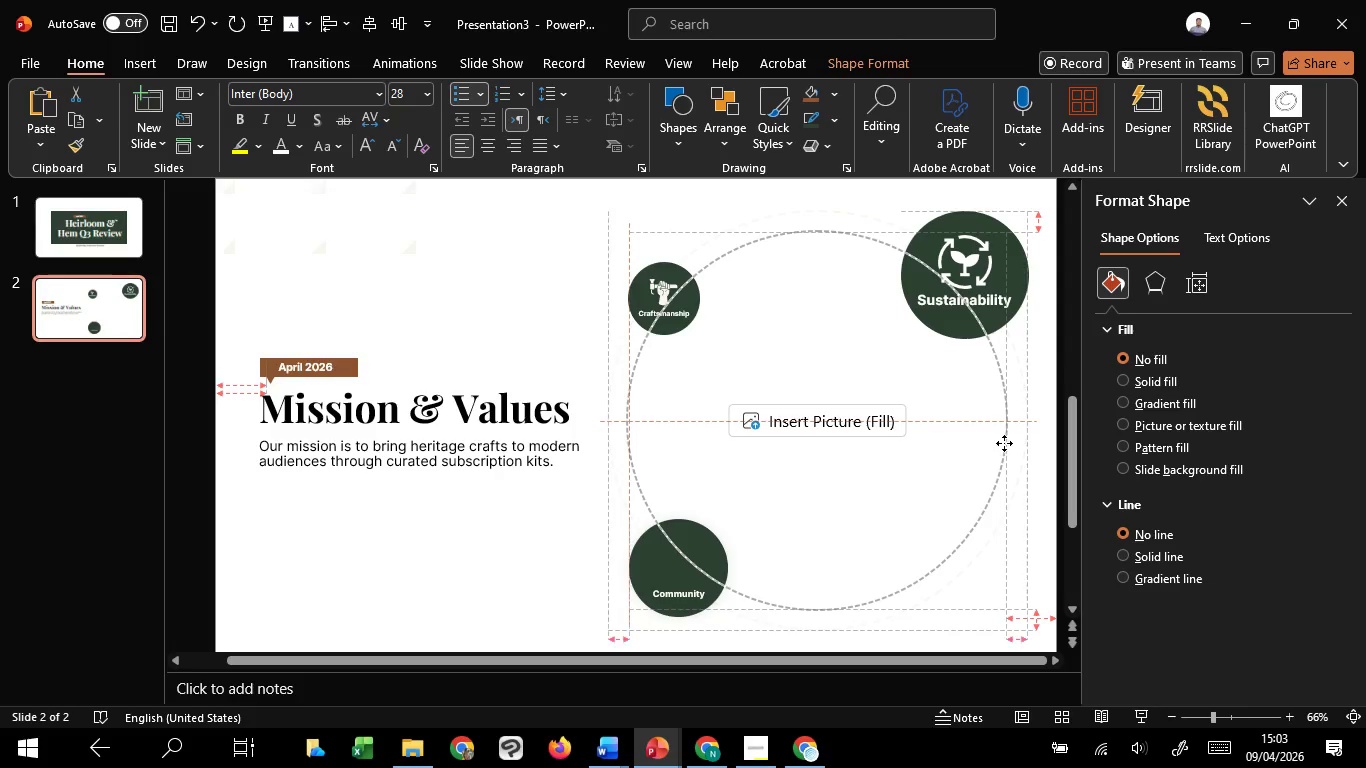 
hold_key(key=ShiftLeft, duration=1.52)
 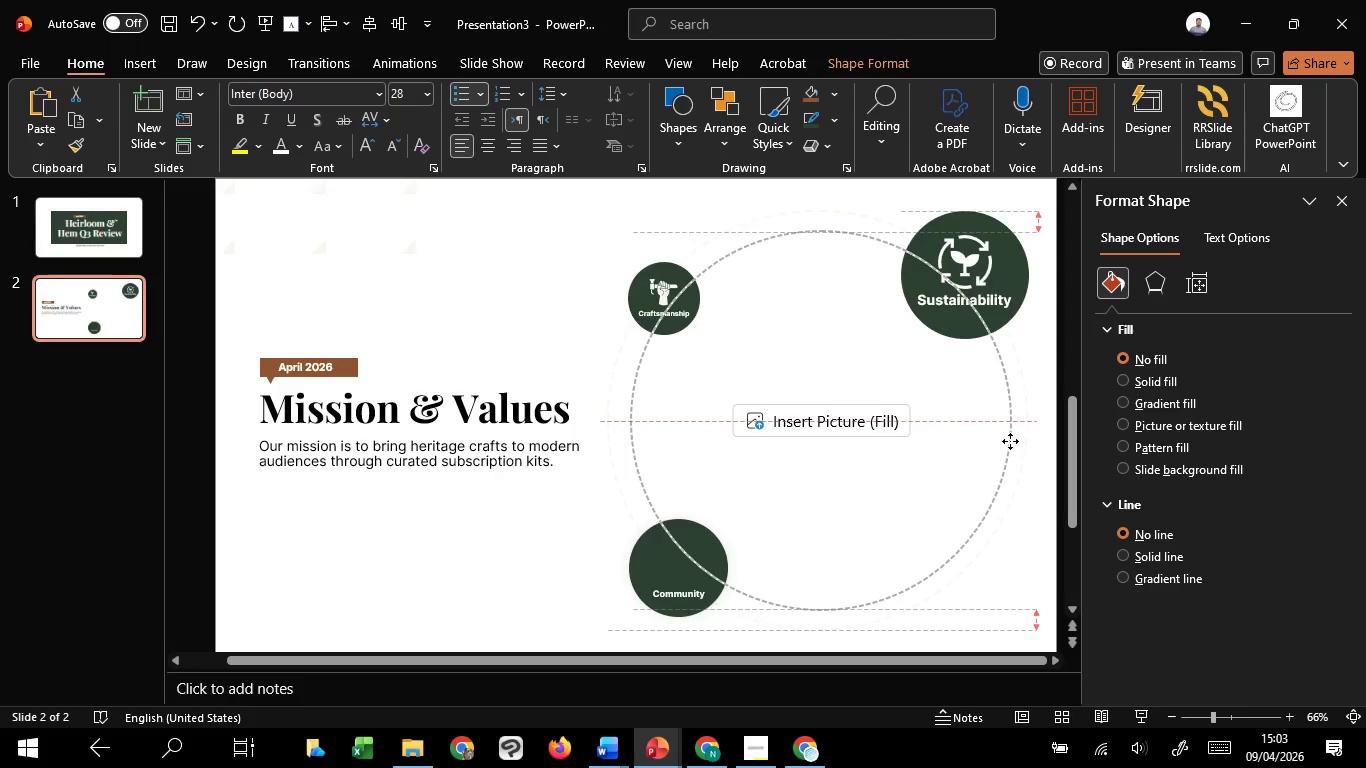 
hold_key(key=ShiftLeft, duration=1.5)
 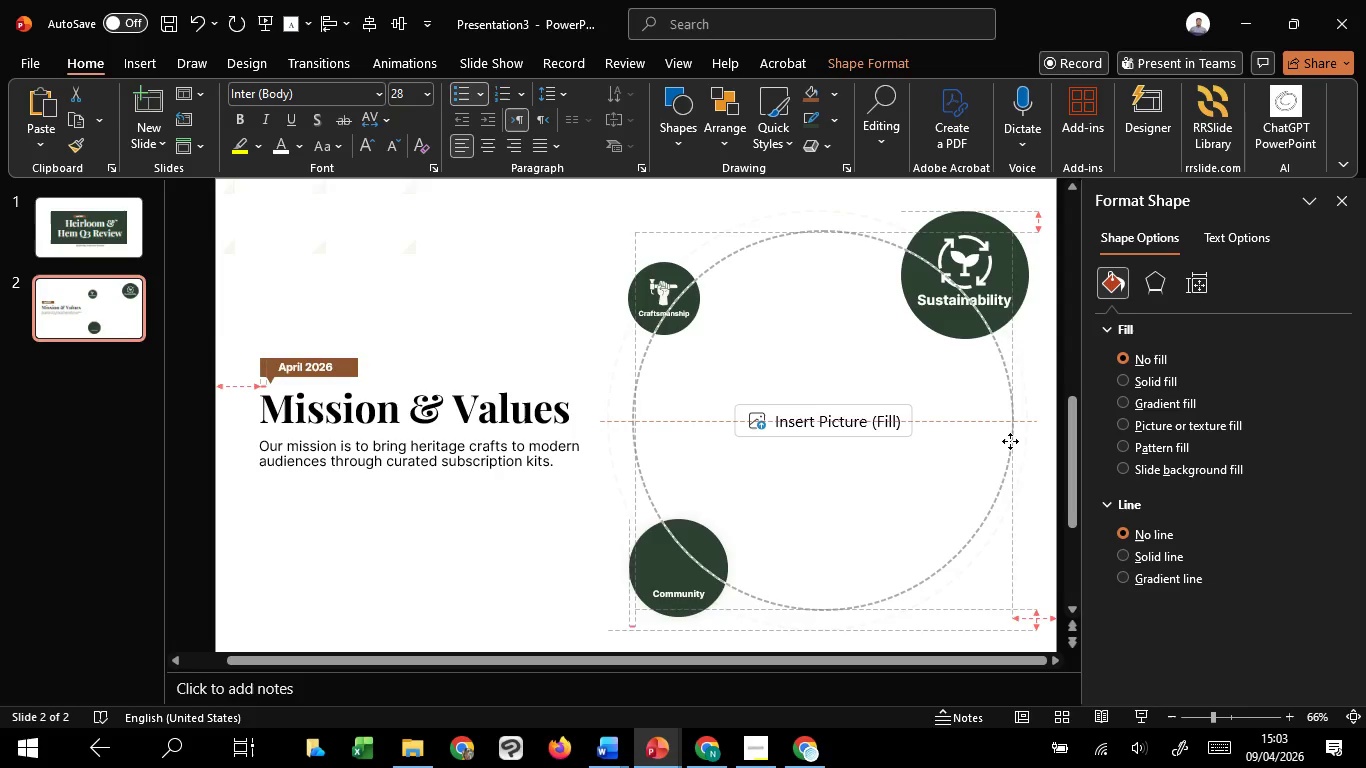 
hold_key(key=ShiftLeft, duration=1.5)
 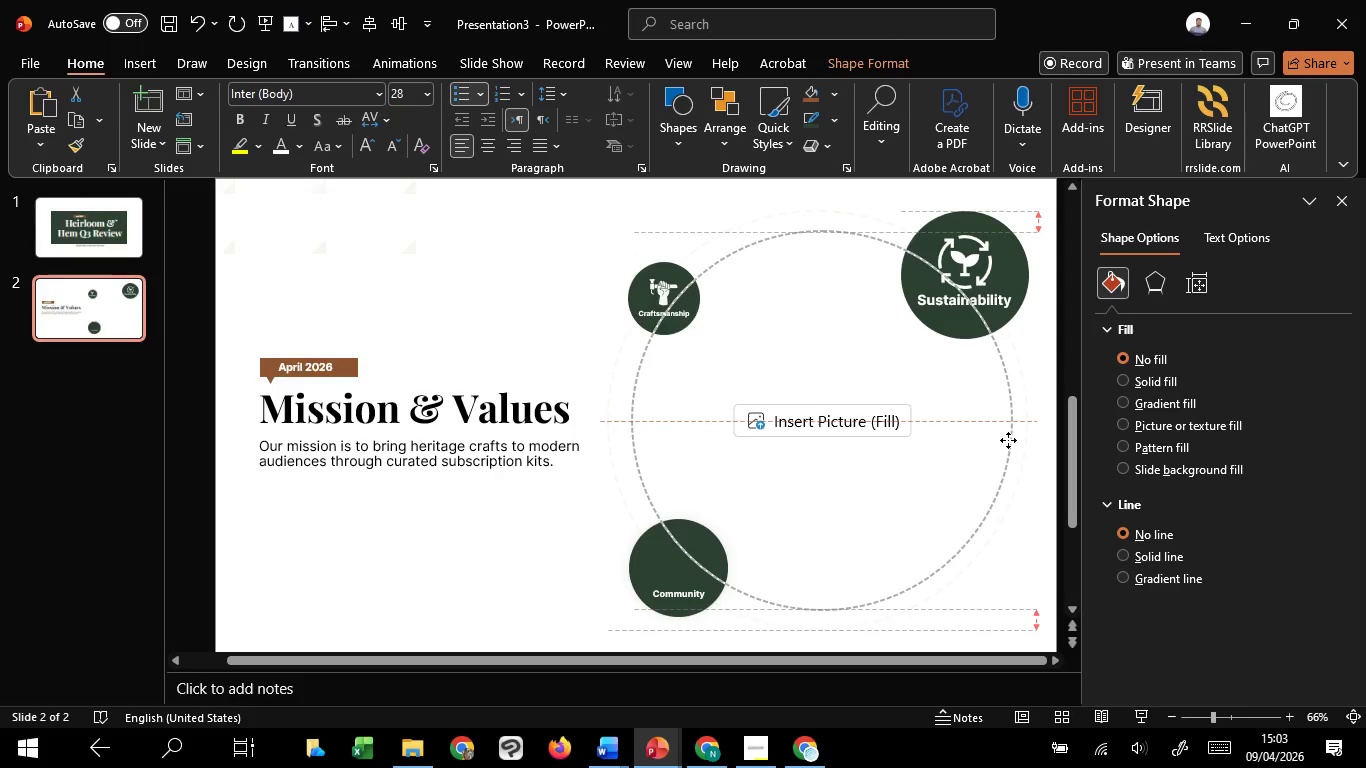 
hold_key(key=ShiftLeft, duration=1.52)
 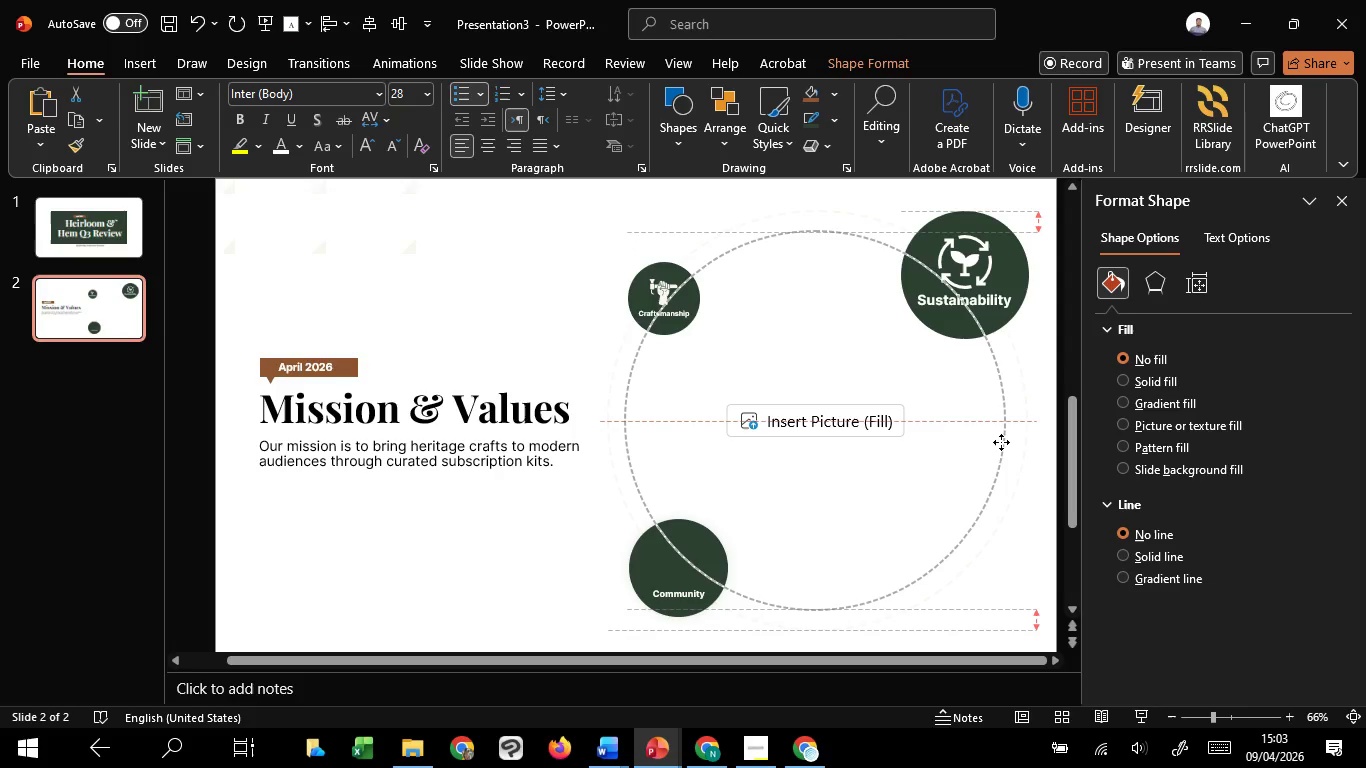 
hold_key(key=ShiftLeft, duration=1.5)
 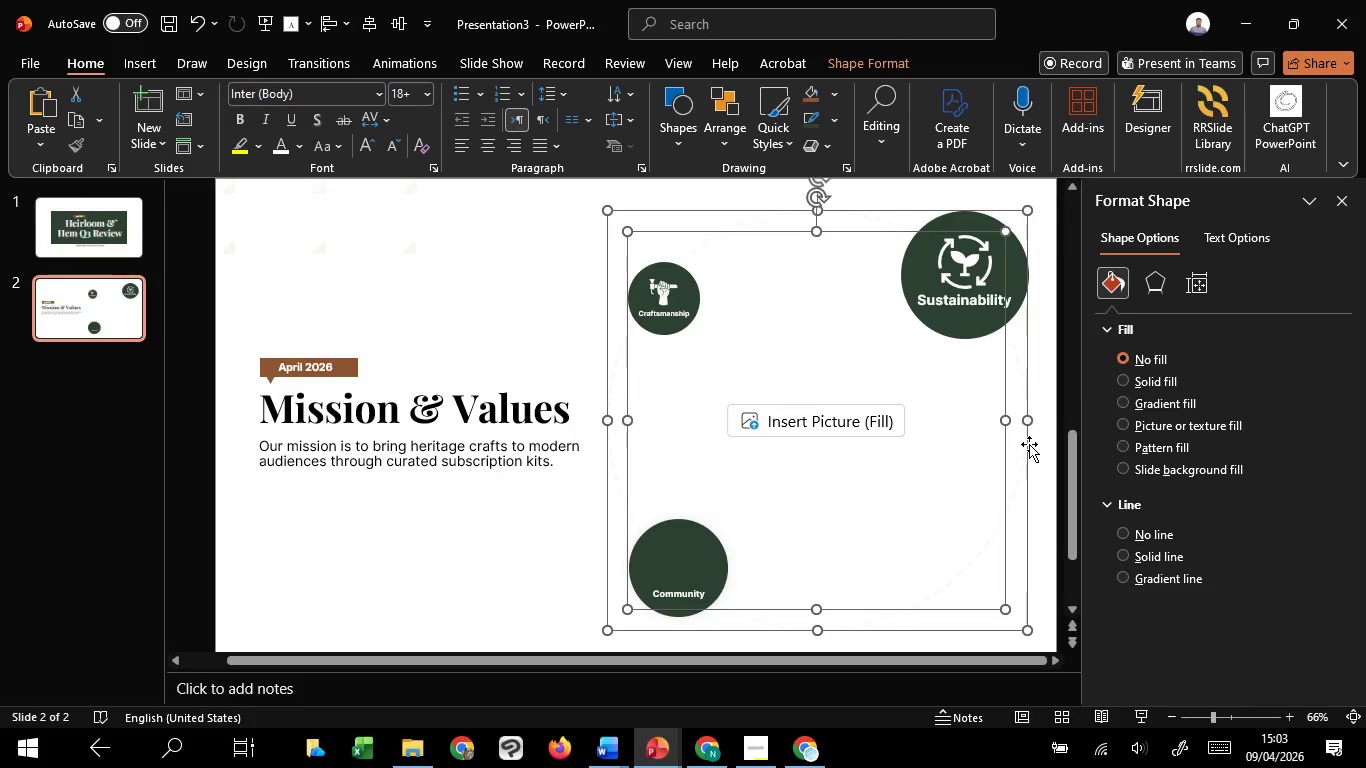 
hold_key(key=ShiftLeft, duration=1.19)
 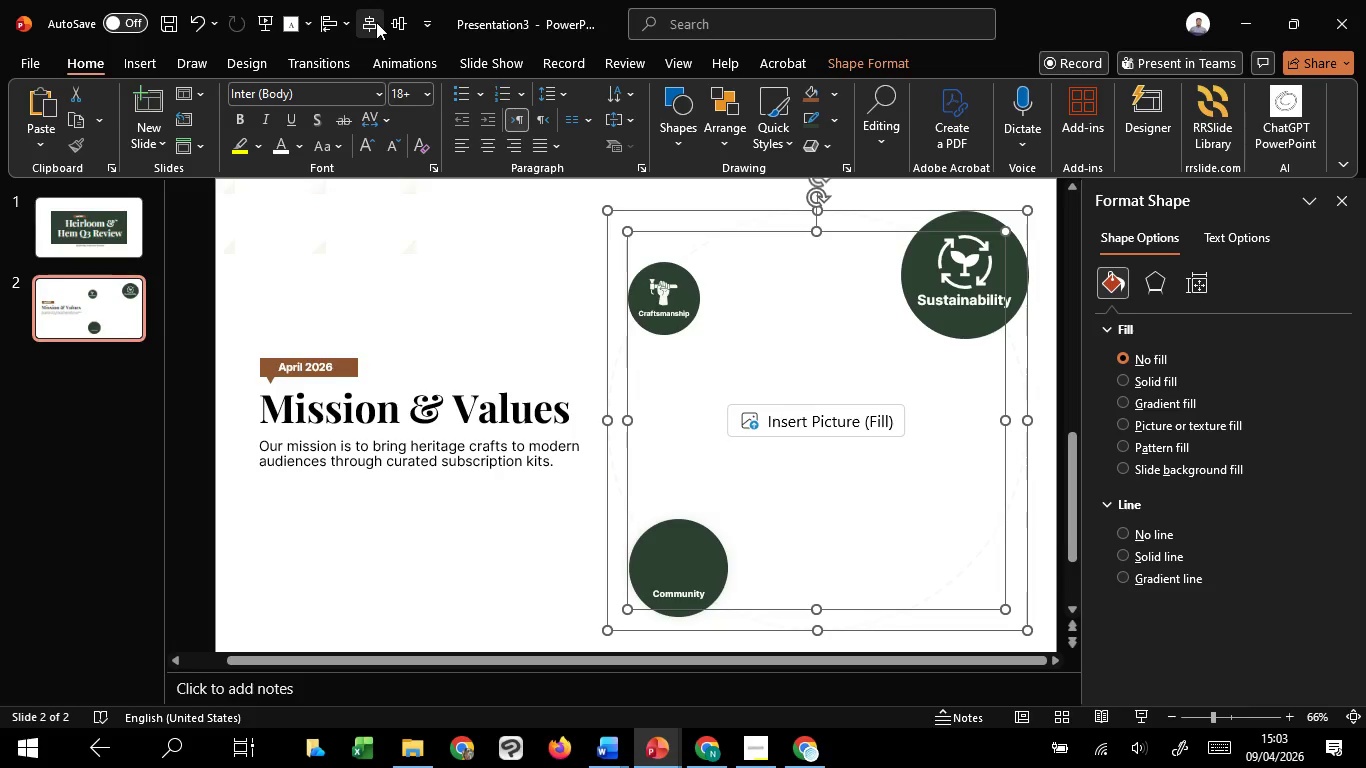 
left_click([376, 22])
 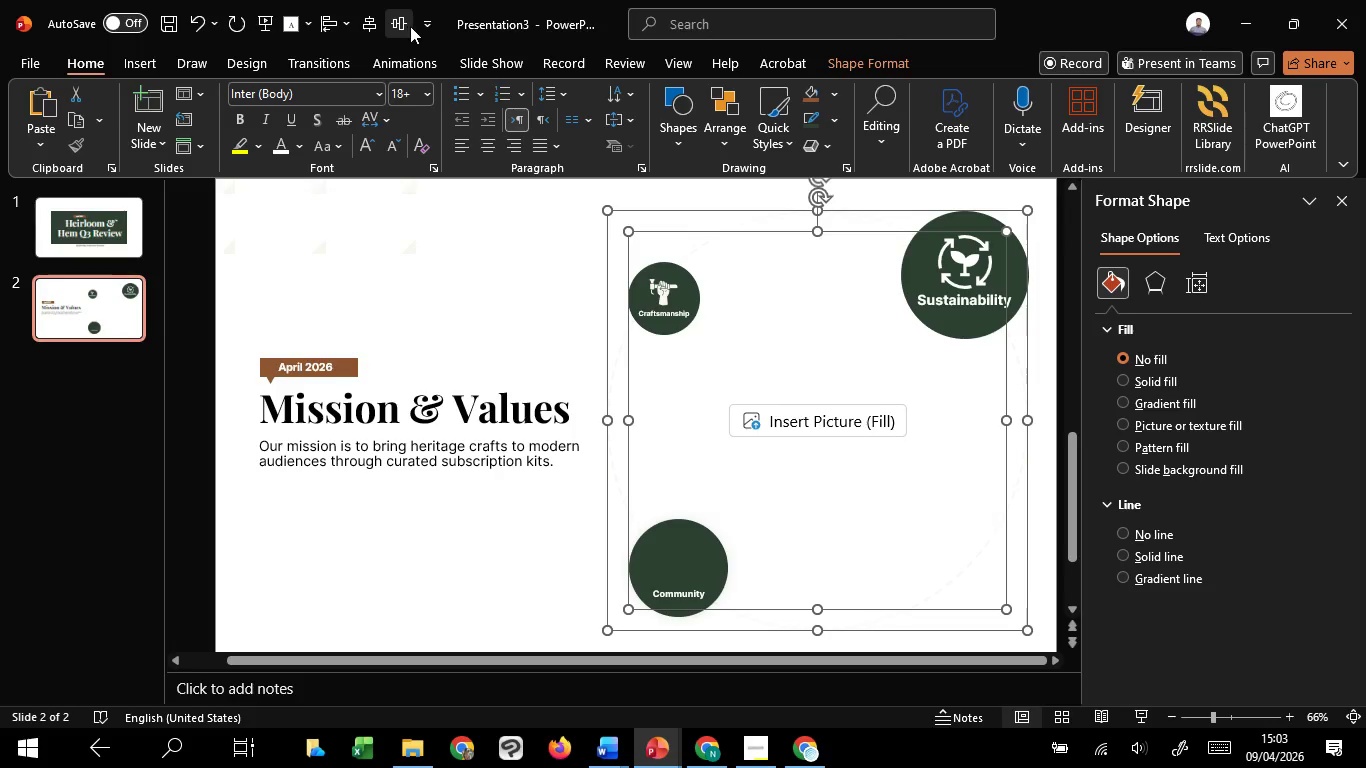 
left_click([407, 26])
 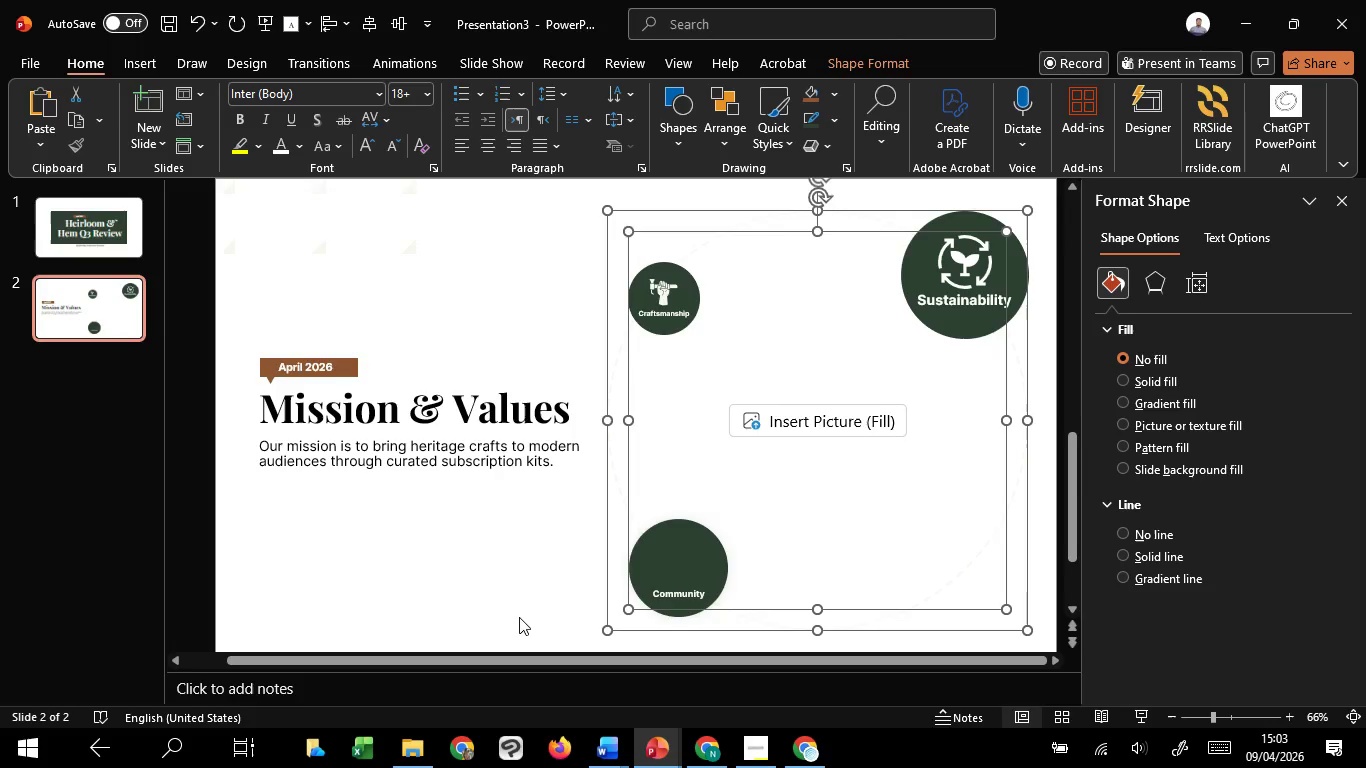 
left_click([519, 617])
 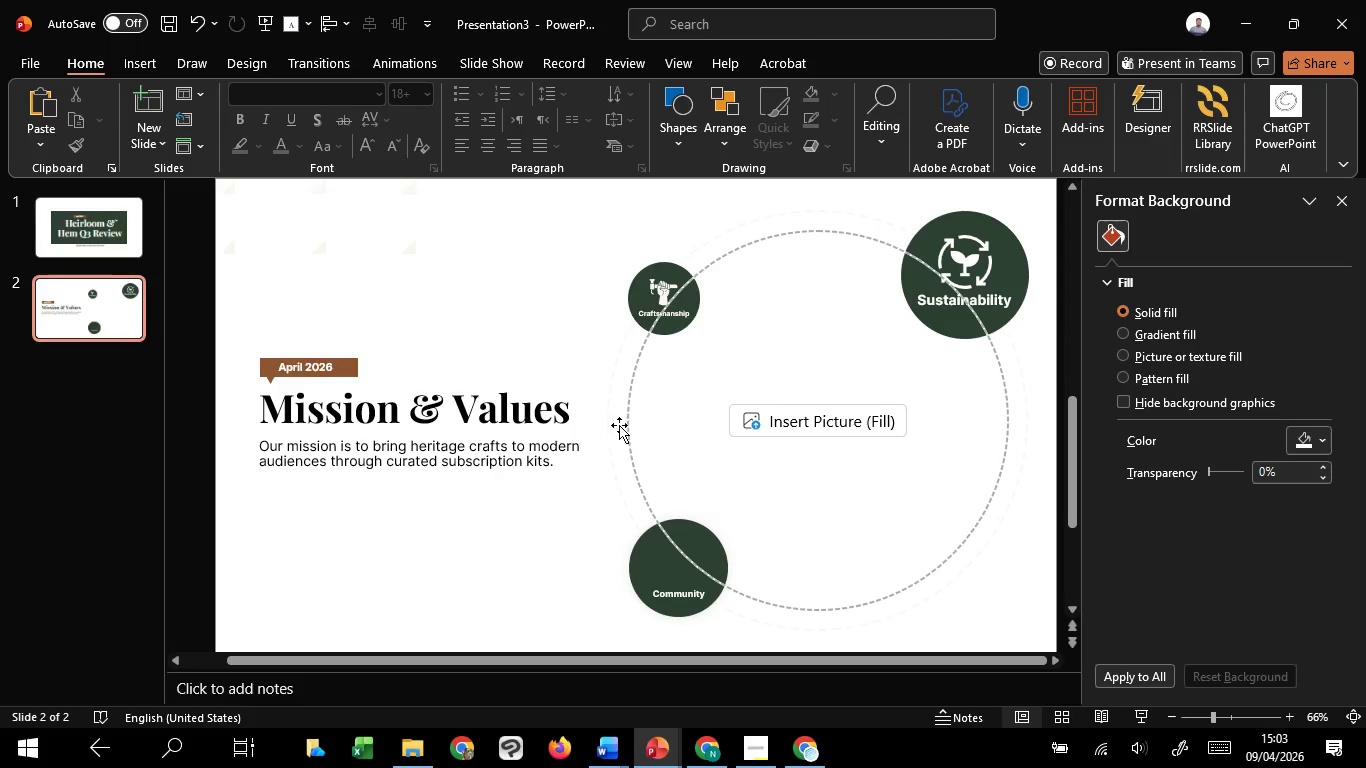 
left_click([627, 423])
 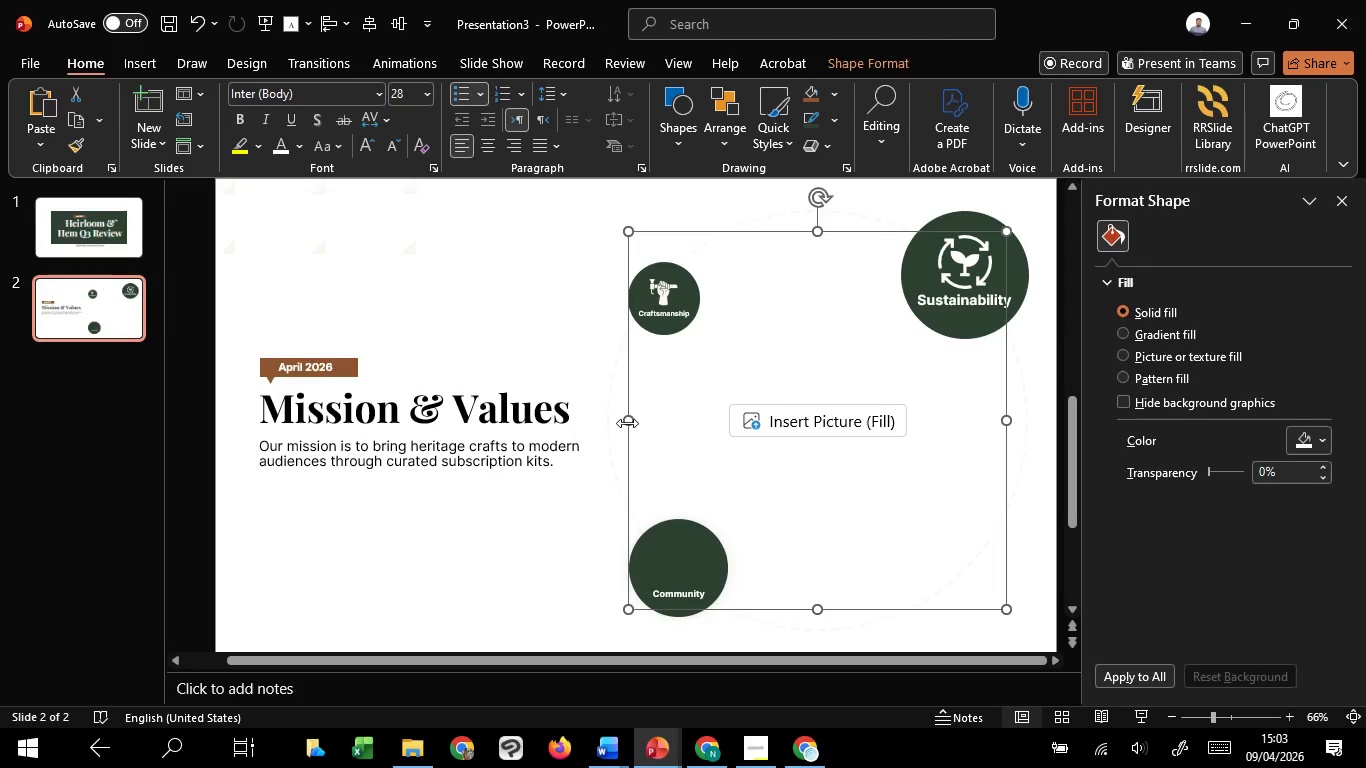 
right_click([627, 423])
 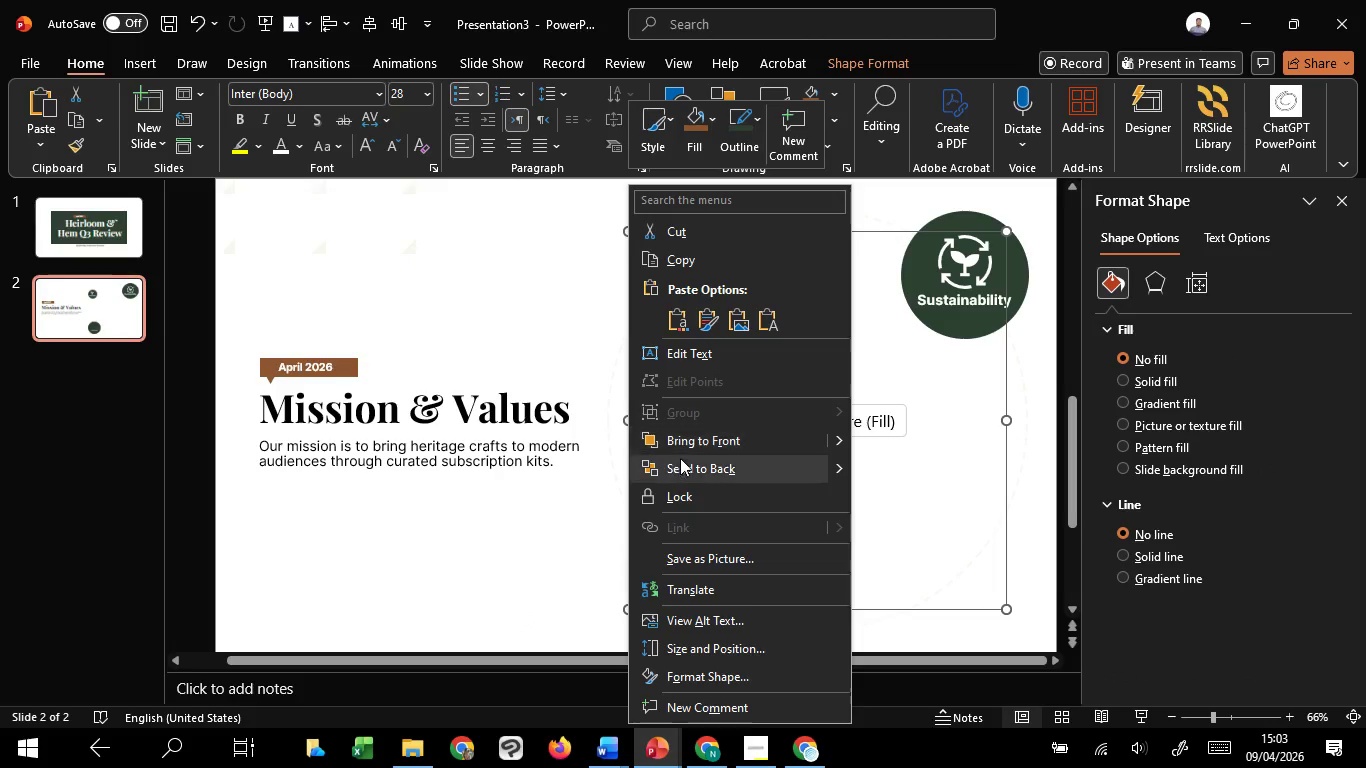 
left_click([689, 471])
 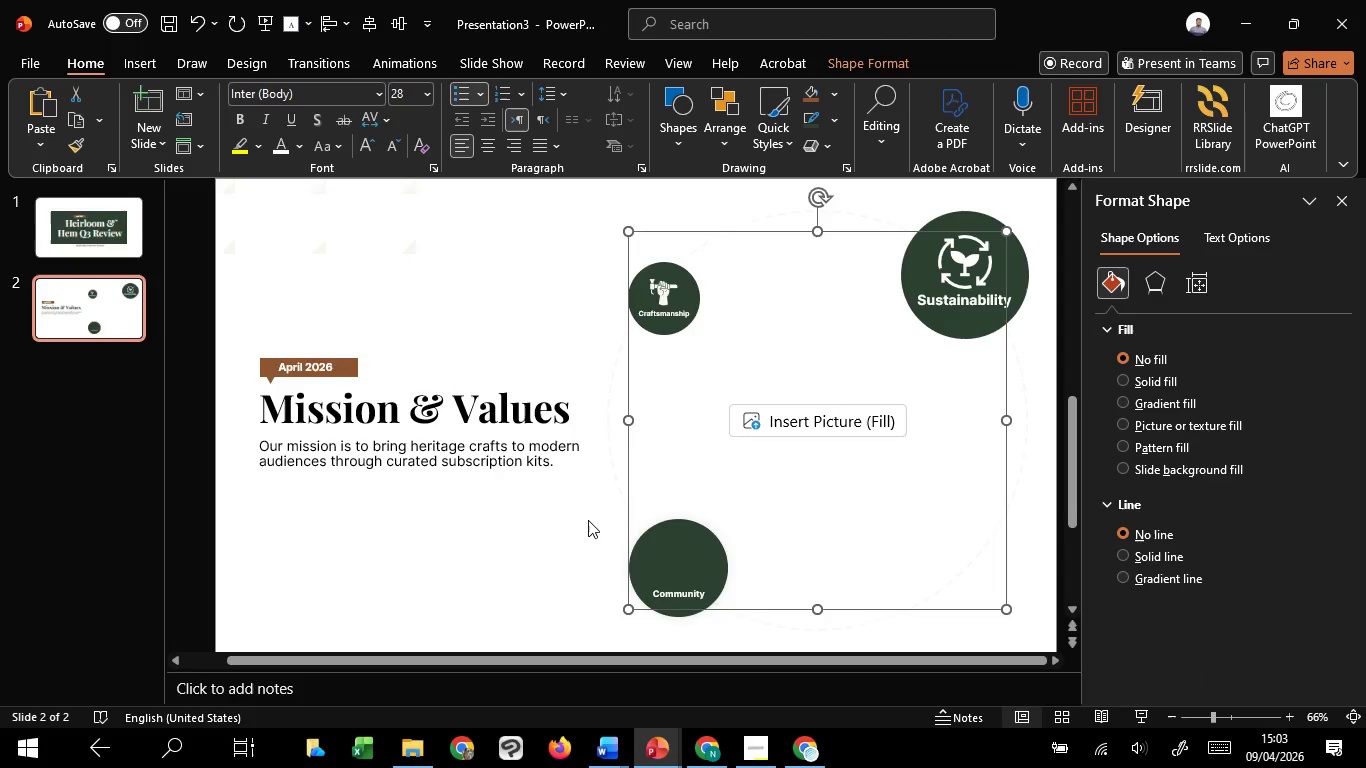 
left_click([583, 525])
 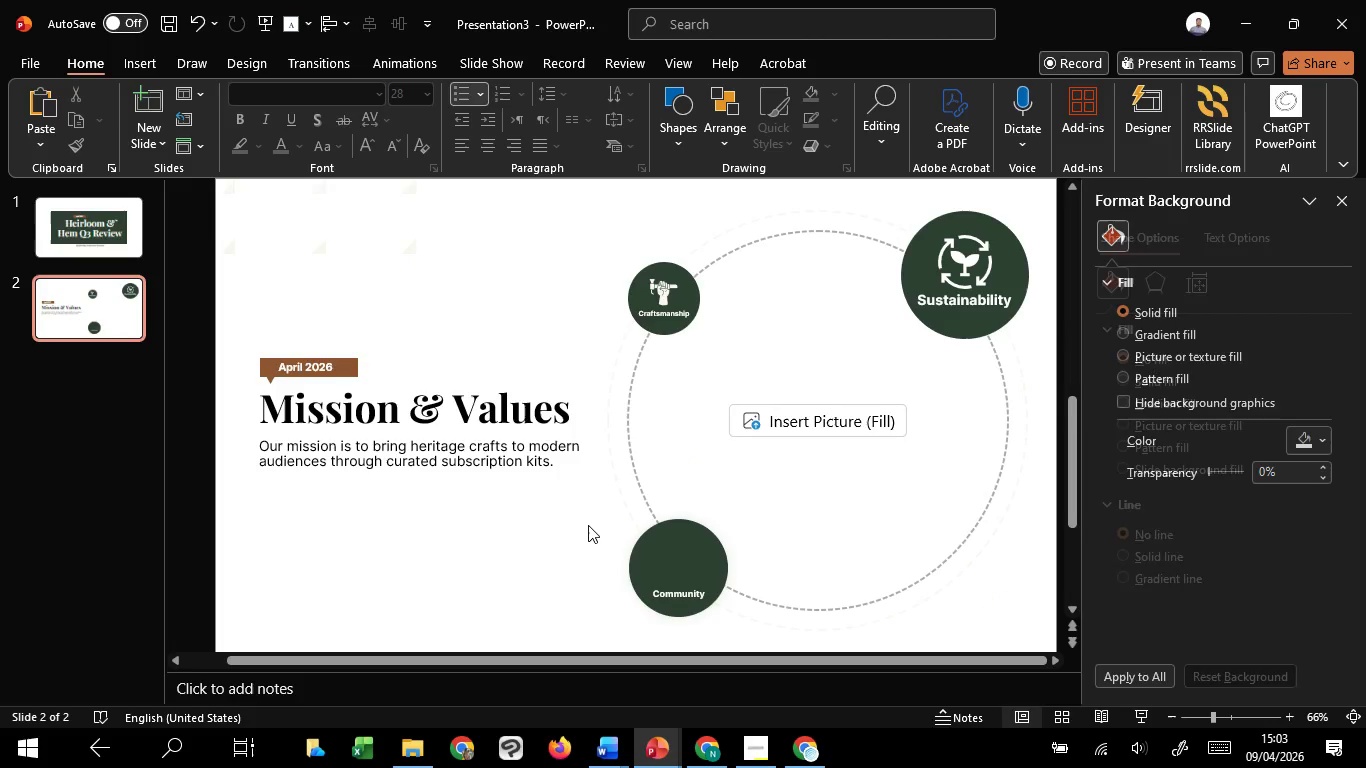 
hold_key(key=ControlLeft, duration=1.5)
scroll: coordinate [588, 525], scroll_direction: down, amount: 3.0
 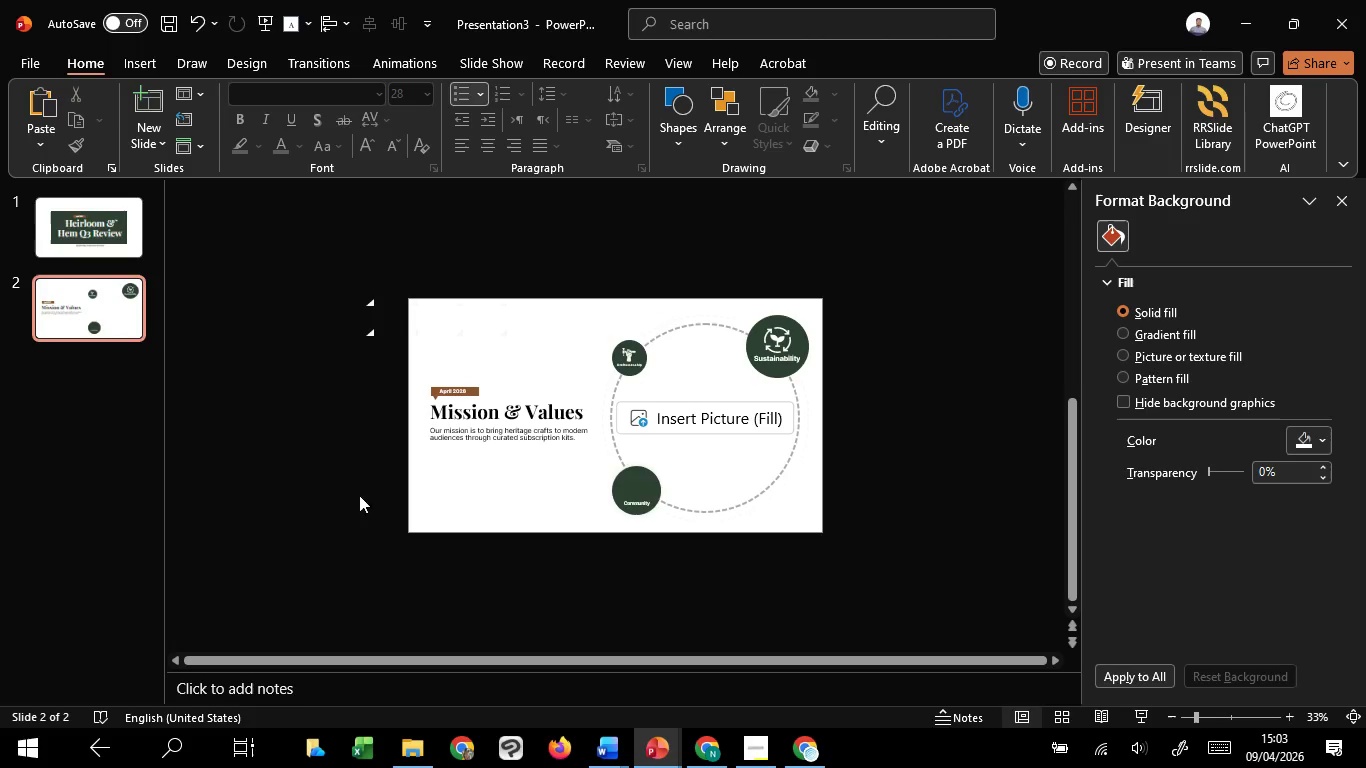 
left_click([347, 493])
 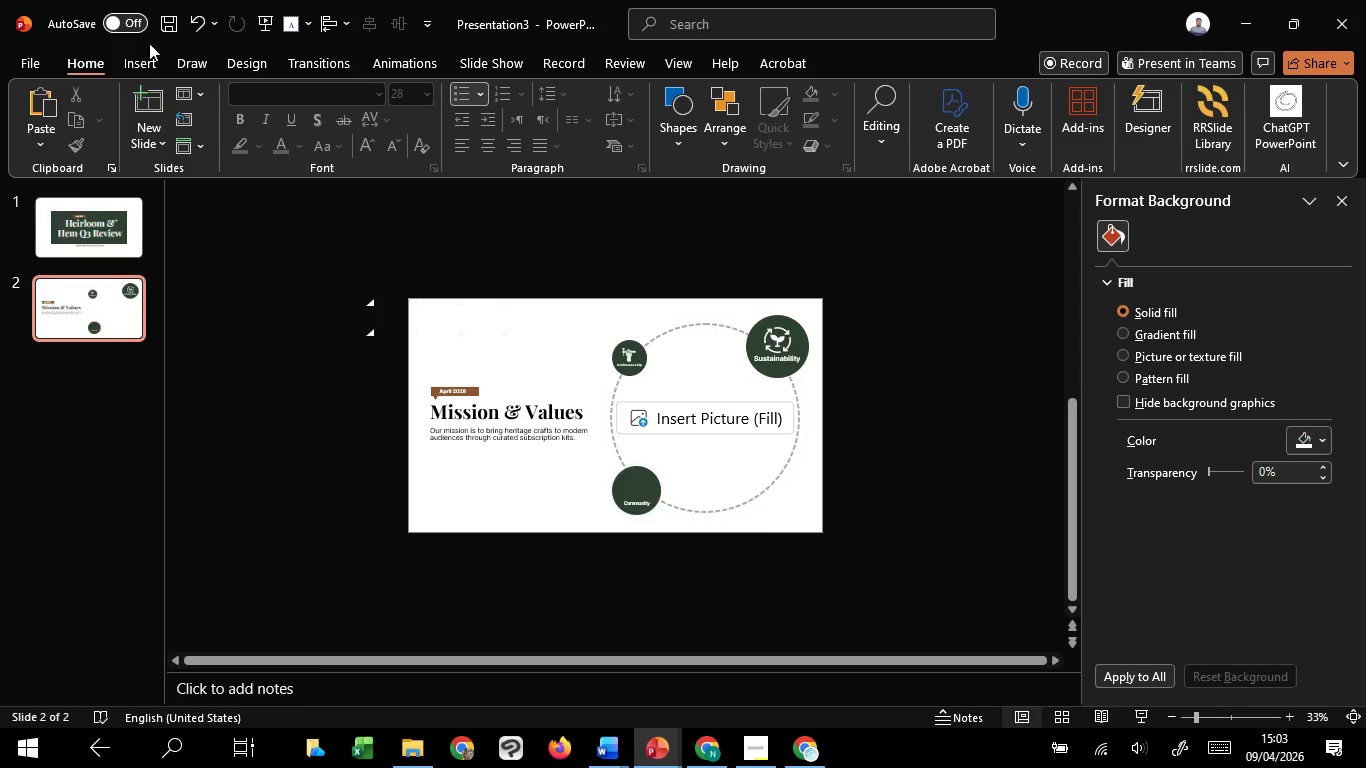 
left_click([140, 67])
 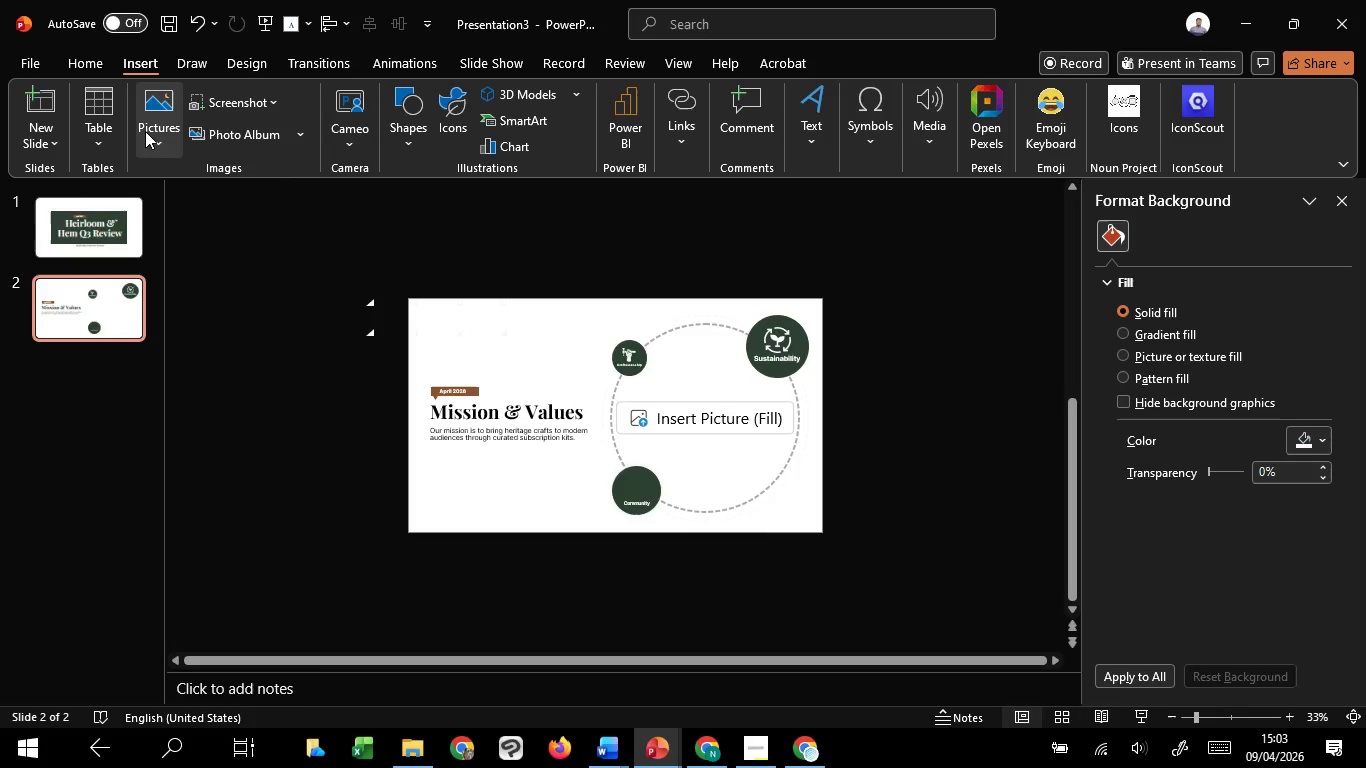 
left_click([145, 131])
 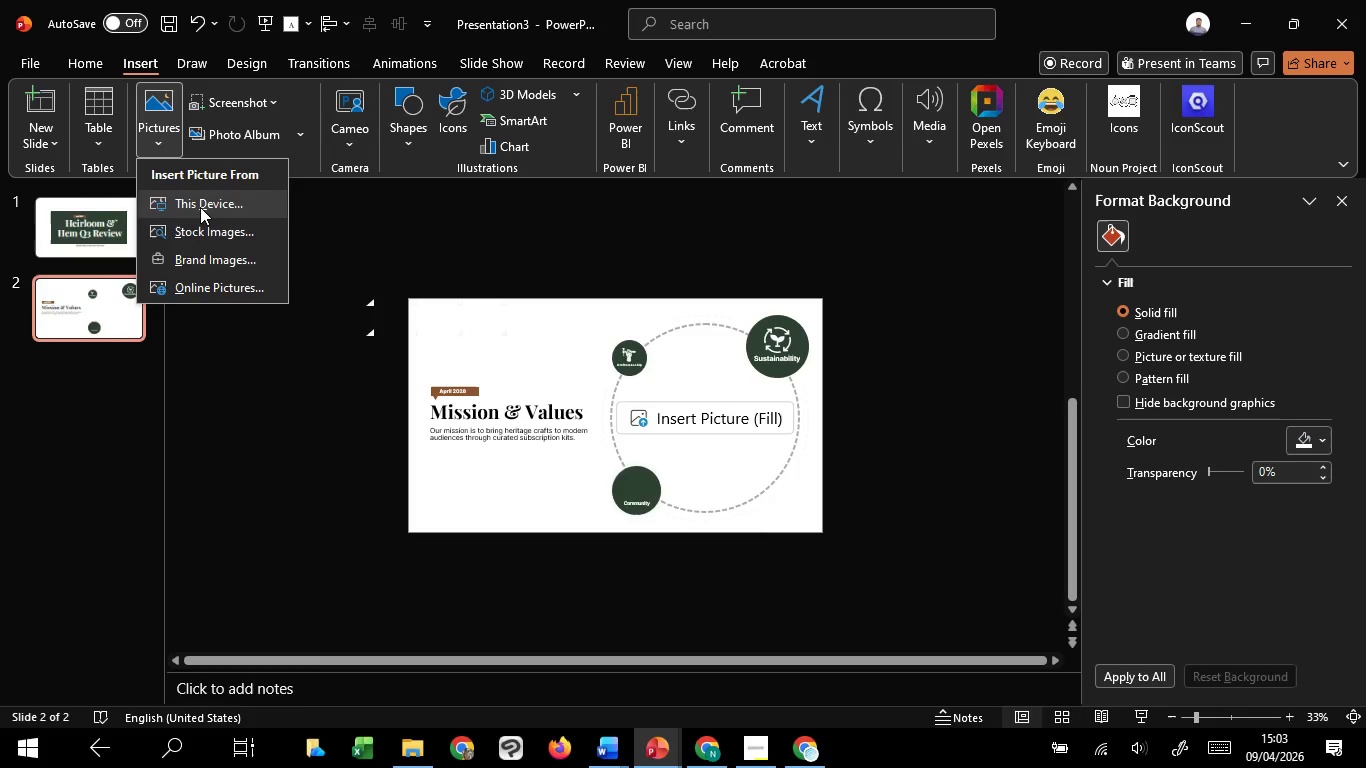 
left_click([200, 207])
 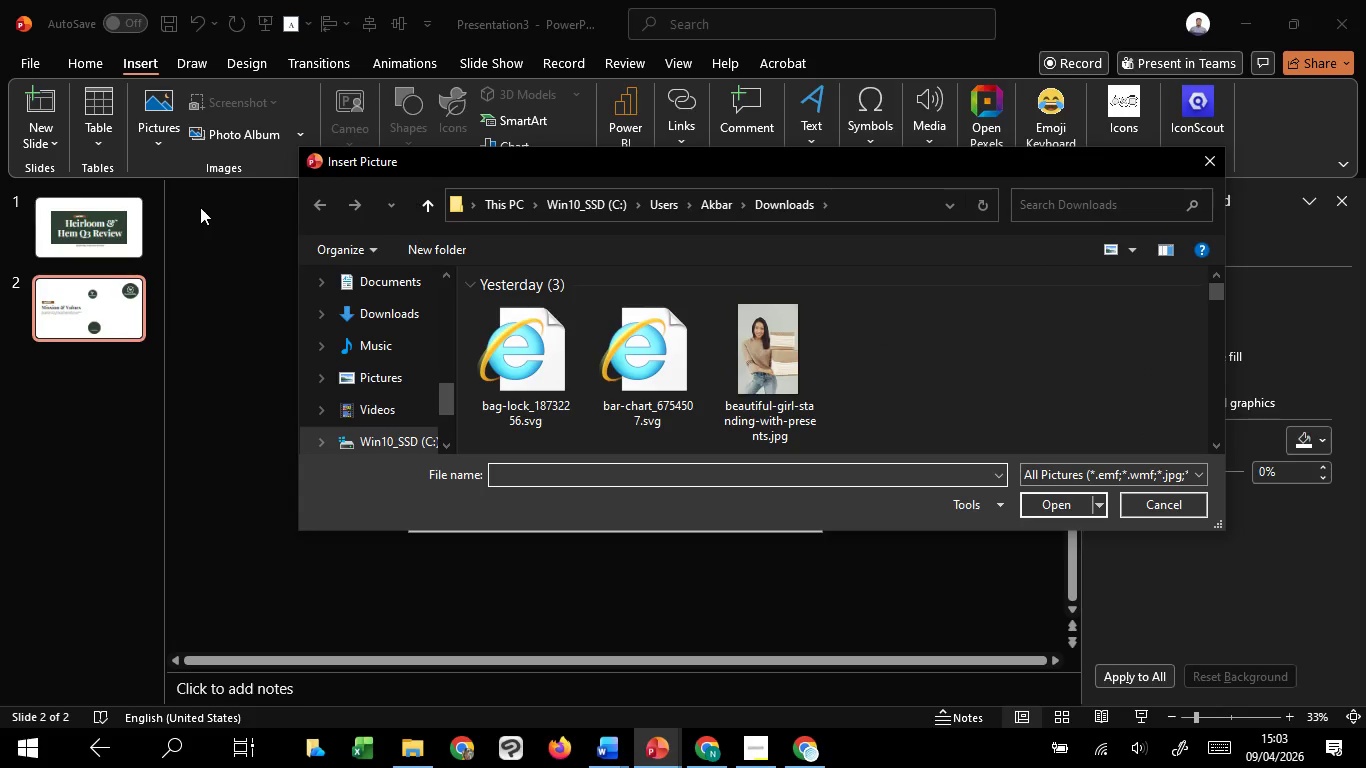 
wait(7.62)
 